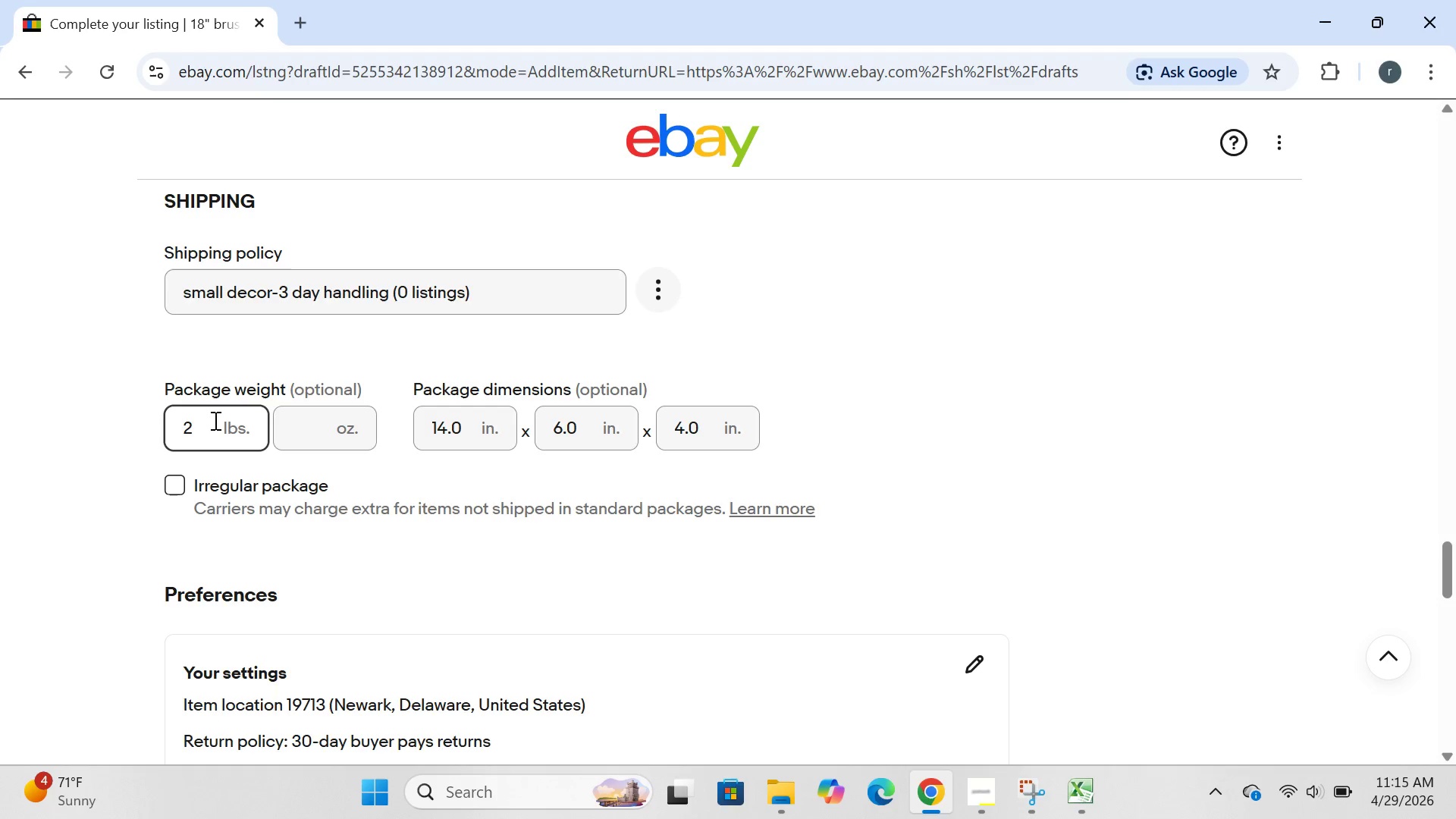 
key(Period)
 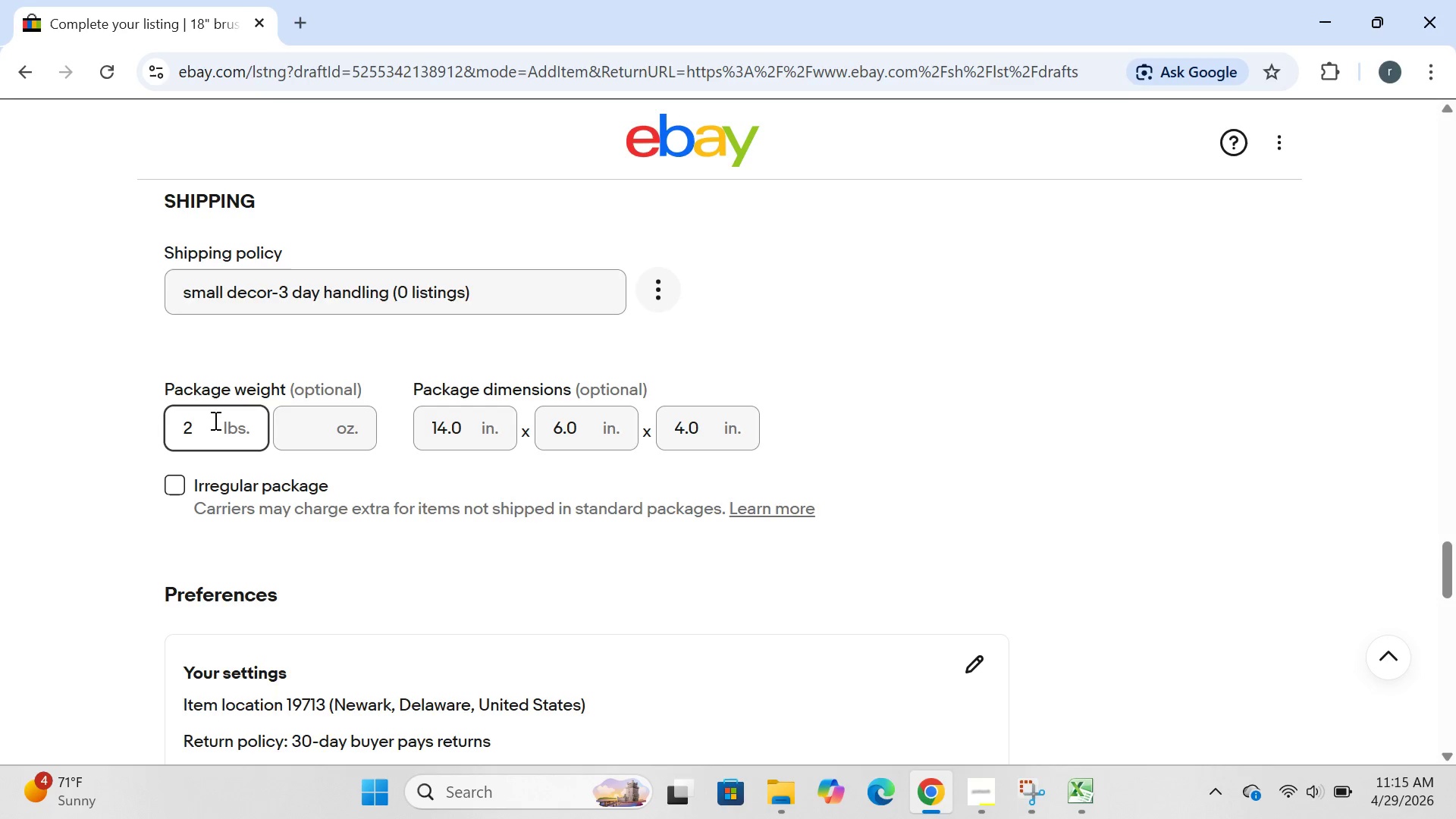 
key(2)
 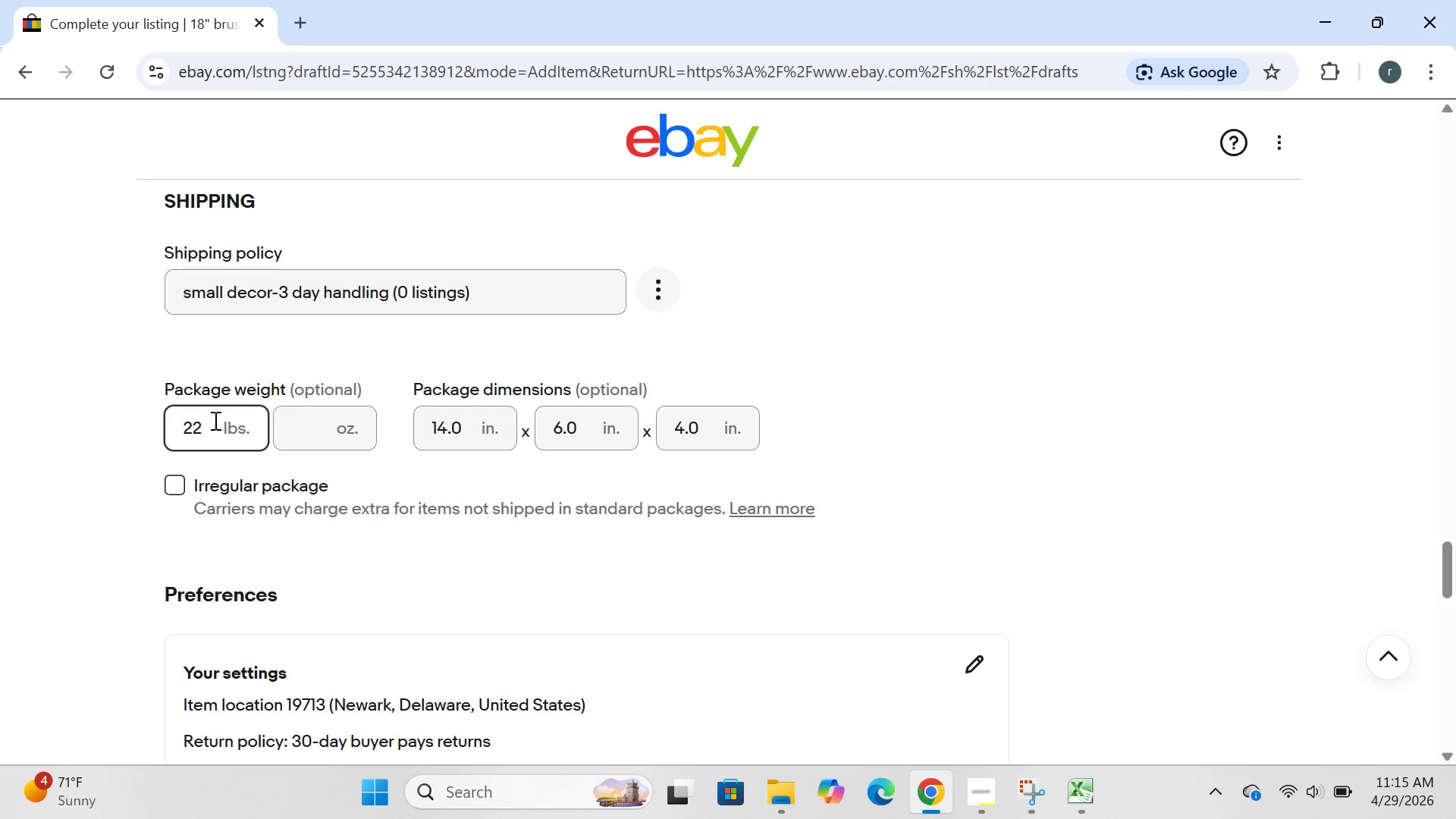 
key(Backspace)
 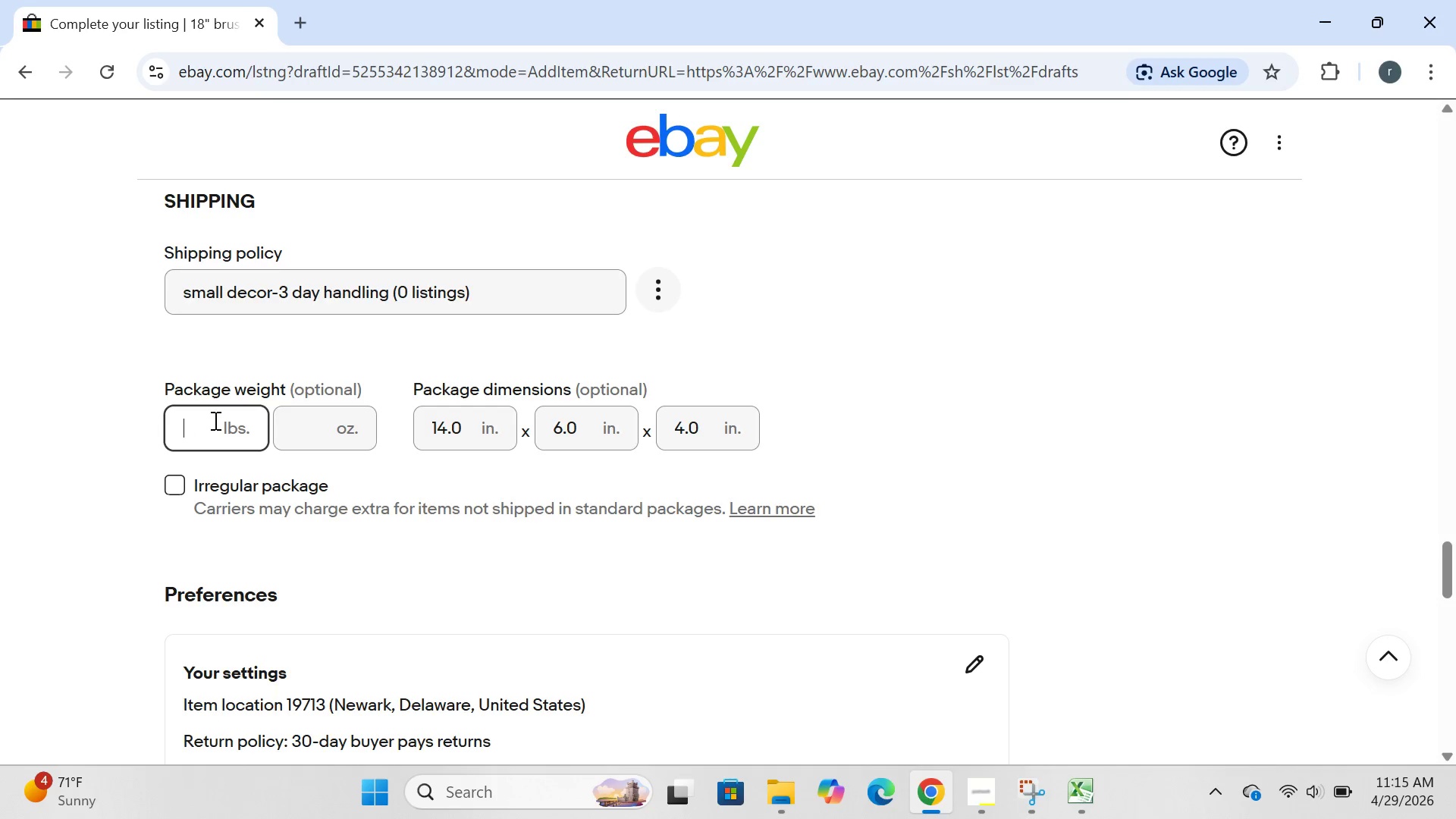 
key(Backspace)
 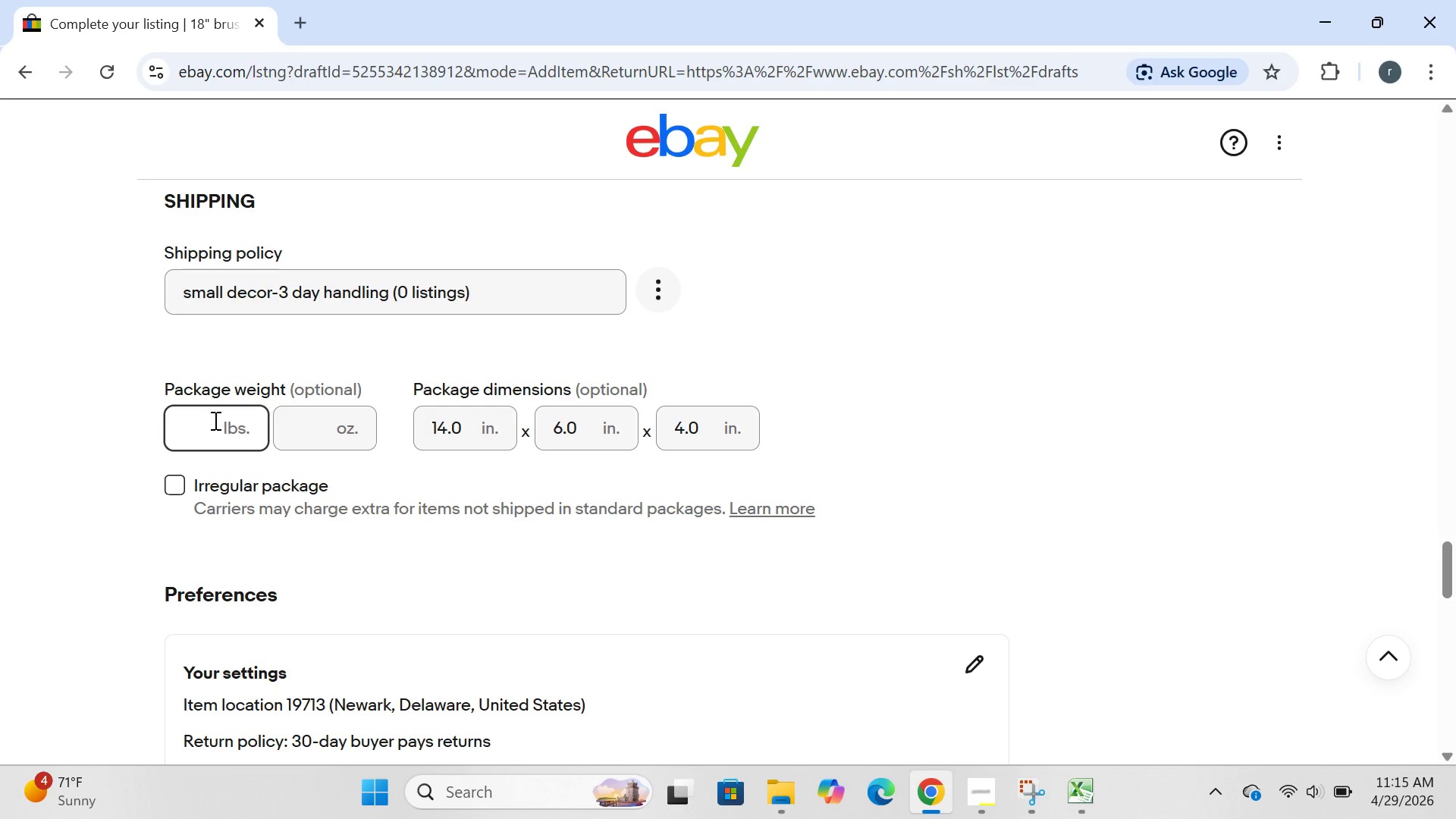 
key(3)
 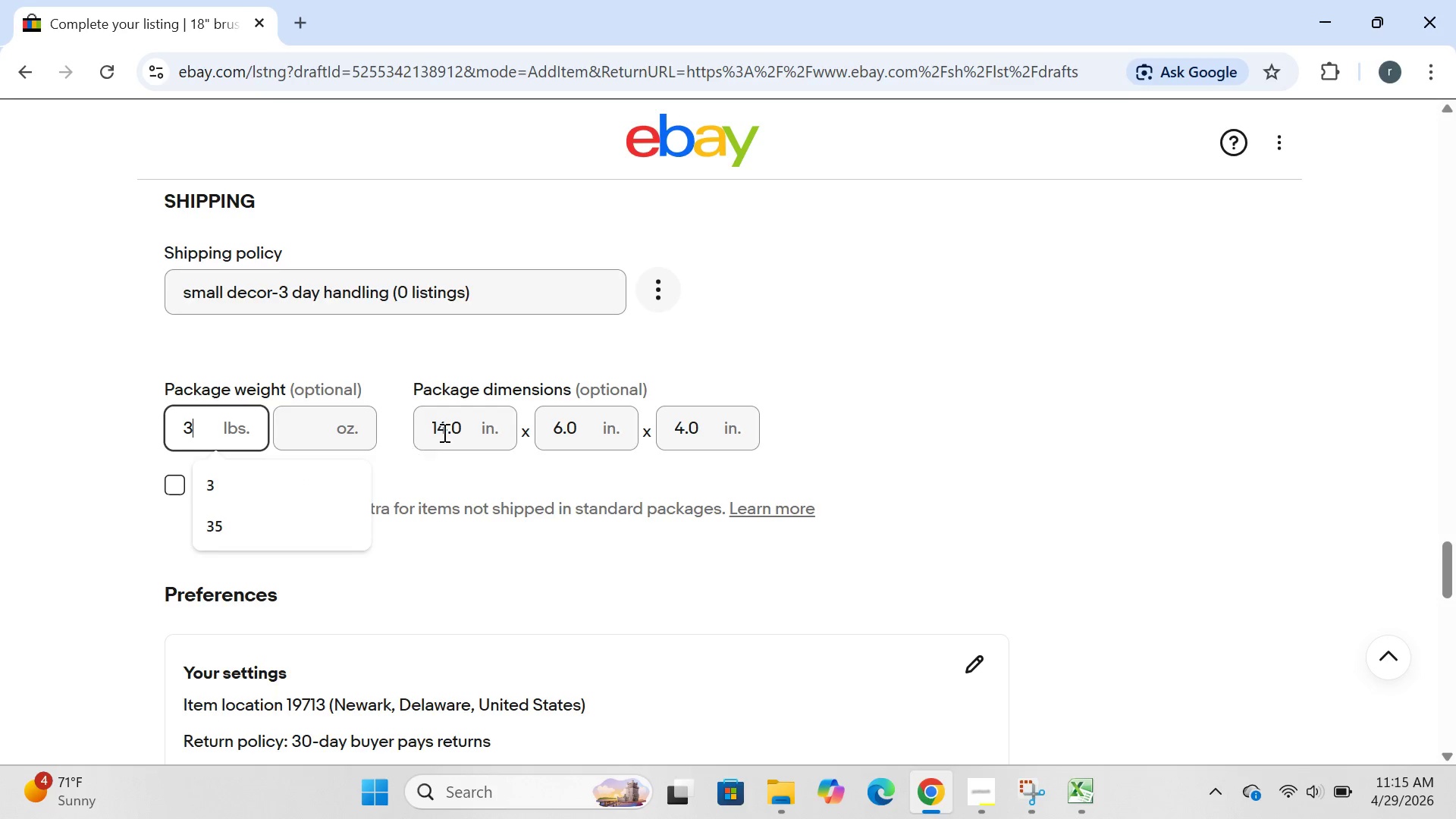 
left_click([478, 423])
 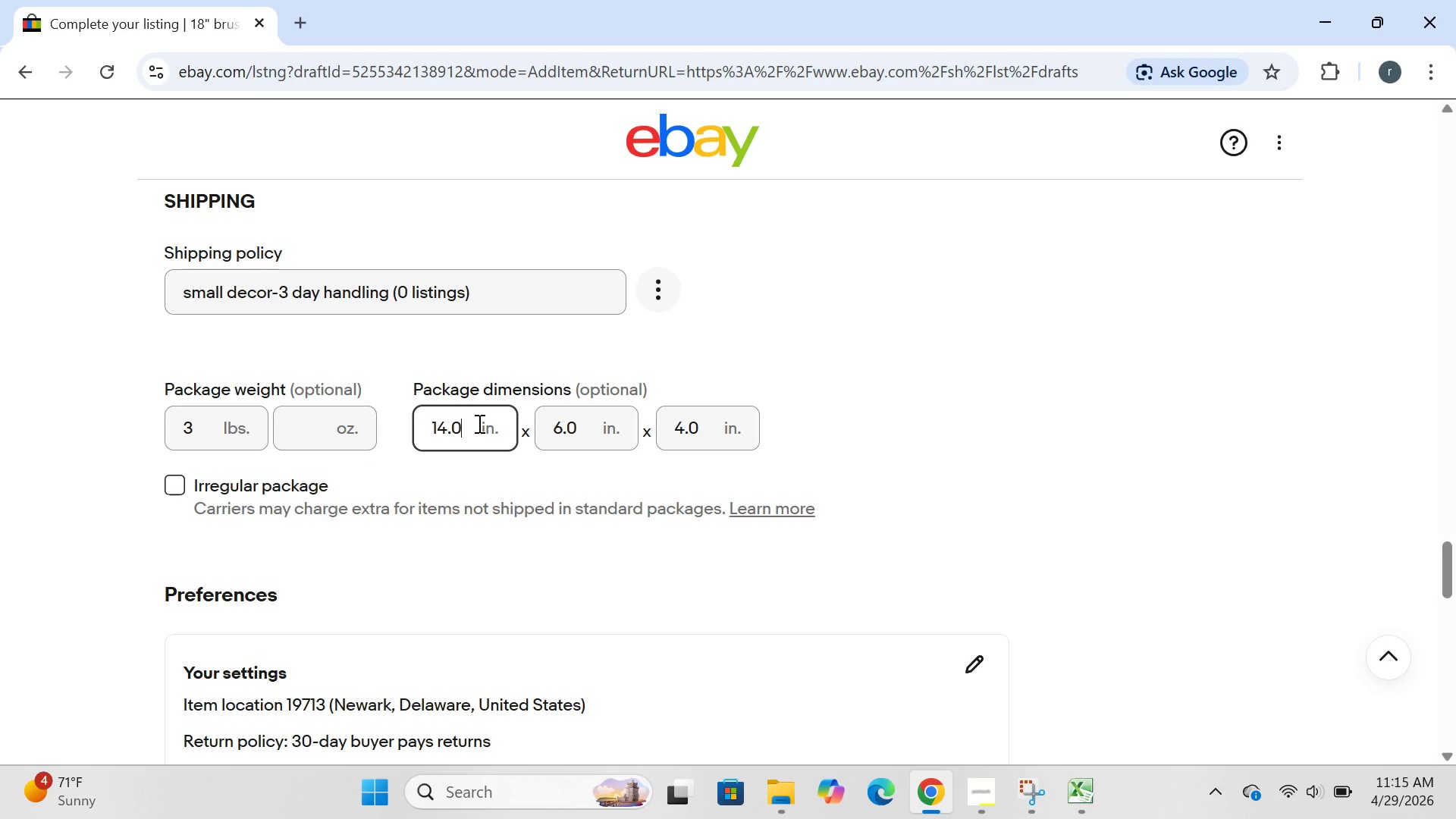 
key(Backspace)
key(Backspace)
key(Backspace)
key(Backspace)
type(20.0)
 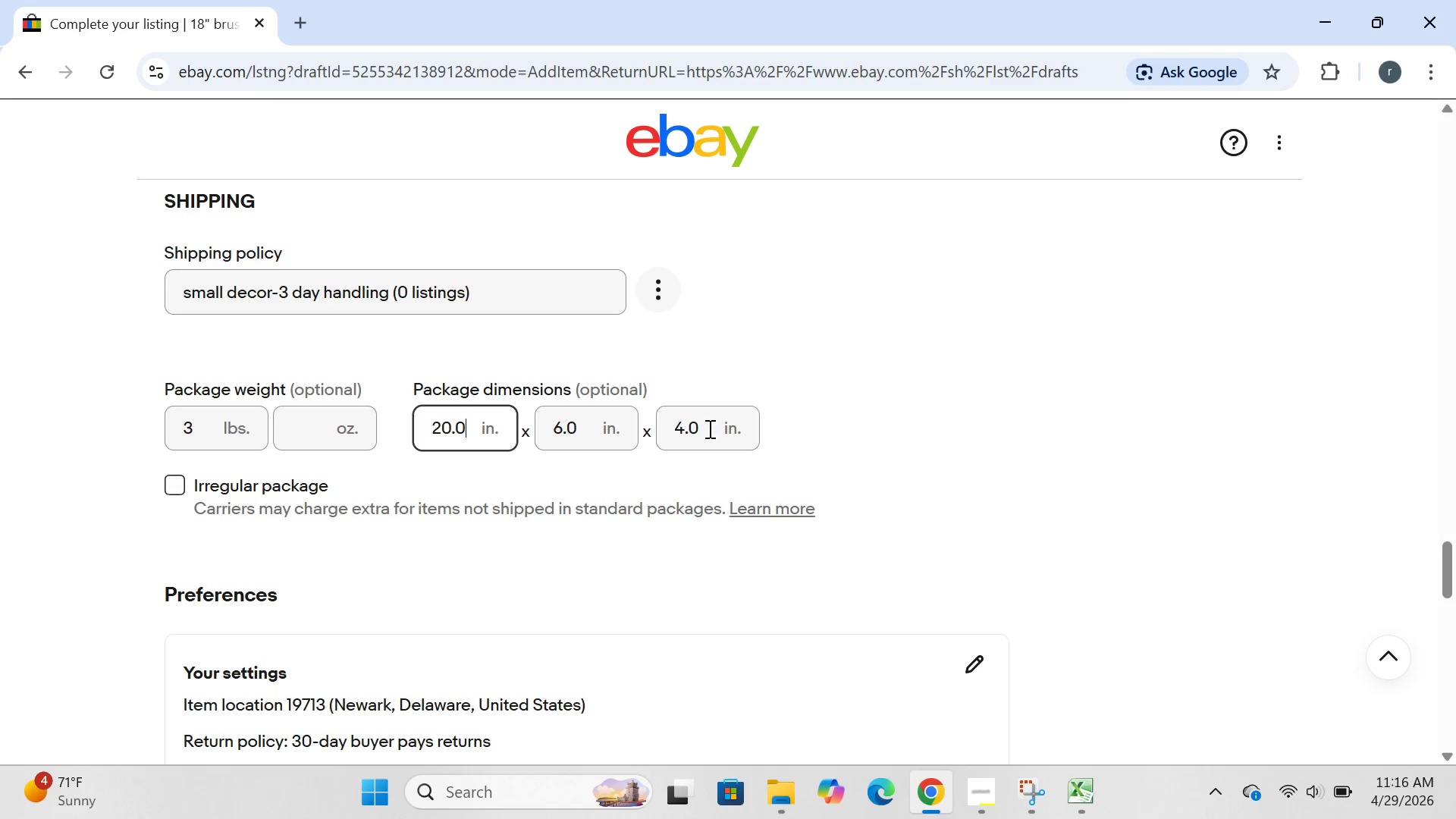 
wait(6.14)
 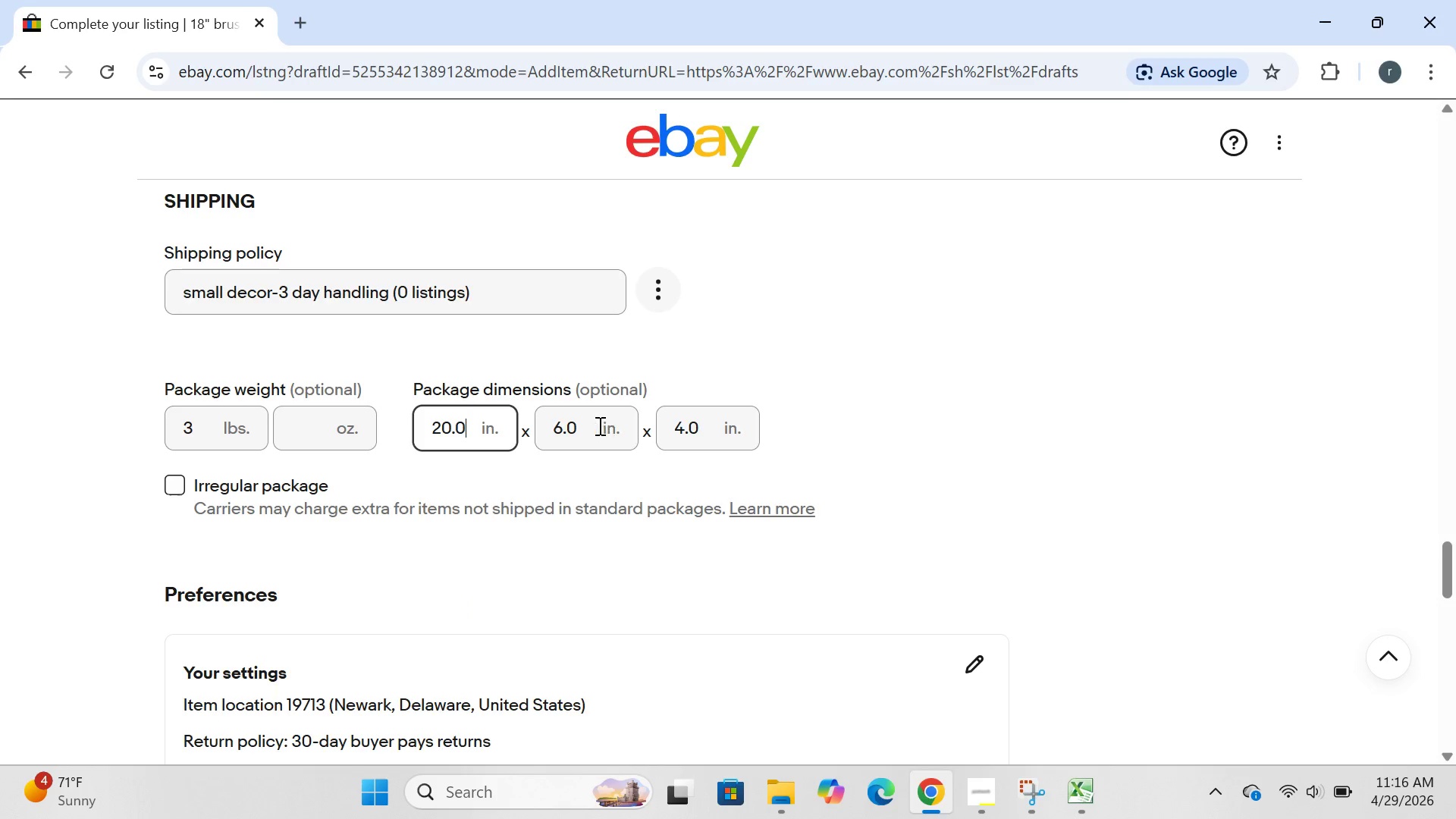 
left_click([690, 428])
 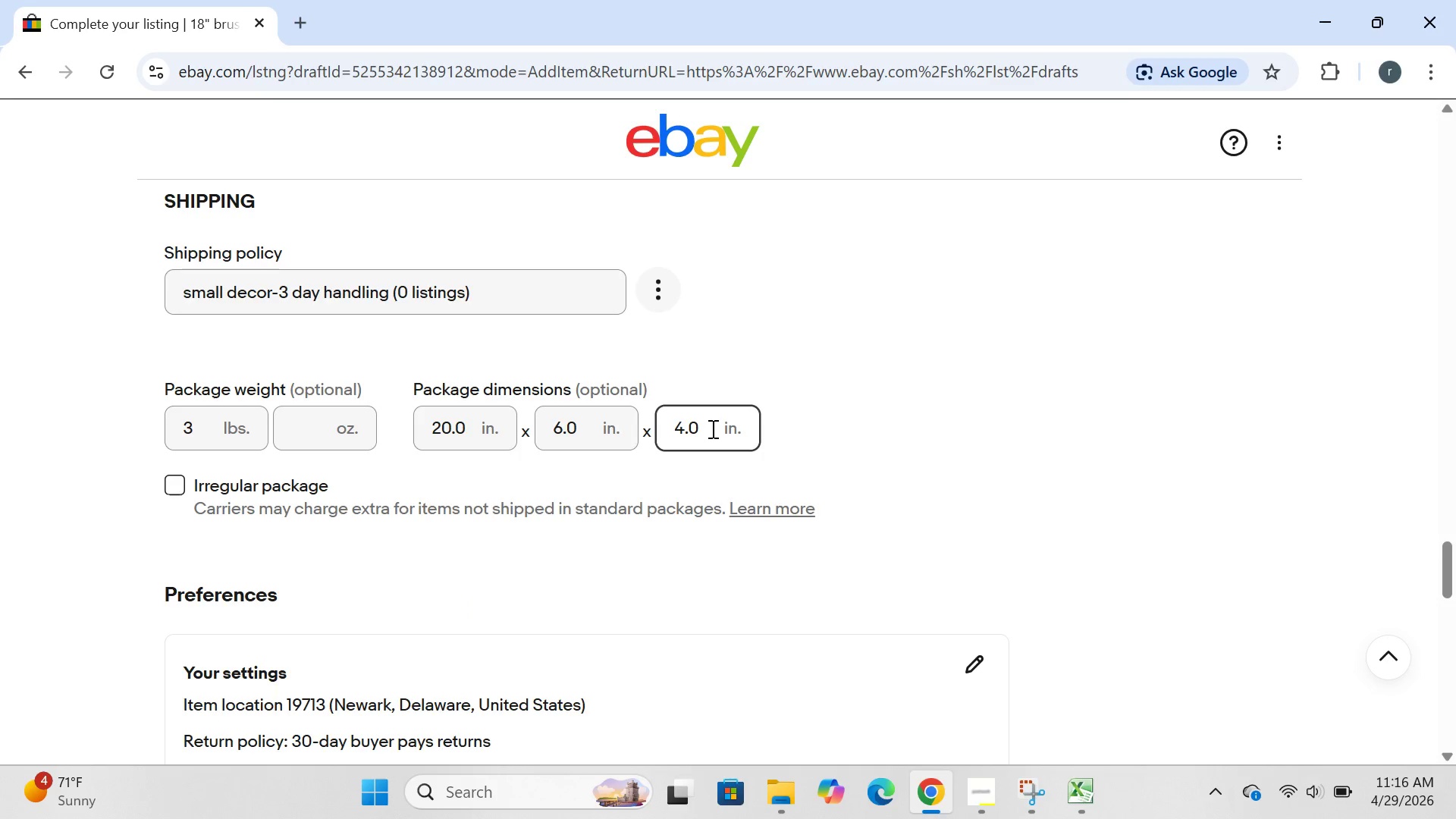 
left_click([711, 428])
 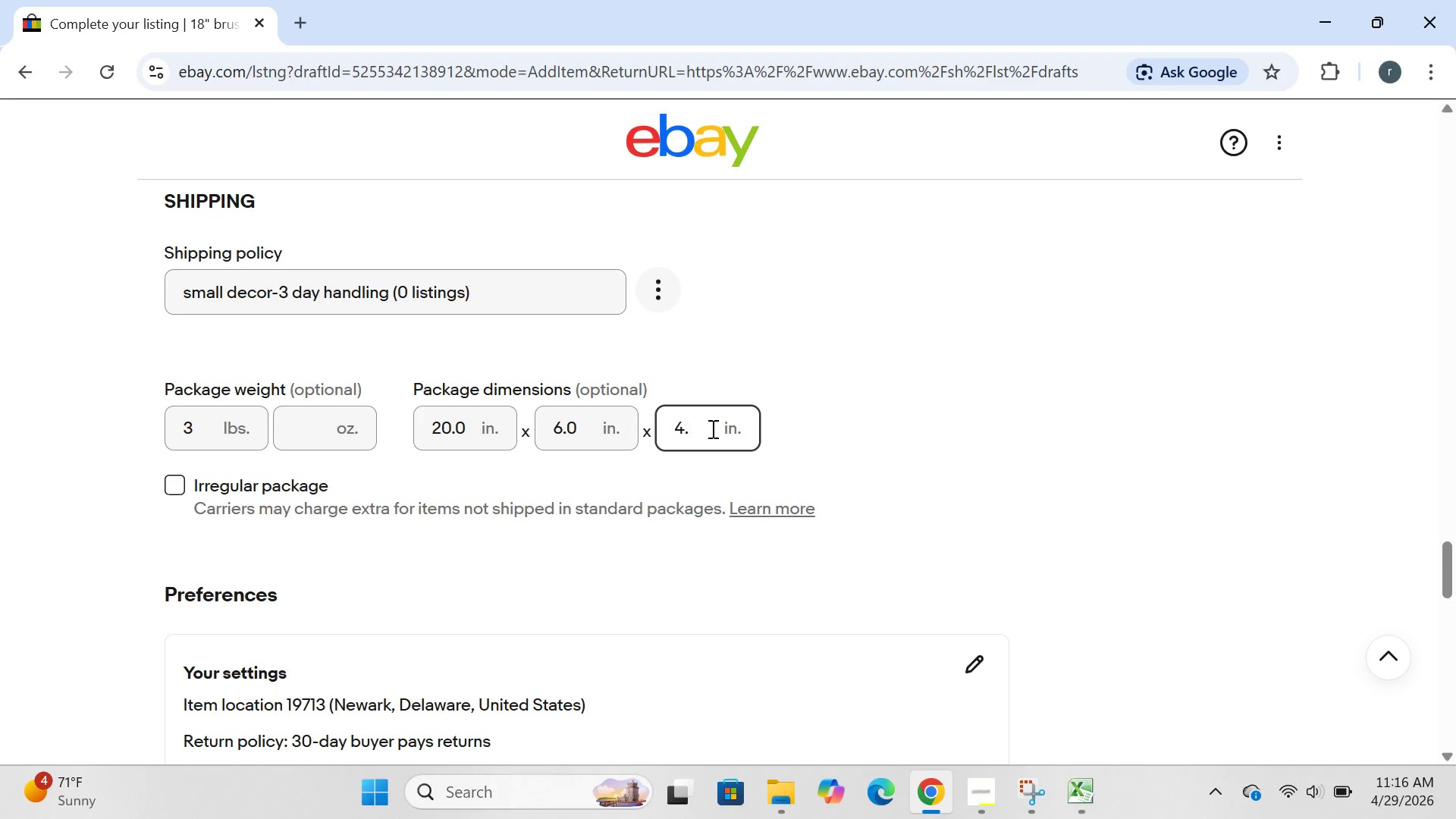 
key(Backspace)
 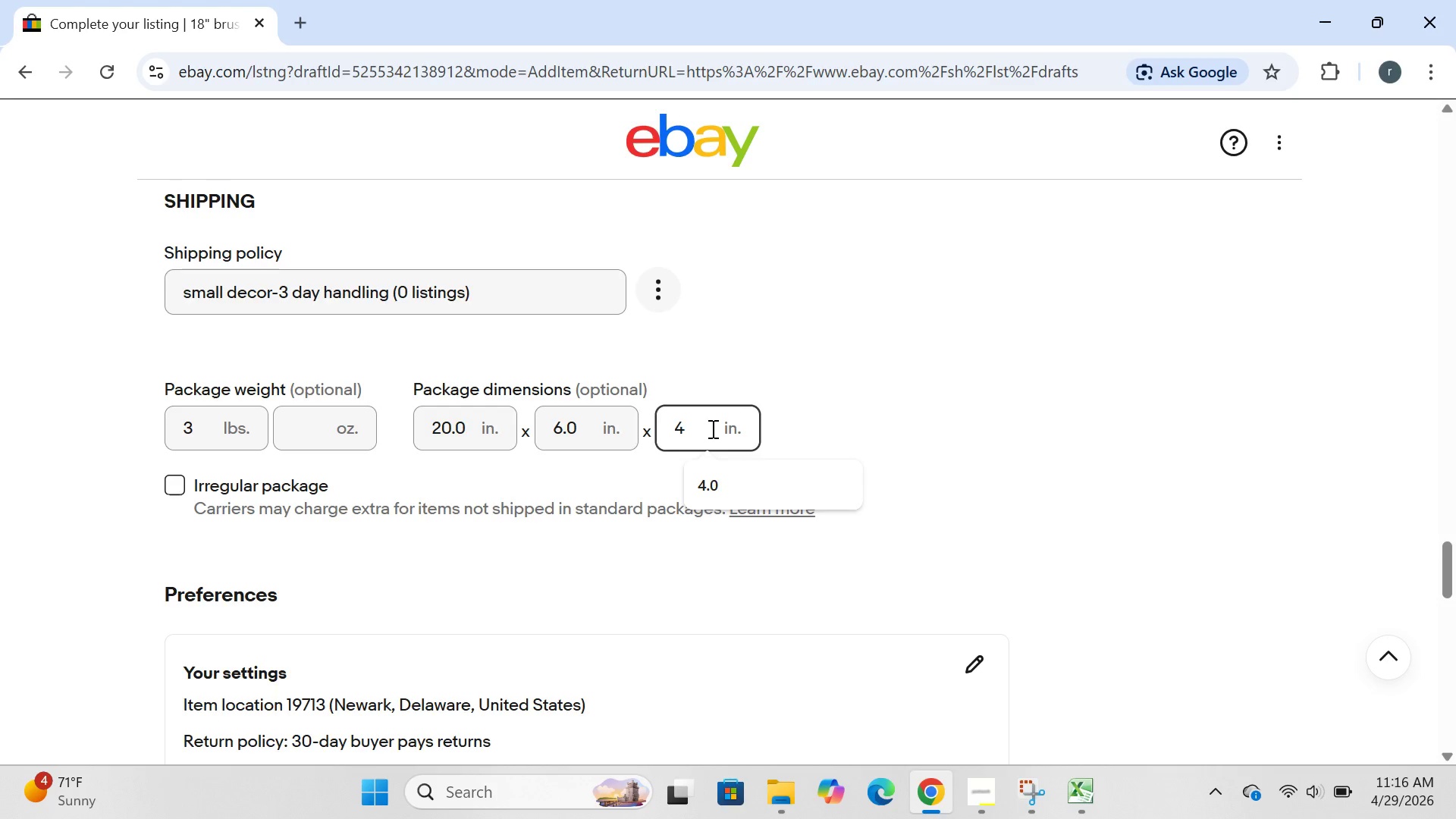 
key(Backspace)
 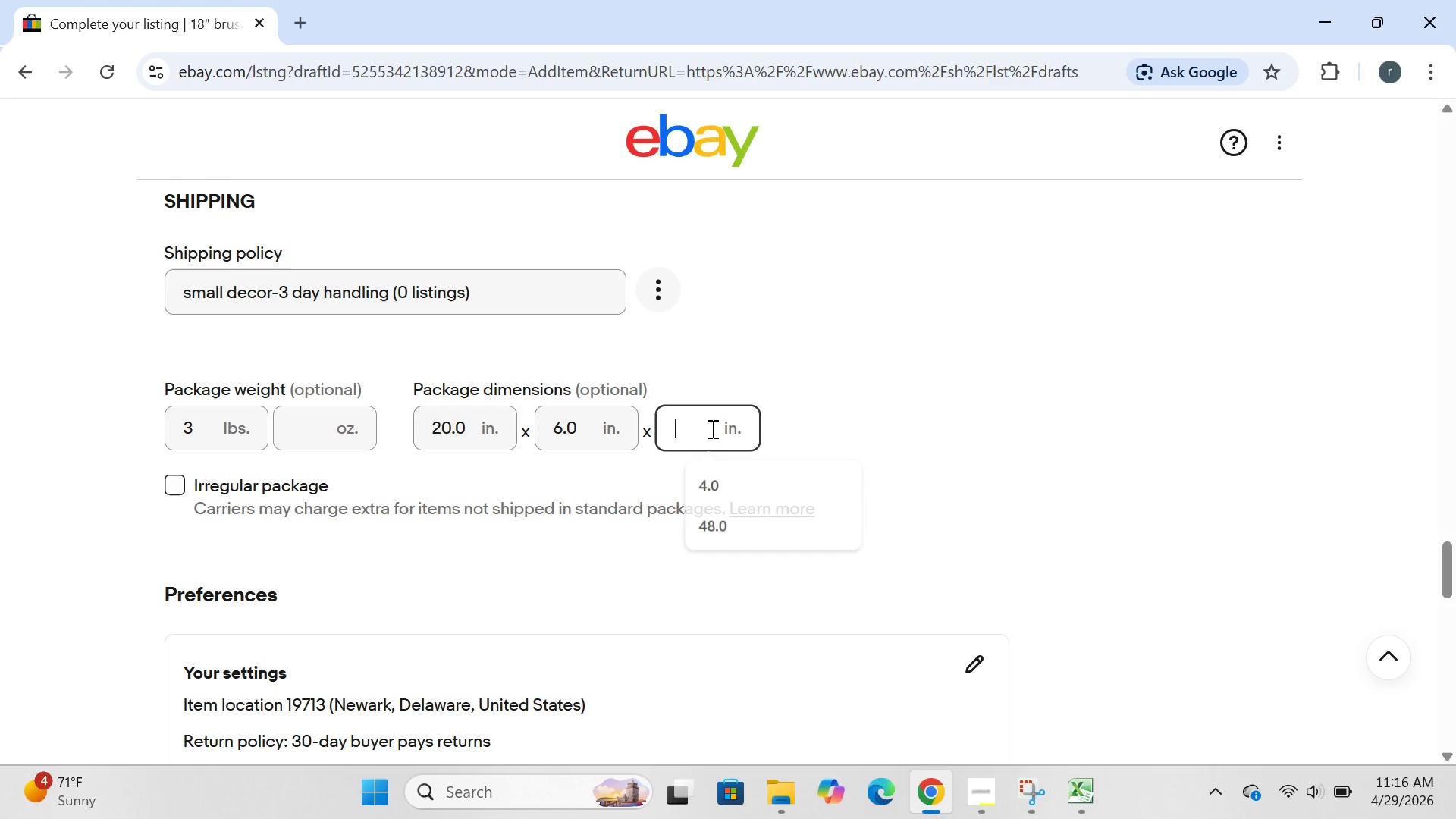 
key(Backspace)
 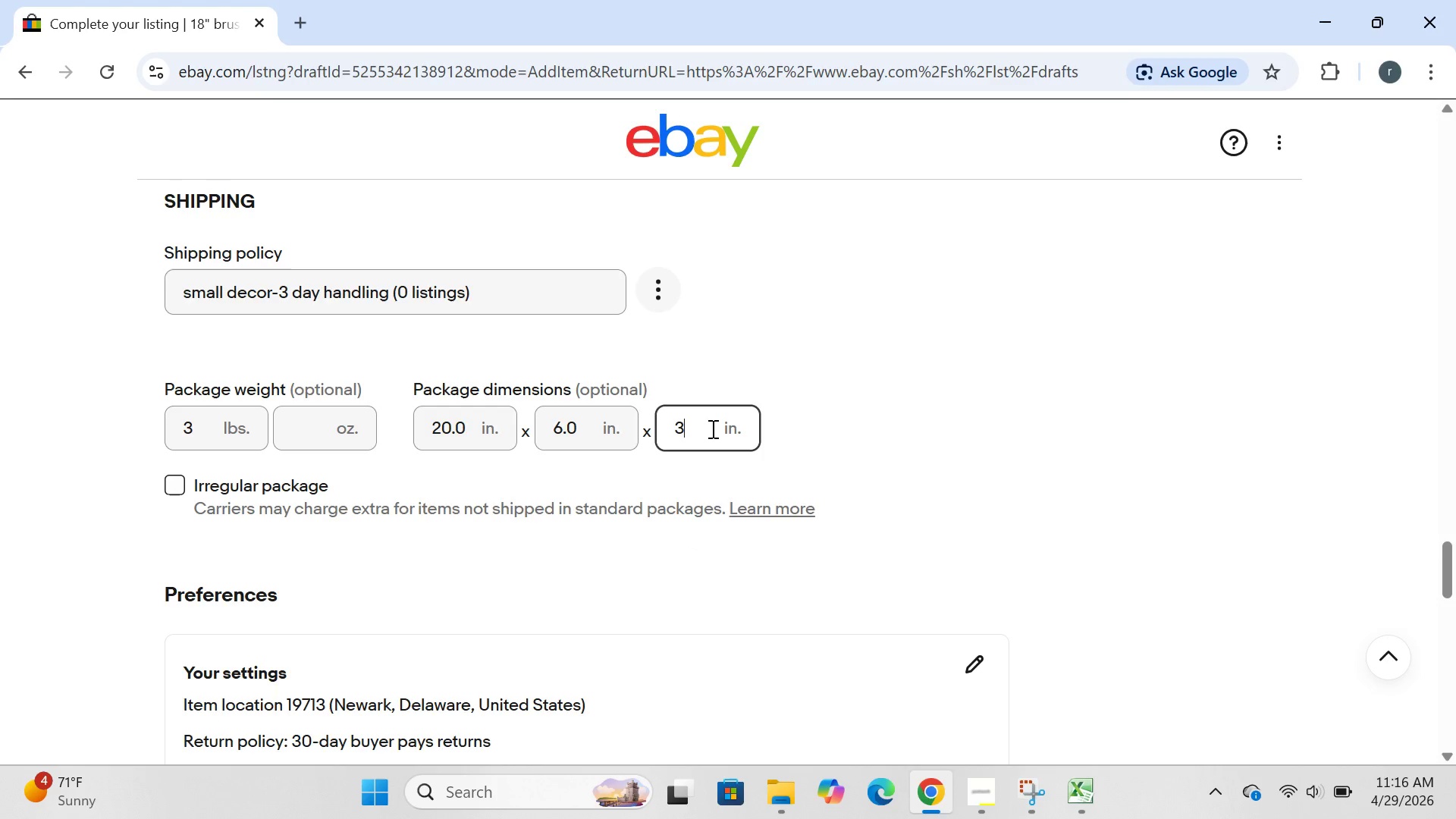 
key(3)
 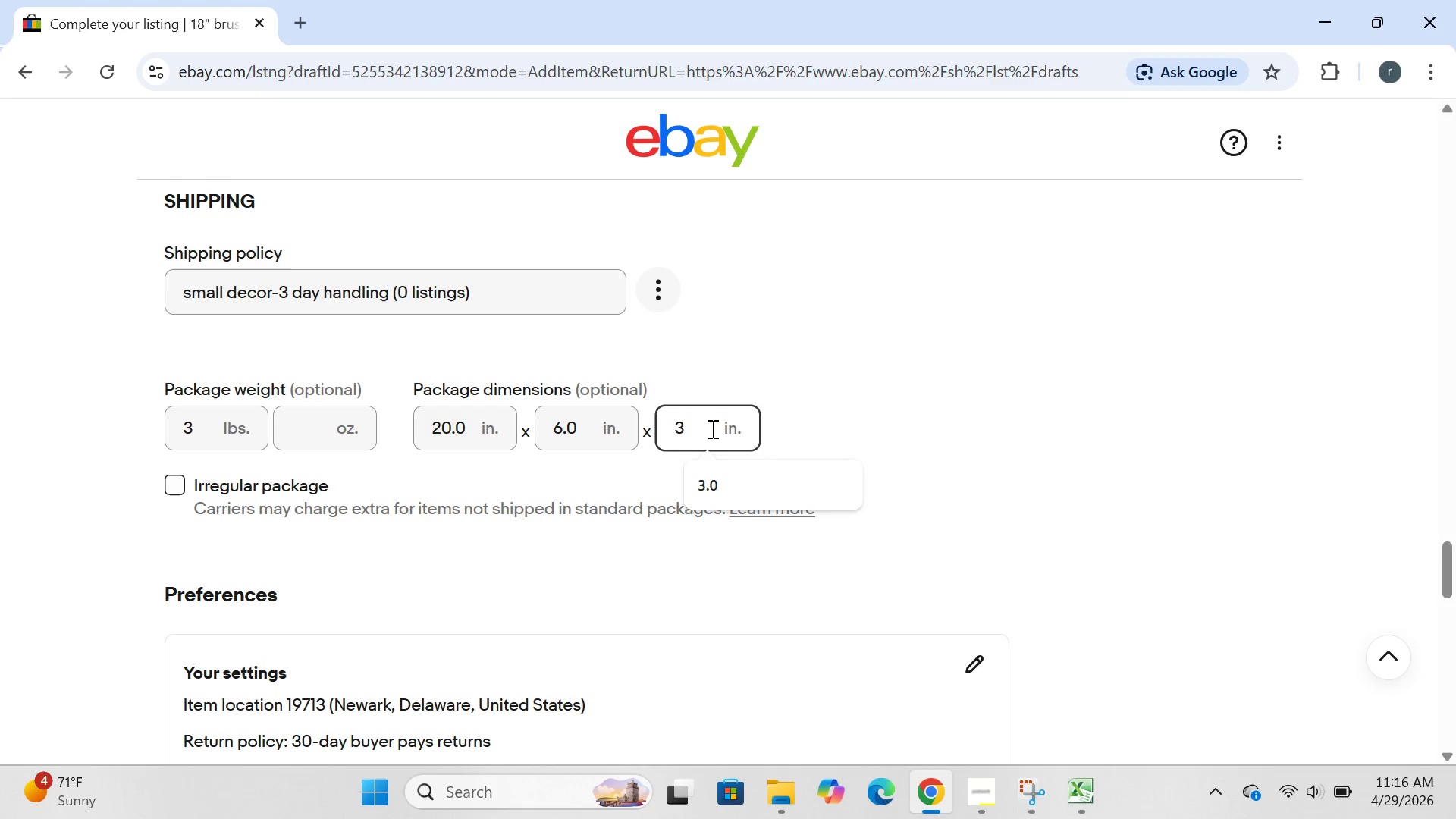 
key(Period)
 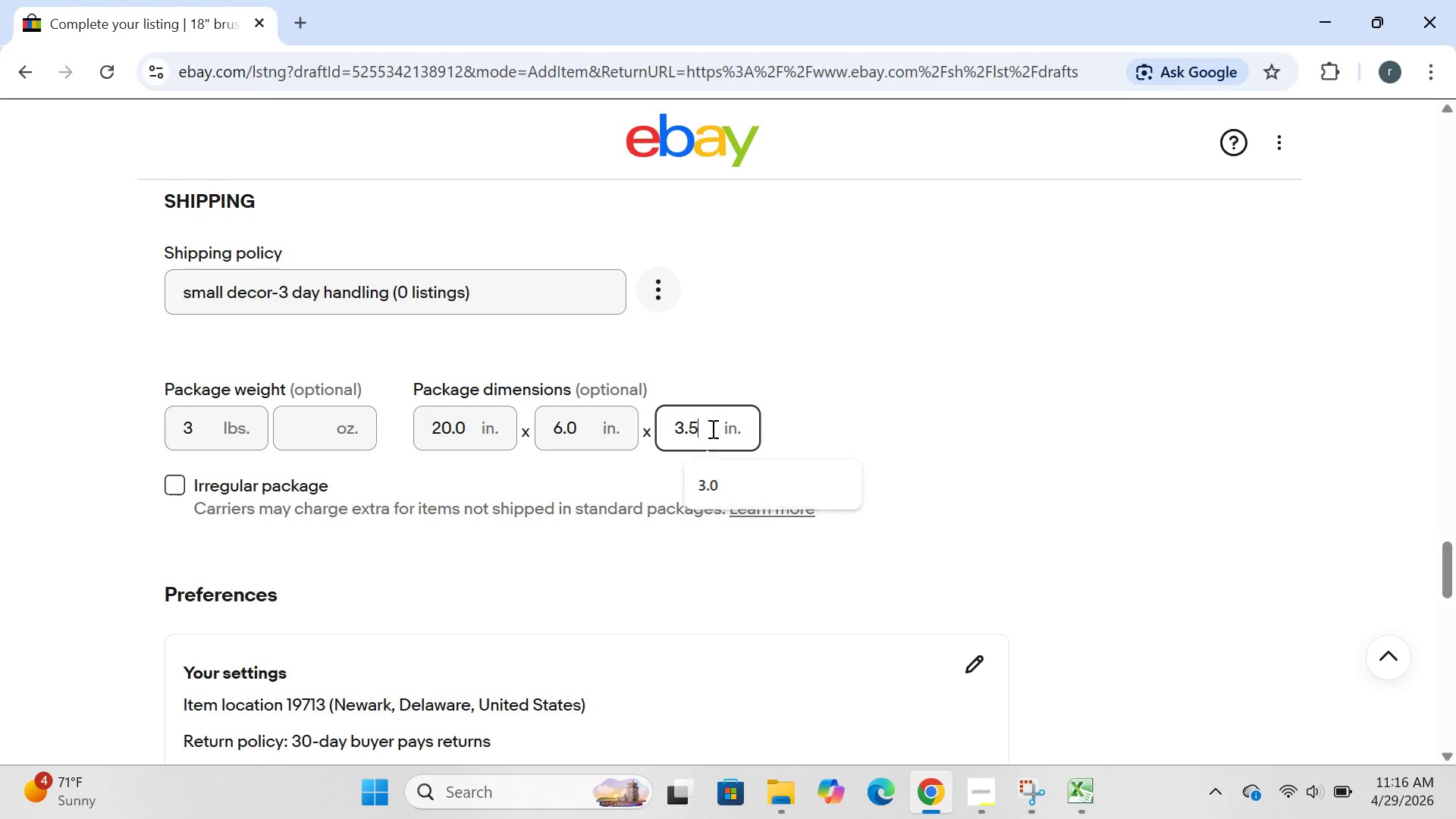 
key(5)
 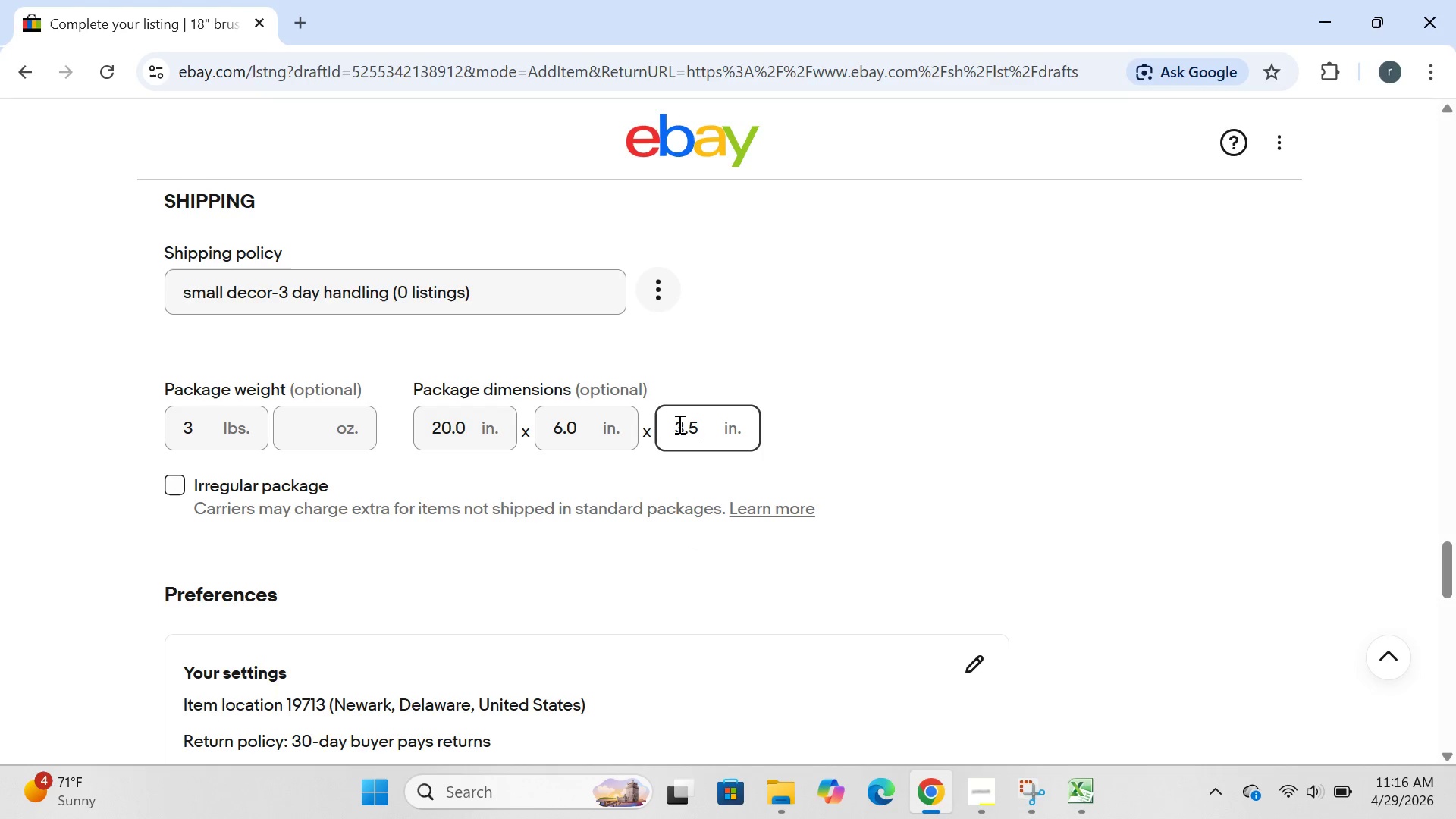 
left_click_drag(start_coordinate=[678, 427], to_coordinate=[701, 431])
 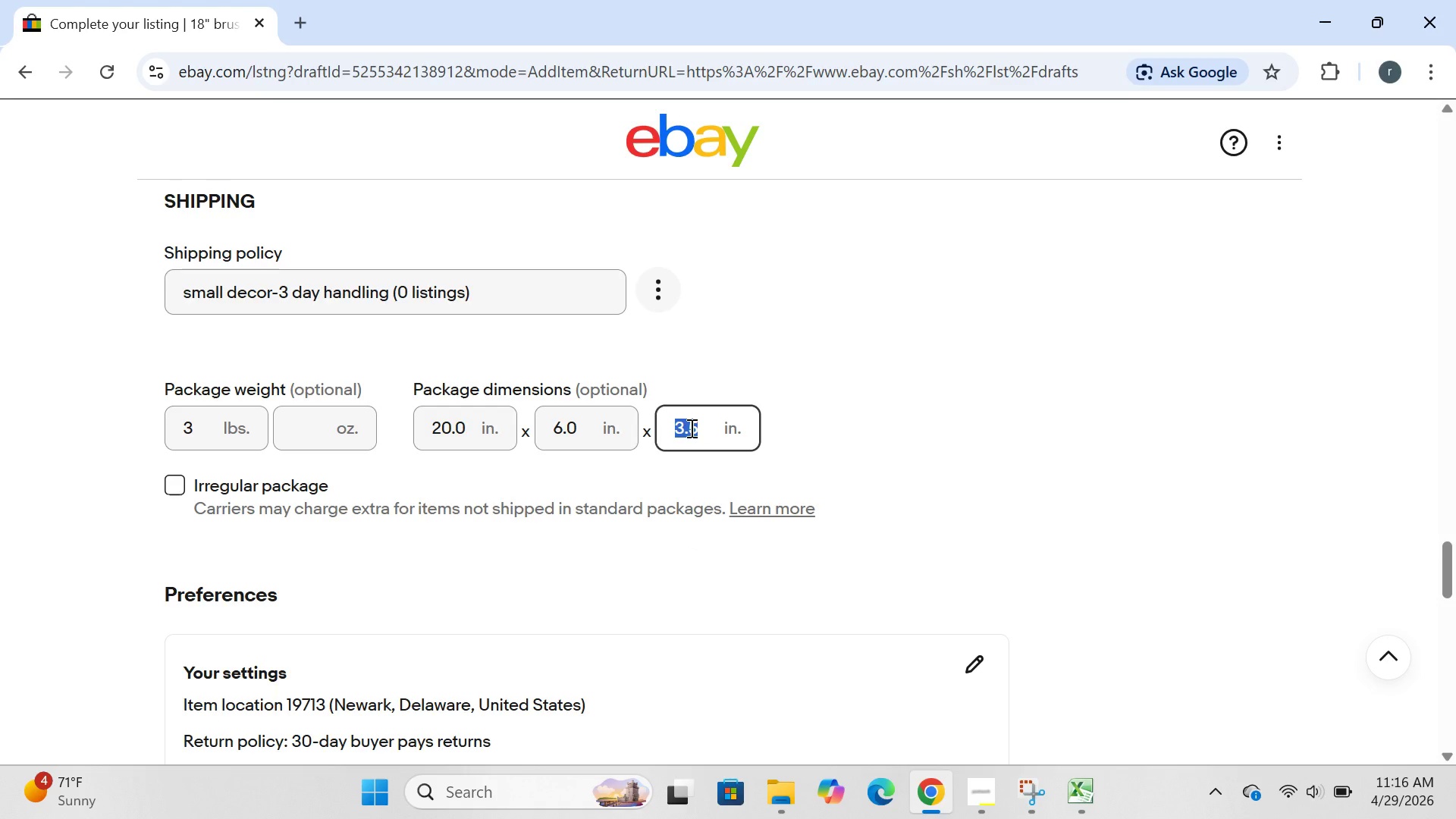 
right_click([689, 420])
 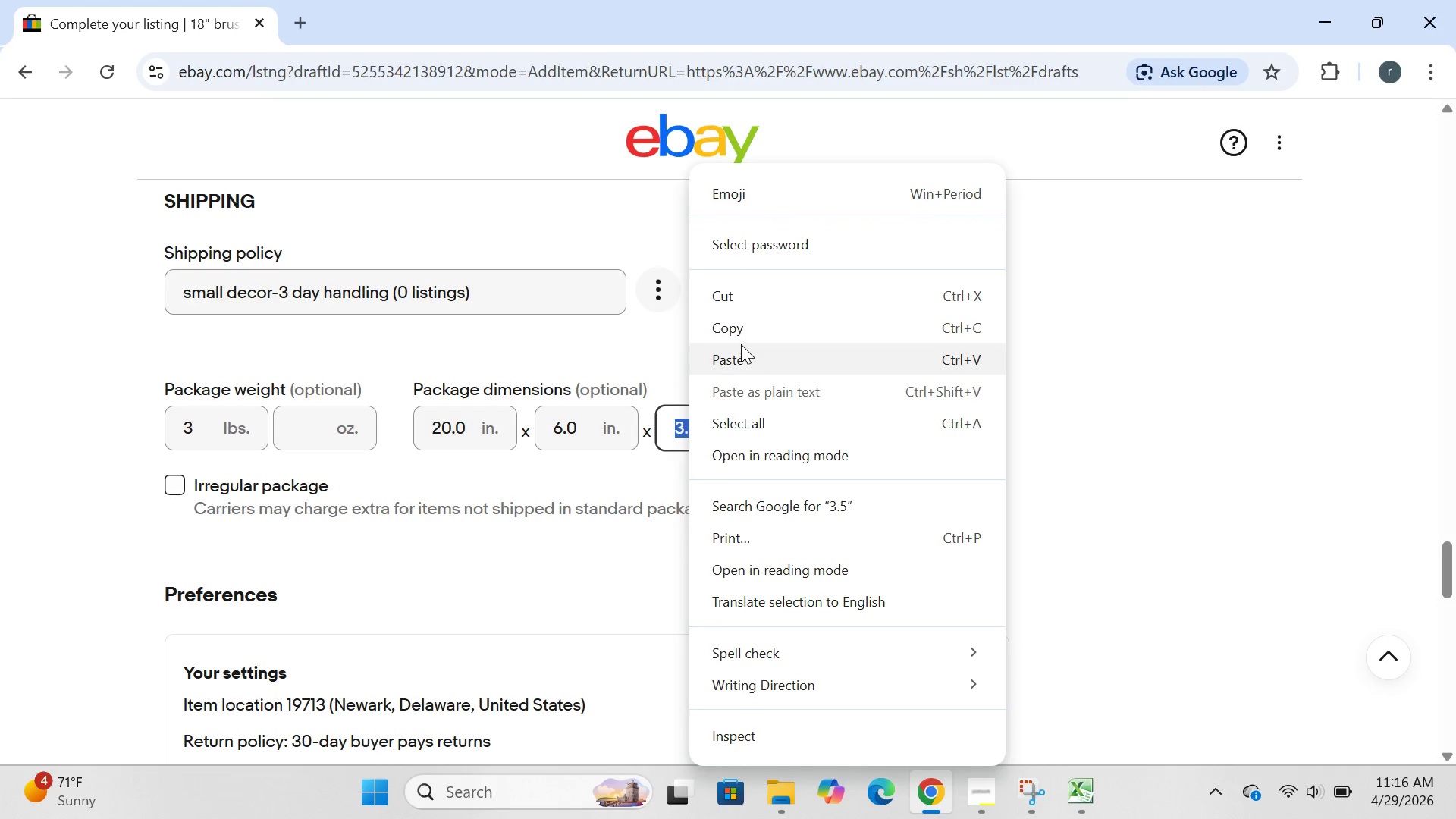 
left_click([744, 337])
 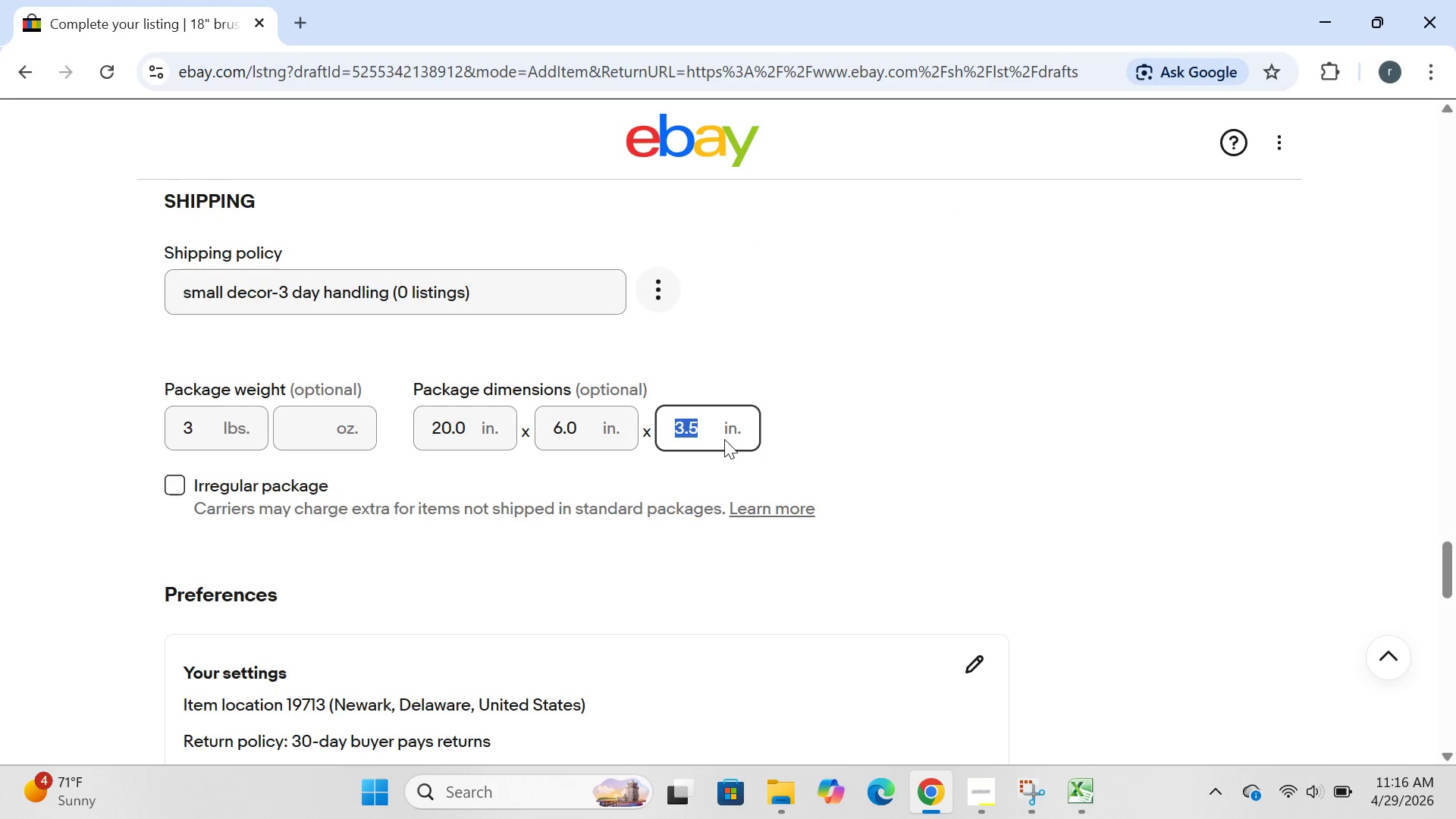 
key(Backspace)
 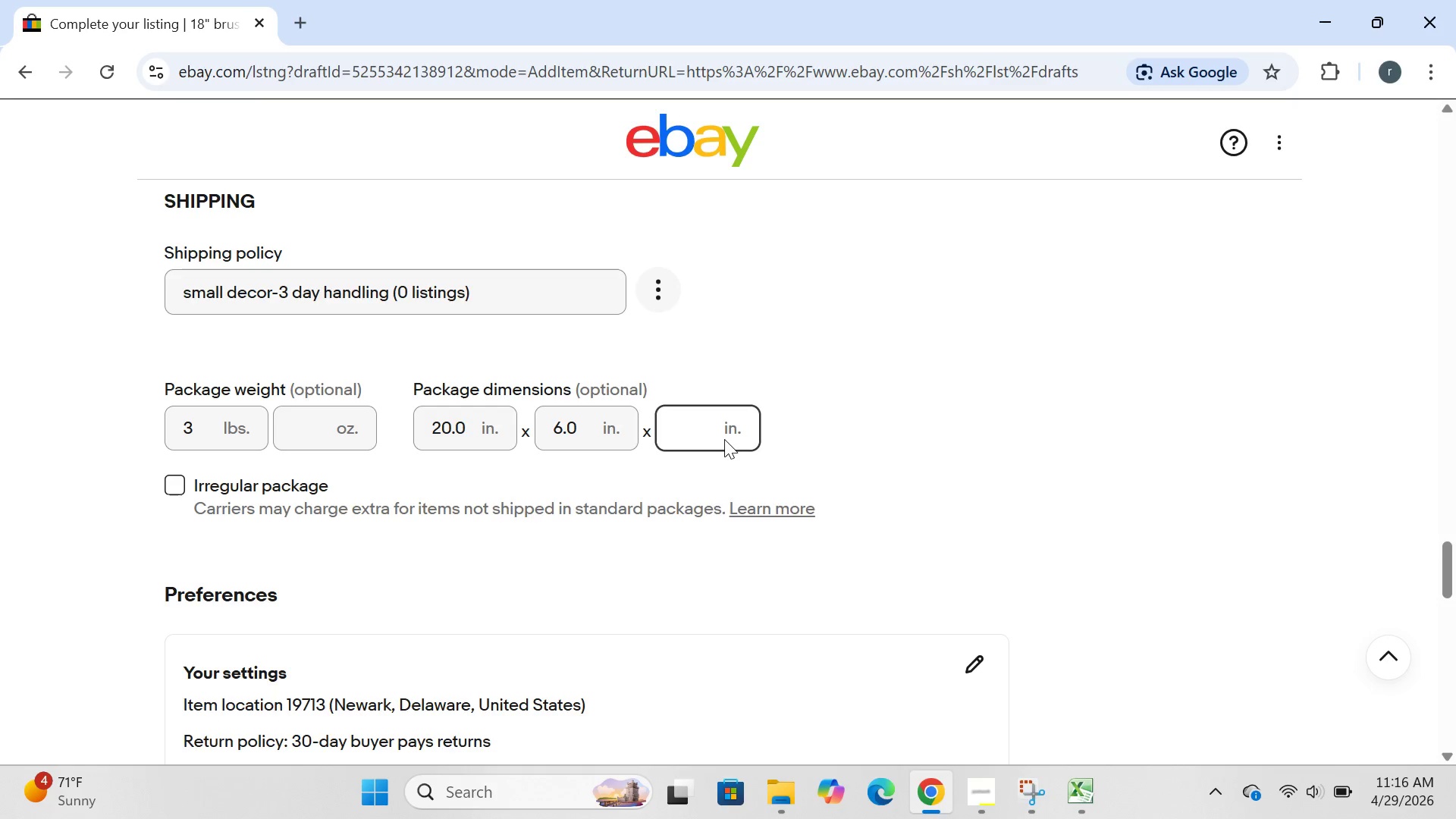 
key(4)
 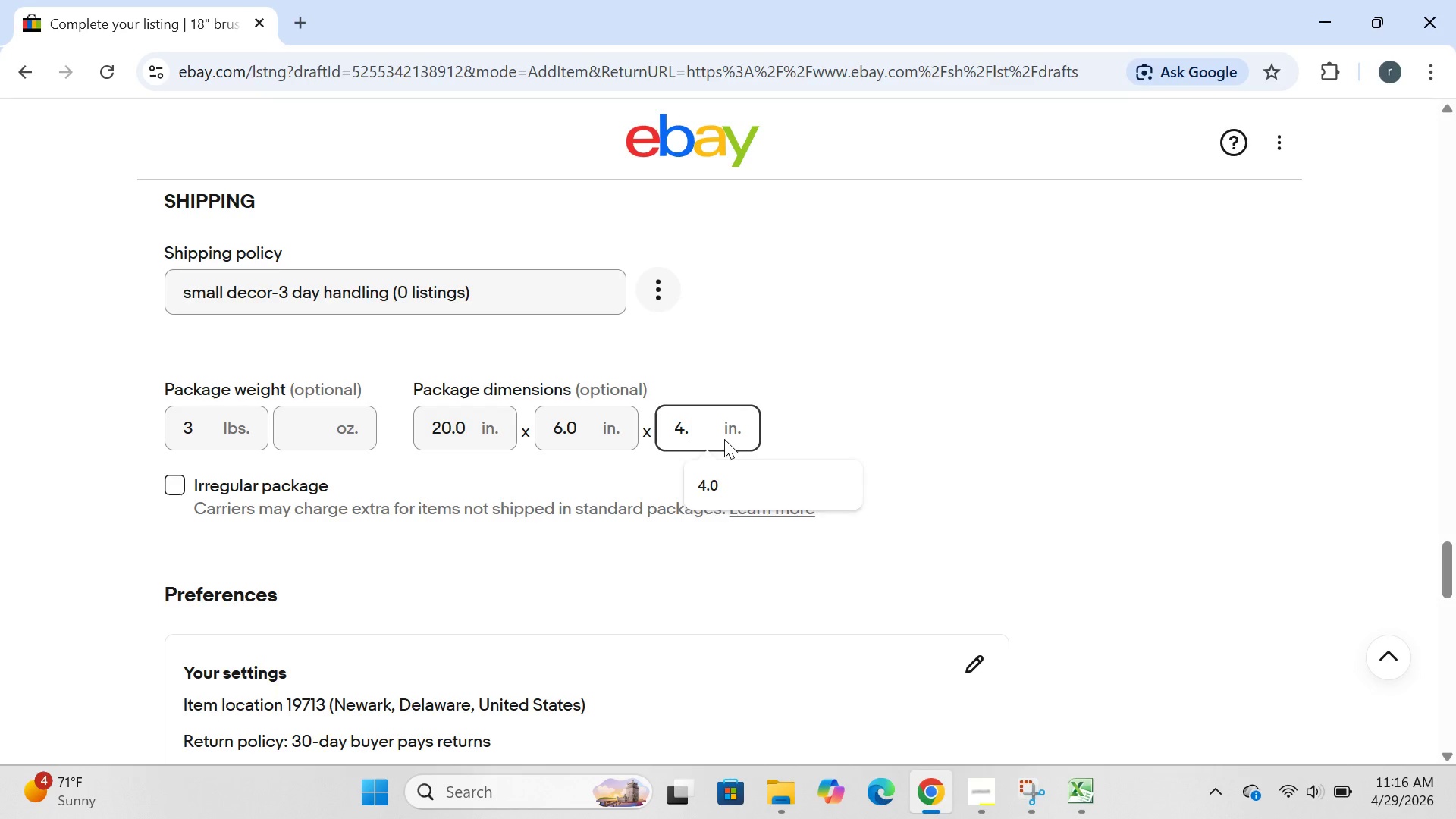 
key(Period)
 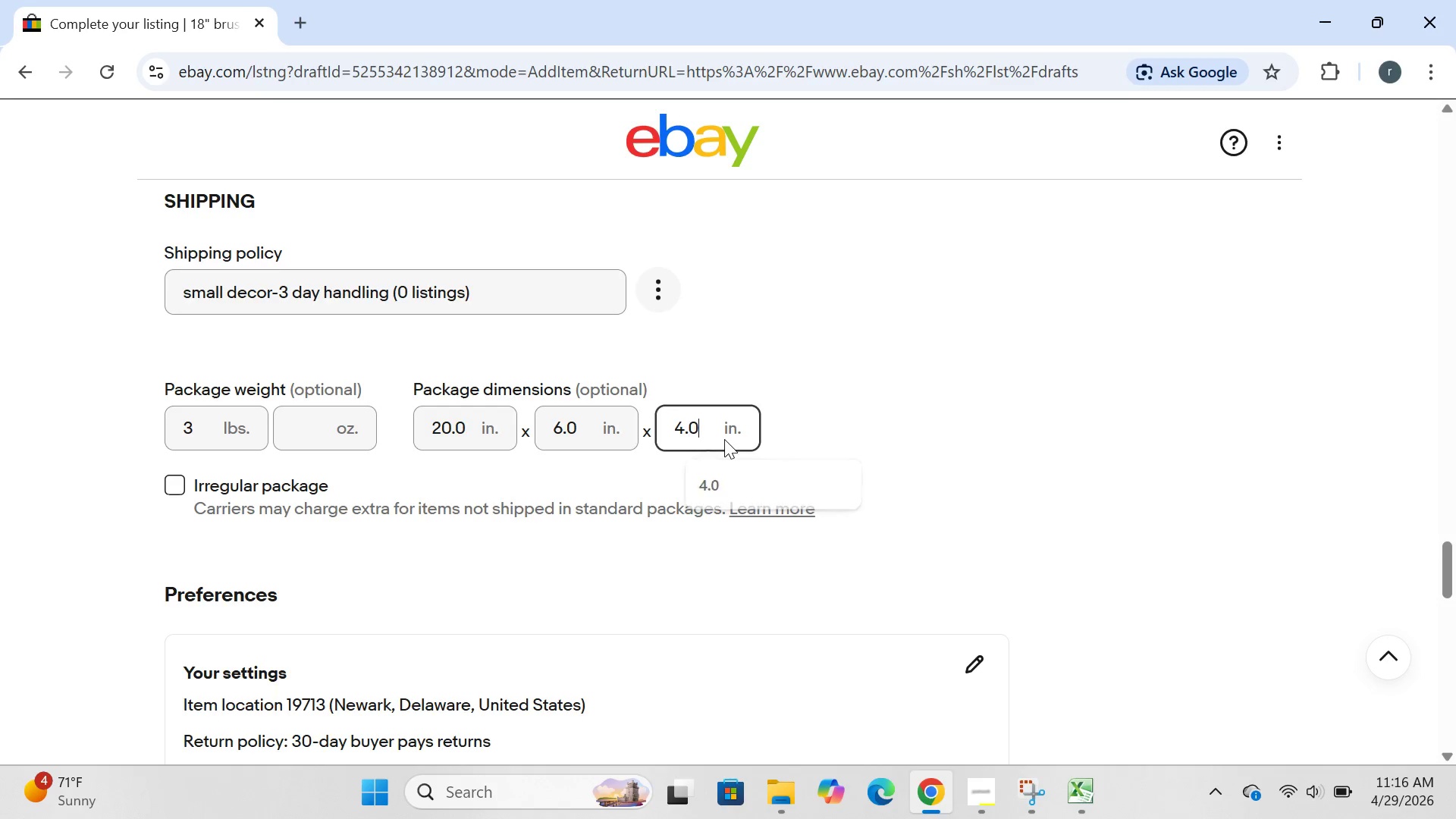 
key(0)
 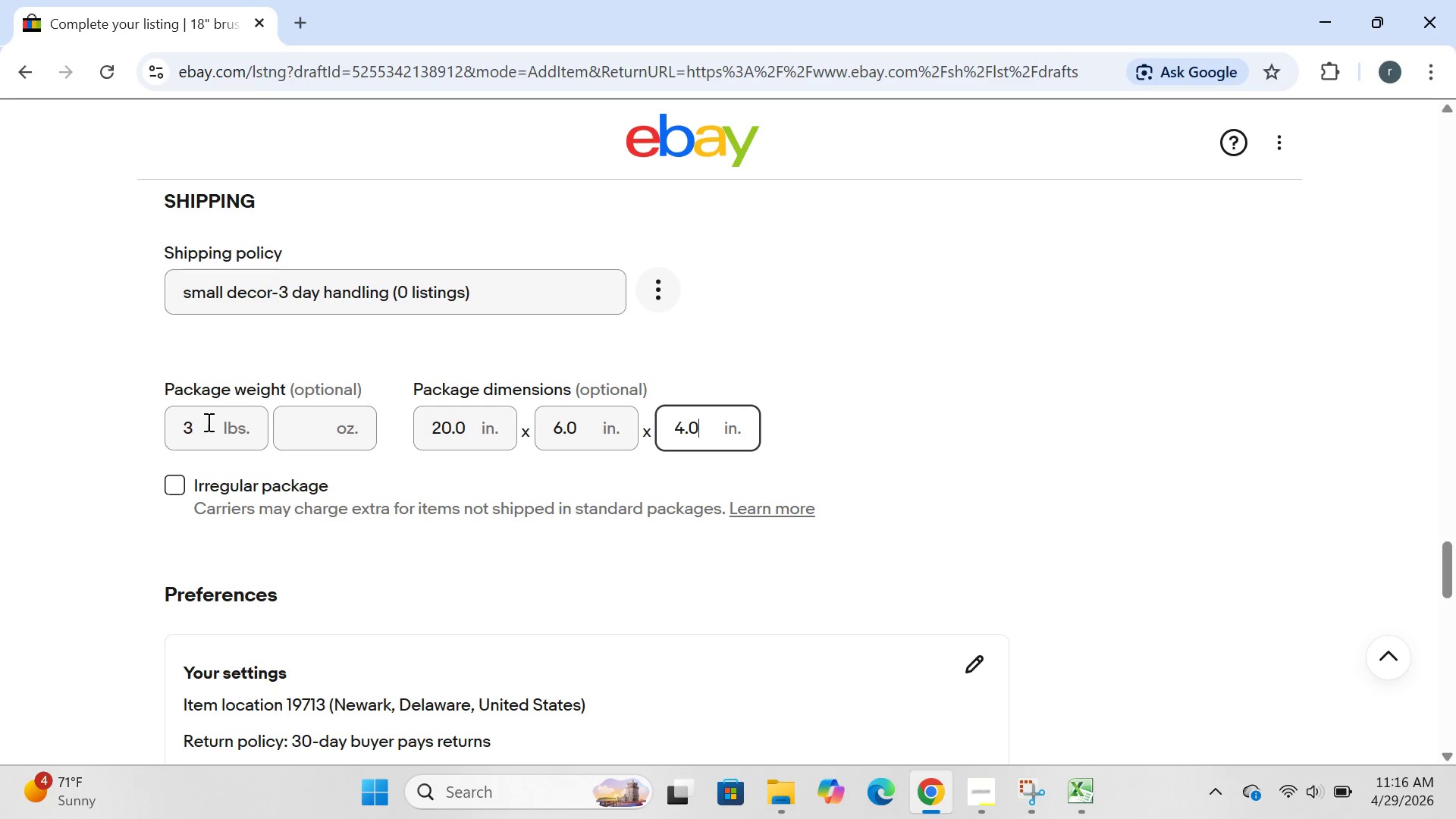 
left_click([208, 425])
 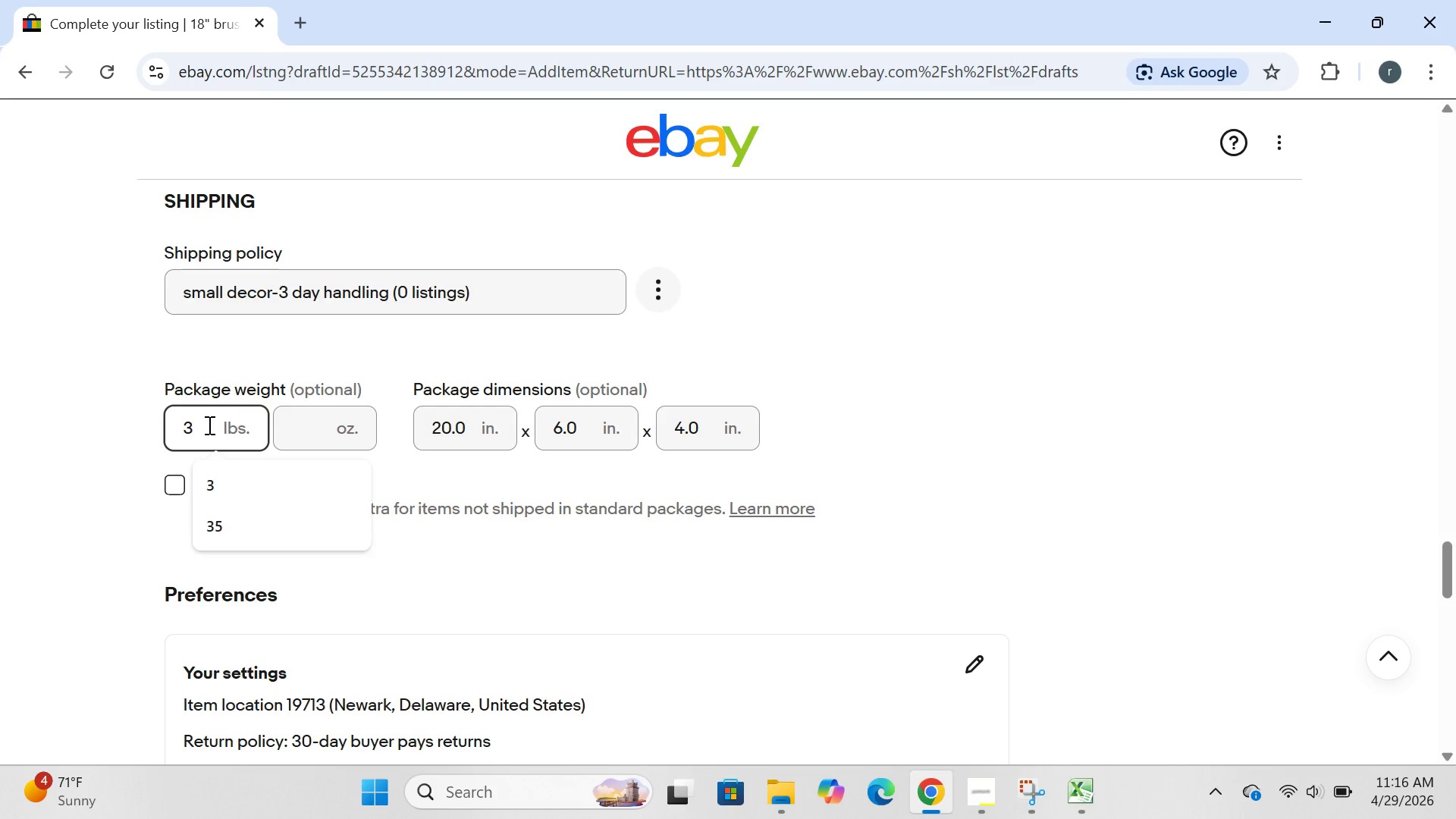 
key(Backspace)
 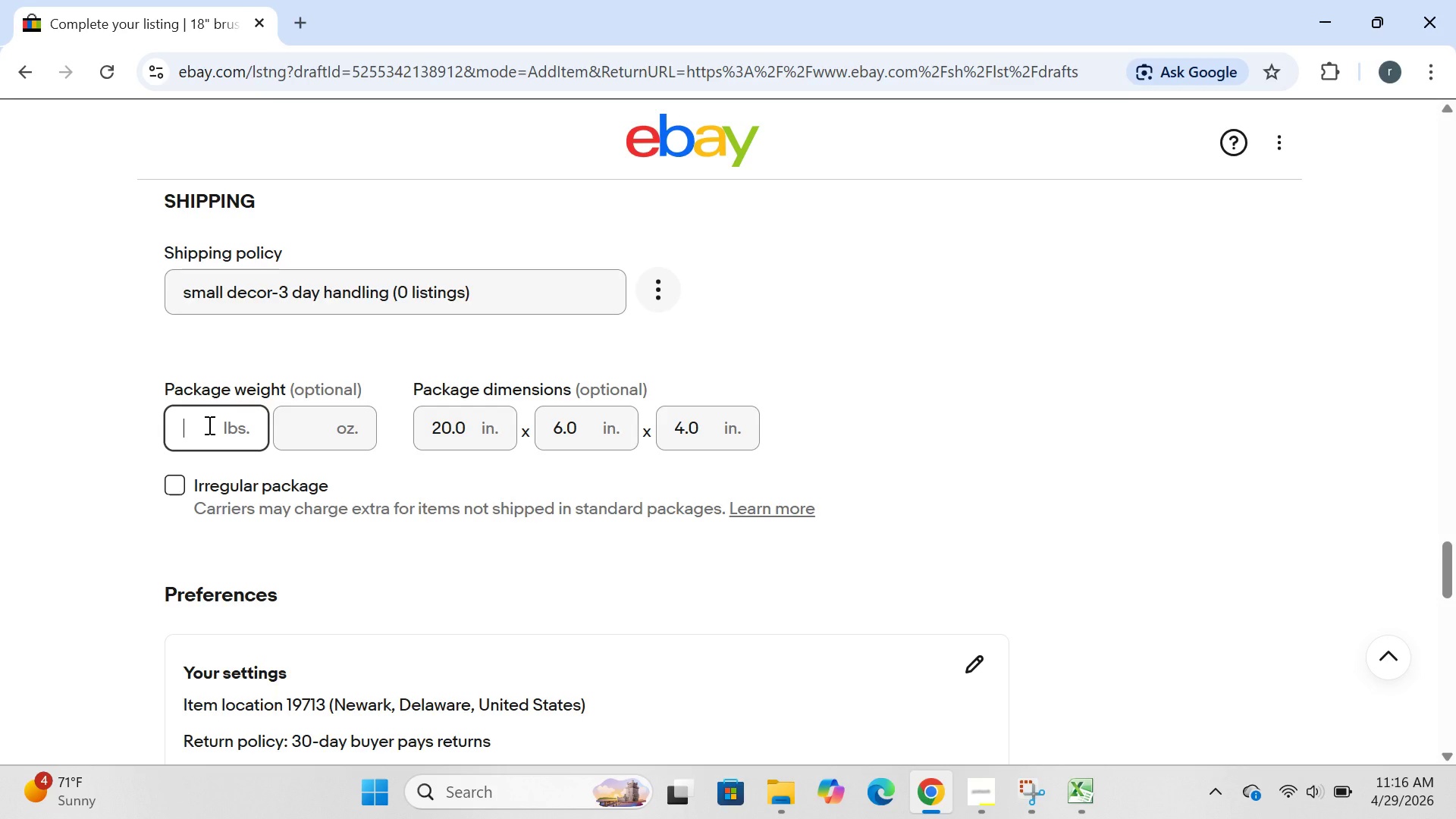 
right_click([208, 425])
 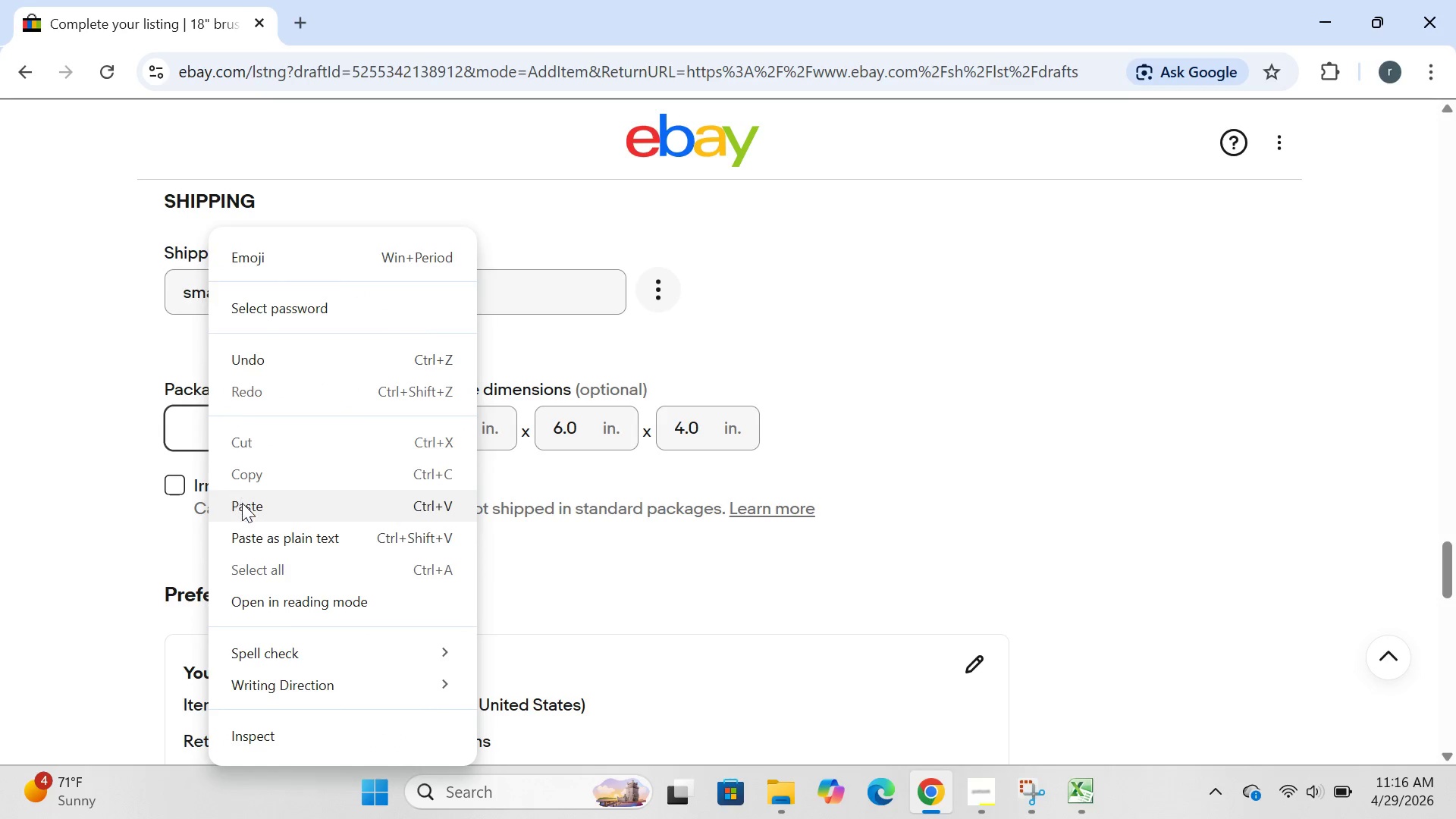 
left_click([242, 508])
 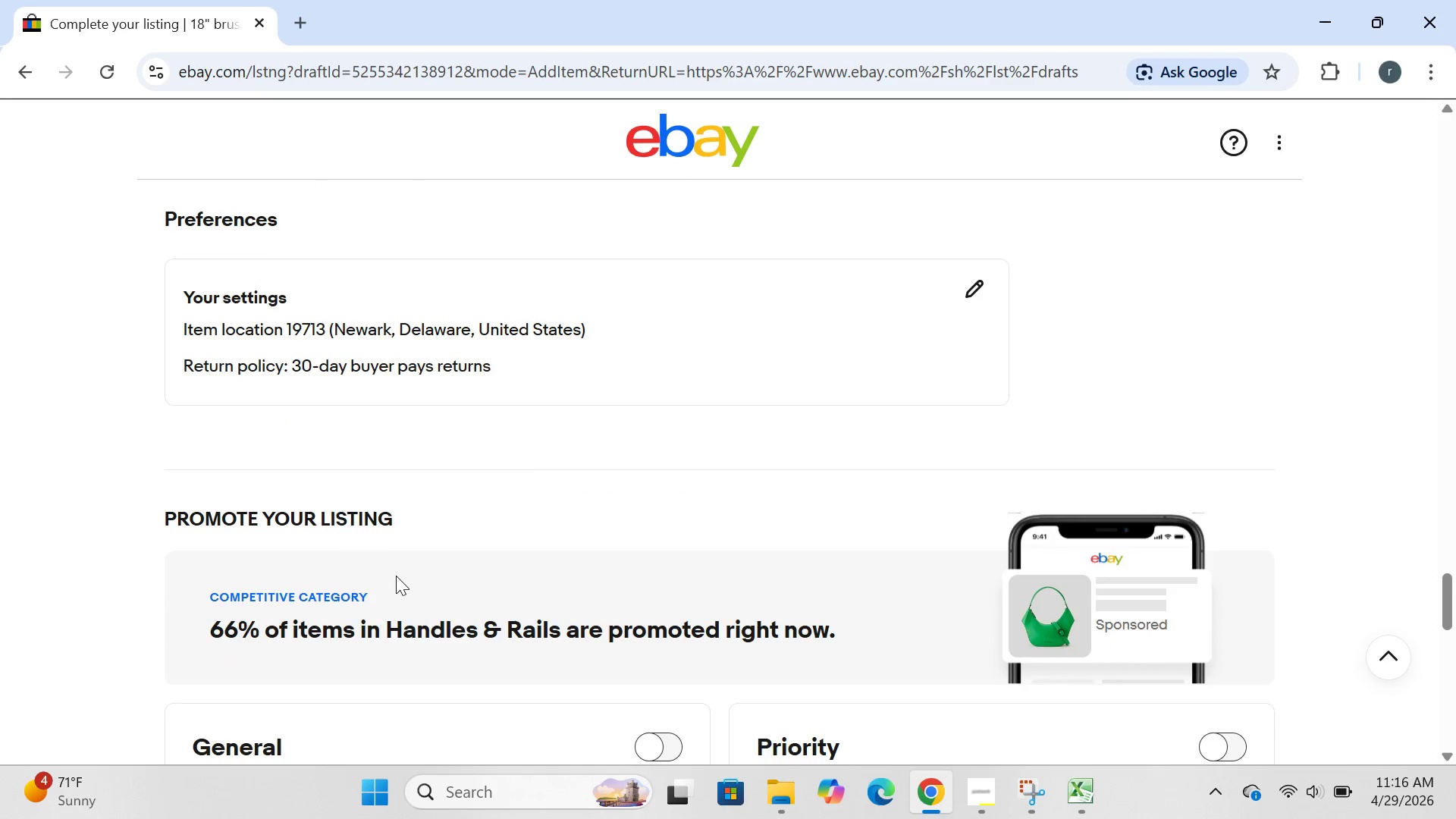 
wait(10.14)
 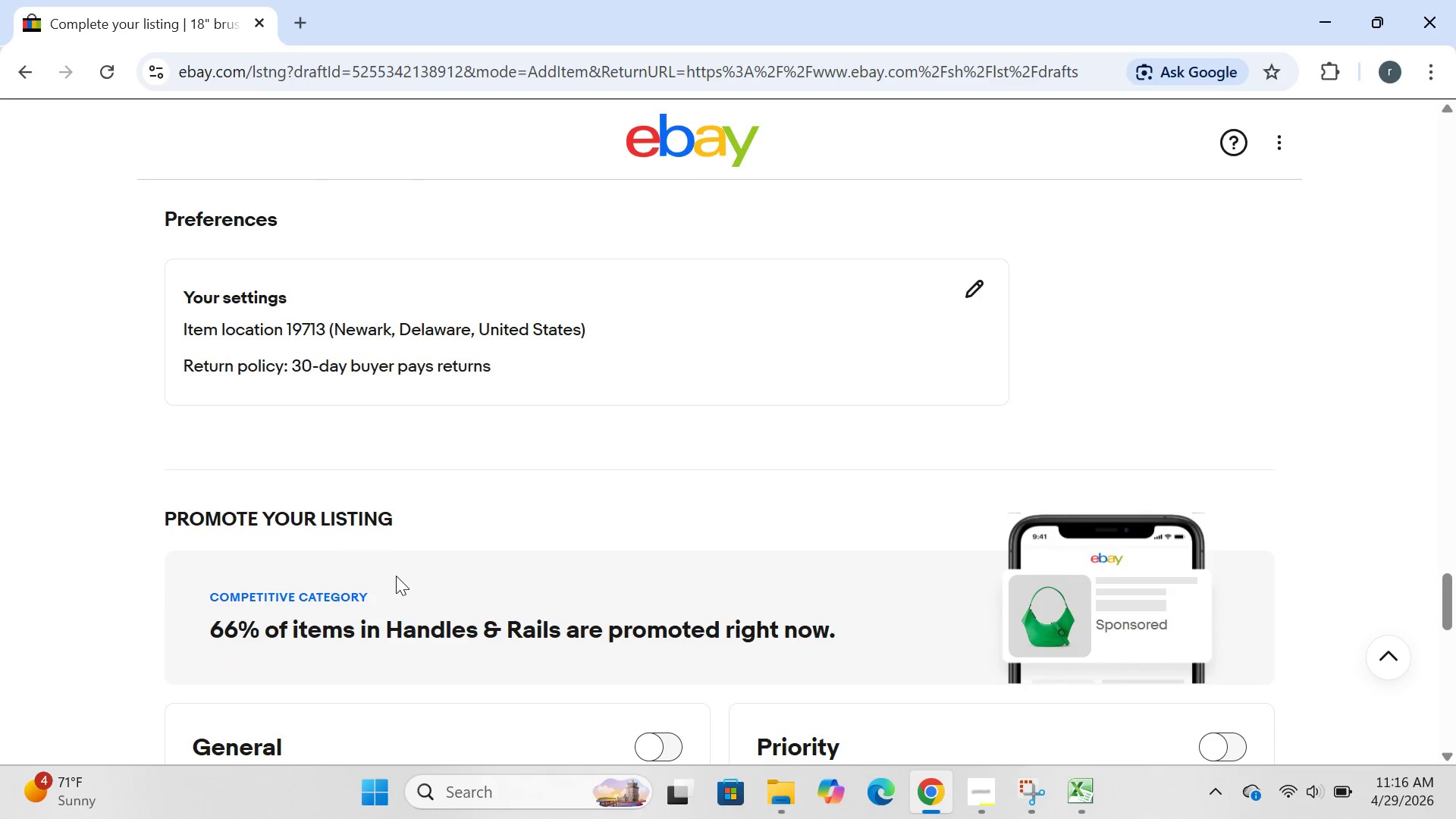 
left_click([740, 426])
 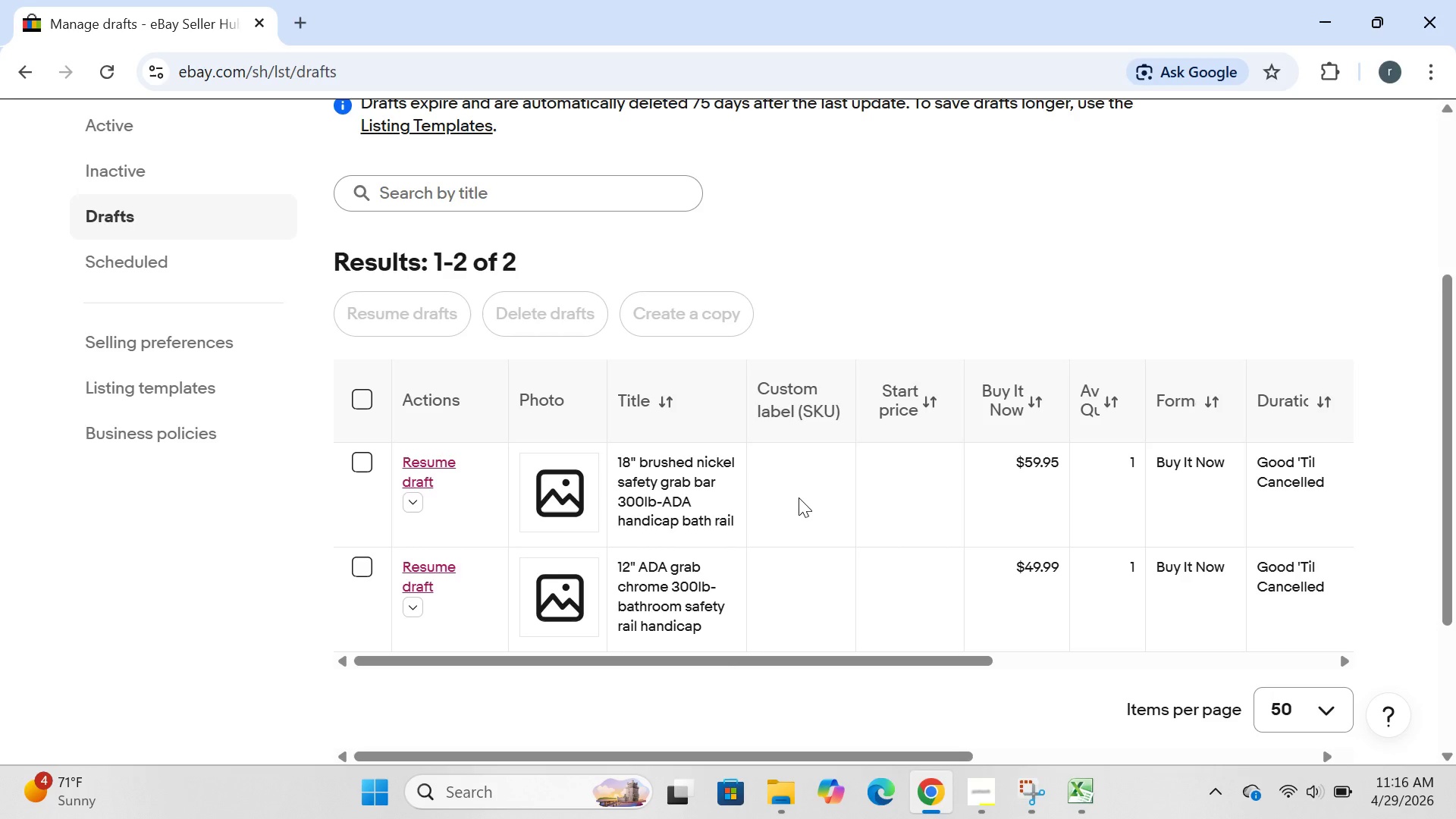 
wait(27.36)
 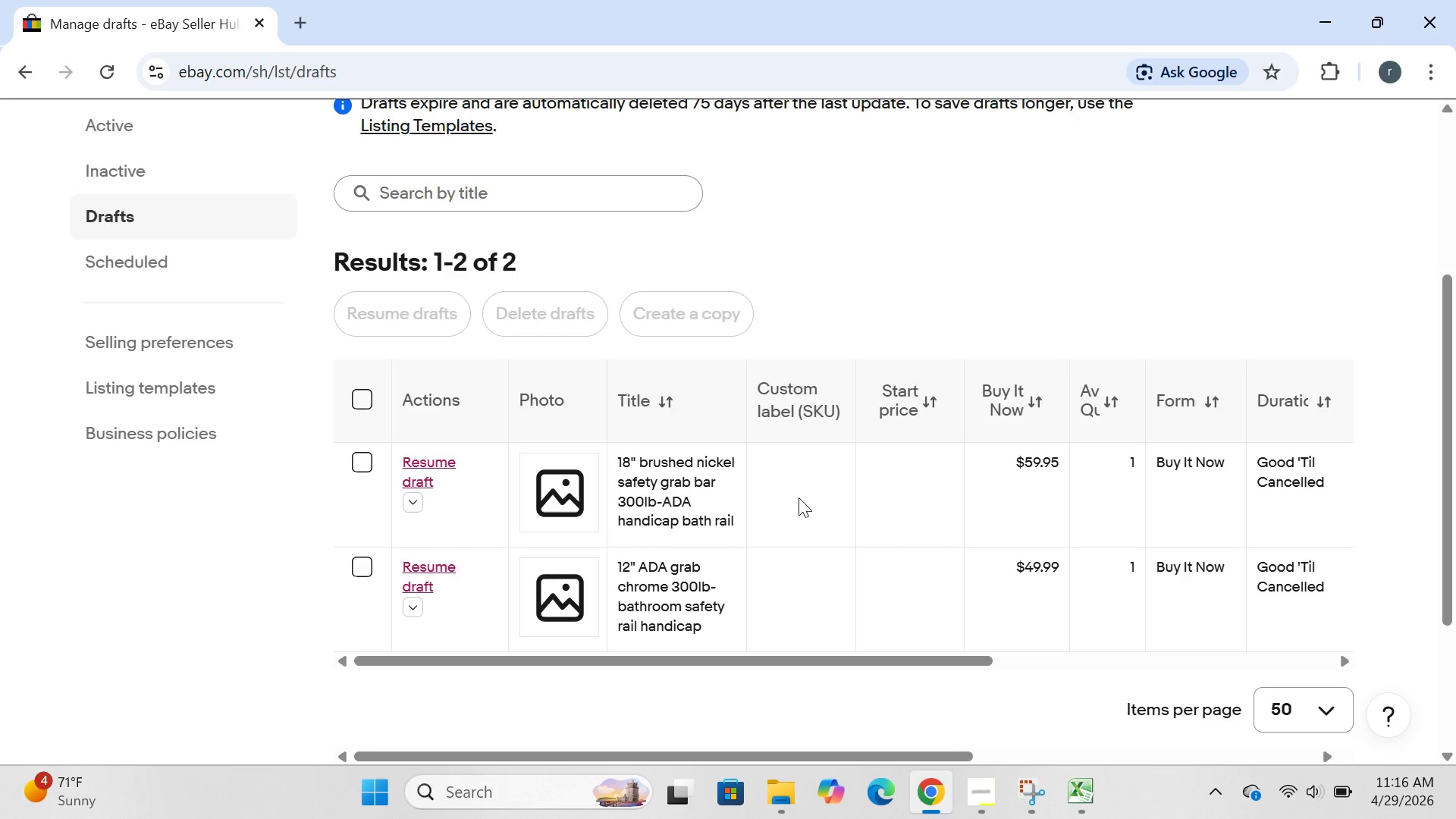 
left_click([363, 464])
 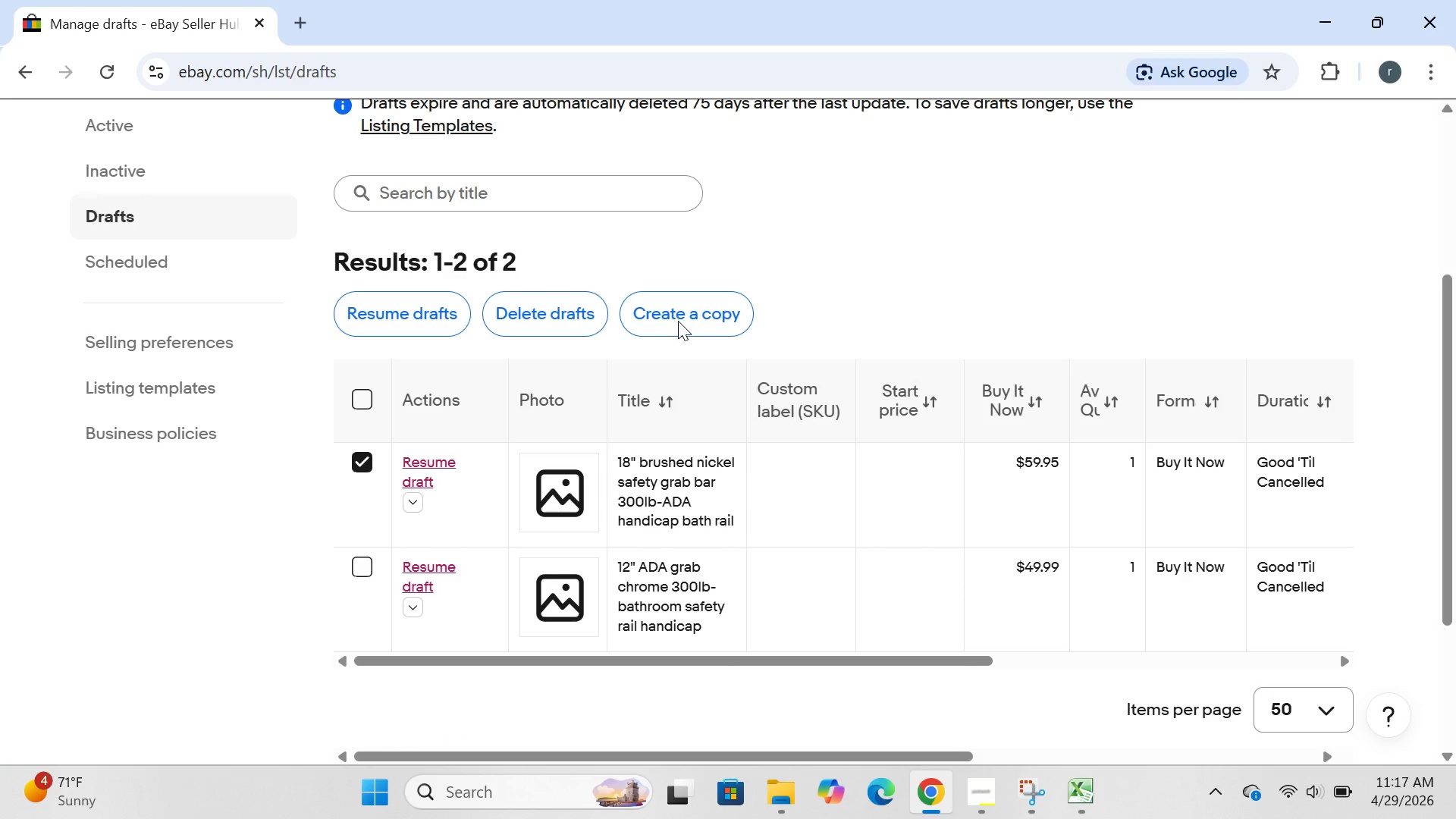 
left_click([679, 315])
 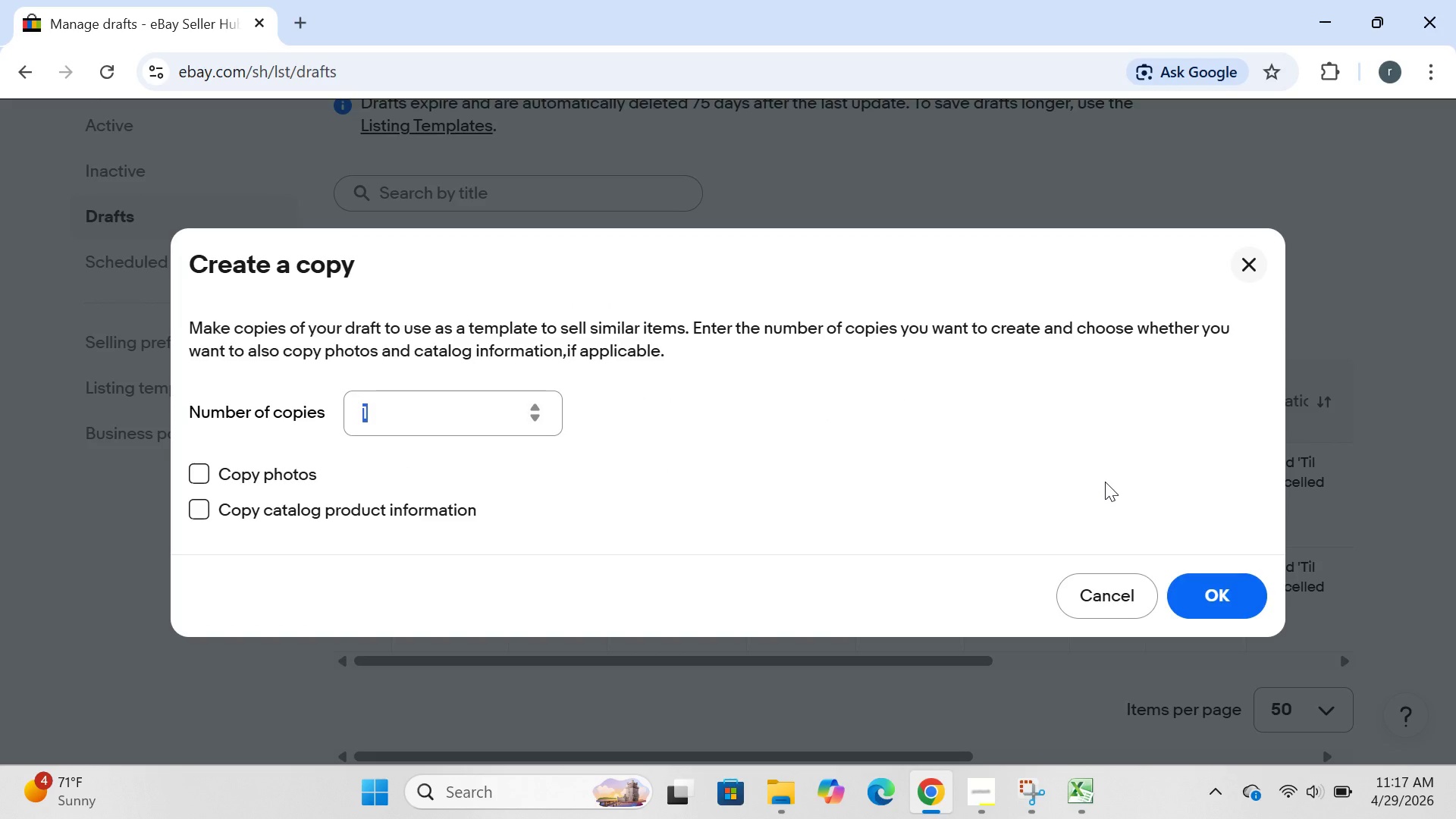 
wait(6.25)
 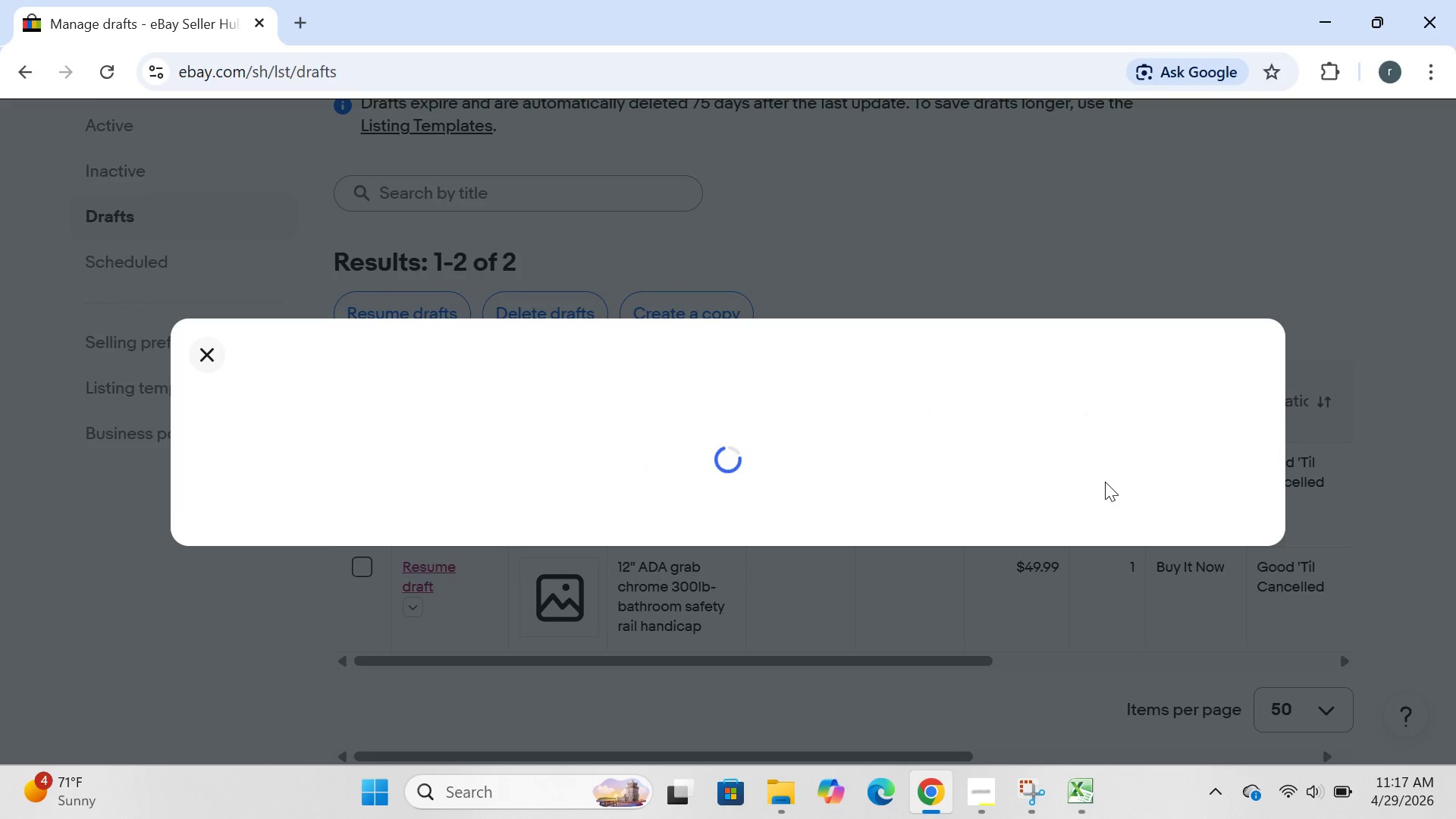 
left_click([1222, 582])
 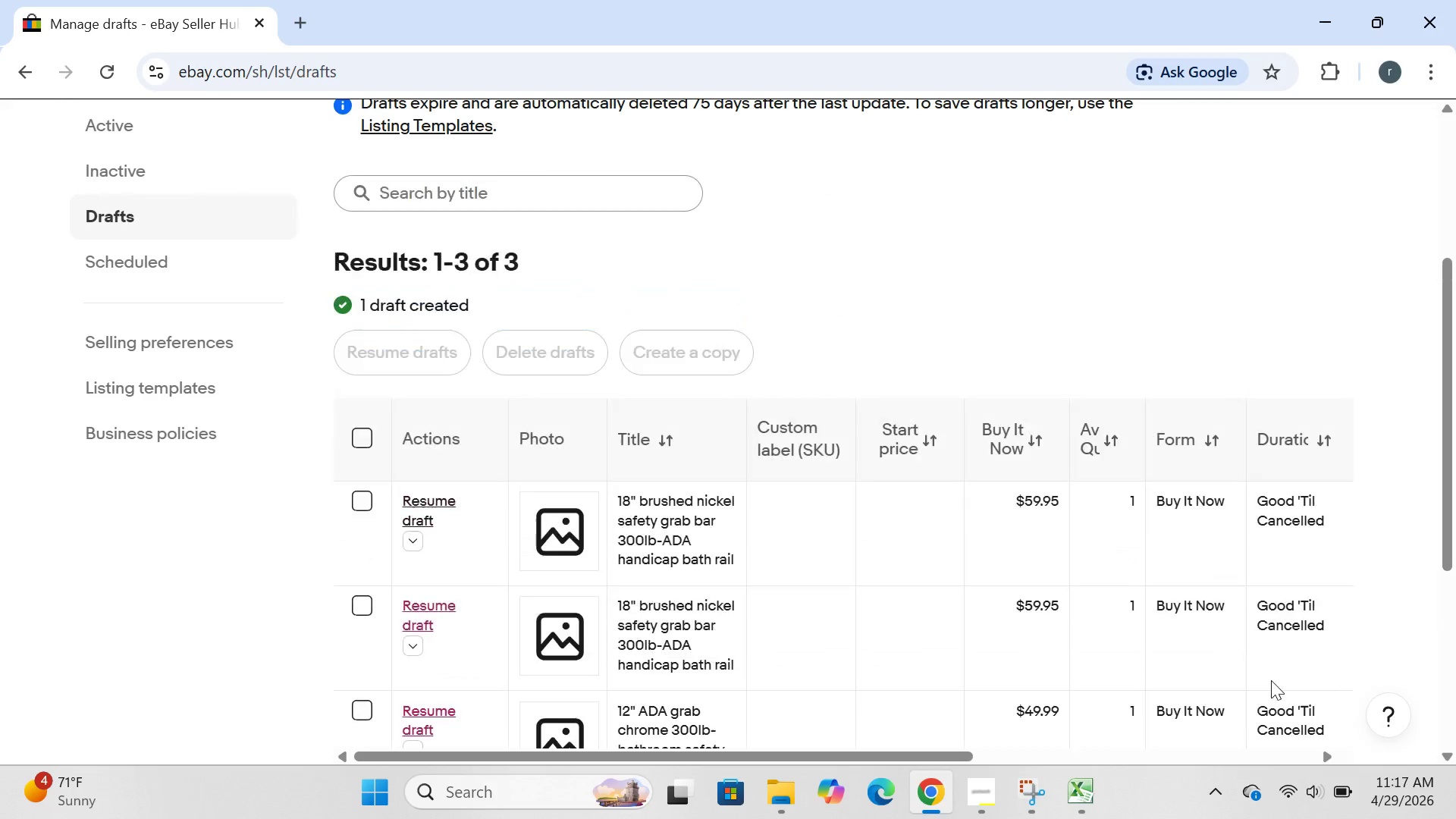 
wait(7.61)
 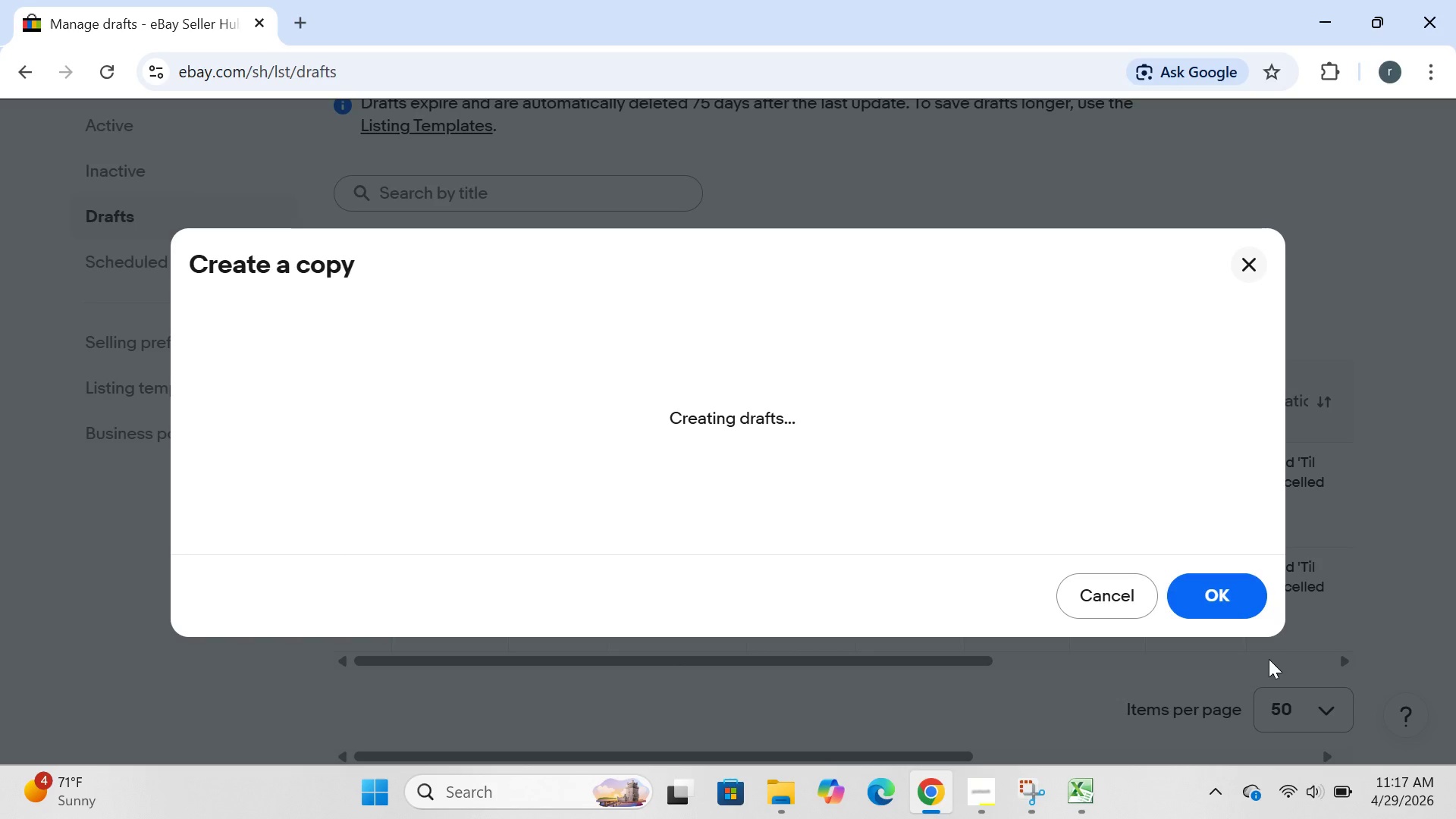 
left_click([1342, 786])
 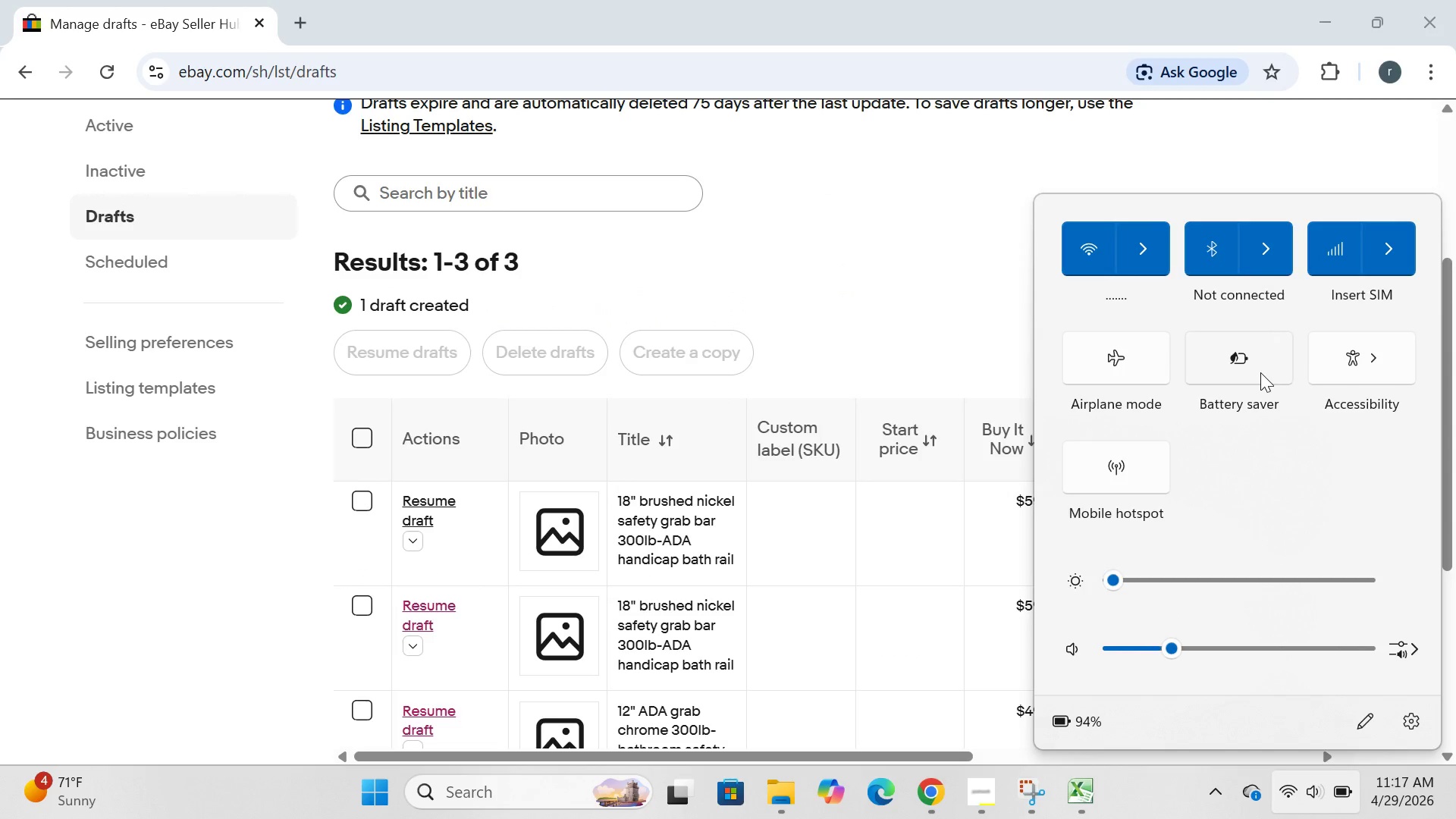 
left_click([1260, 369])
 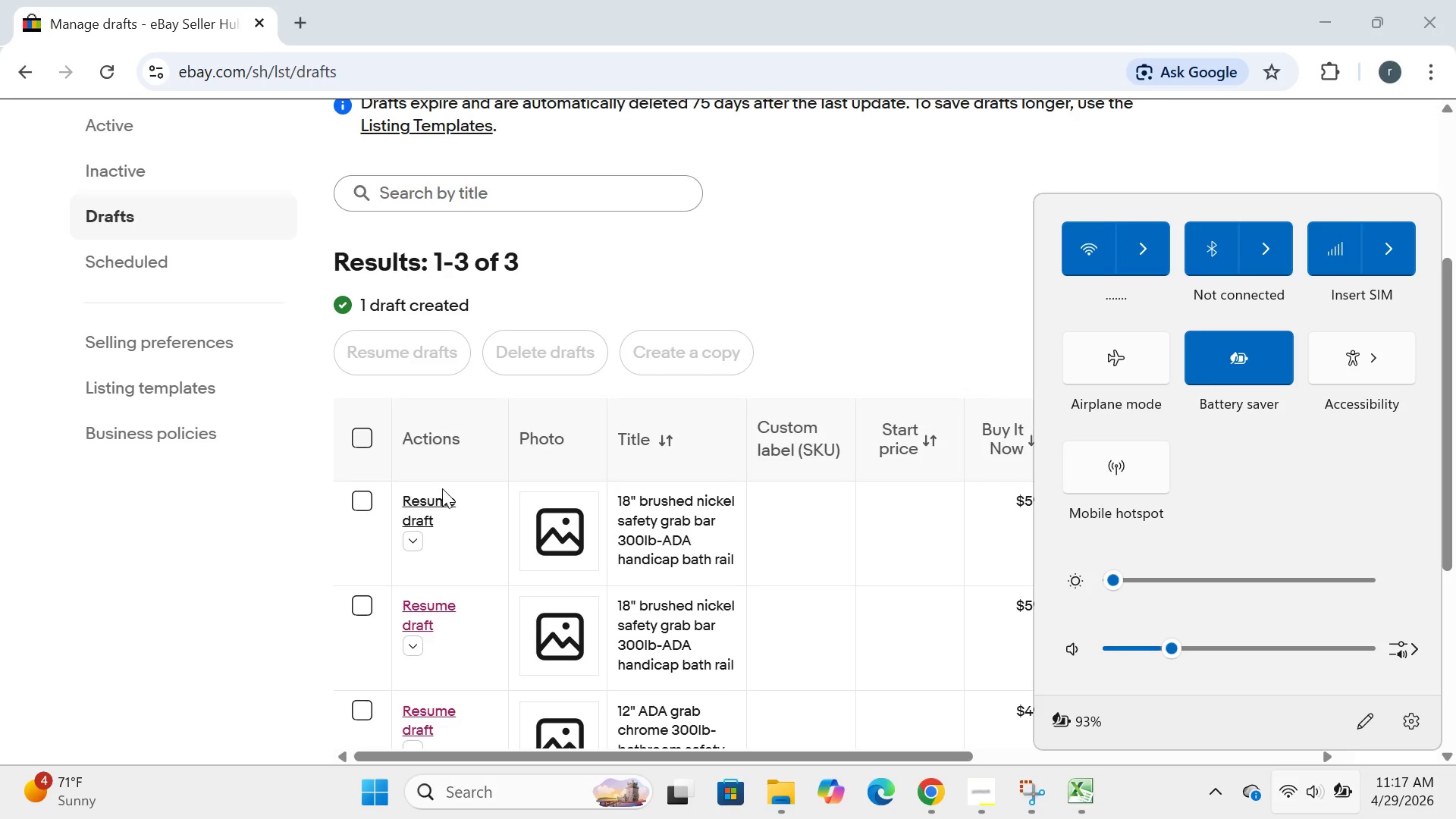 
left_click([433, 510])
 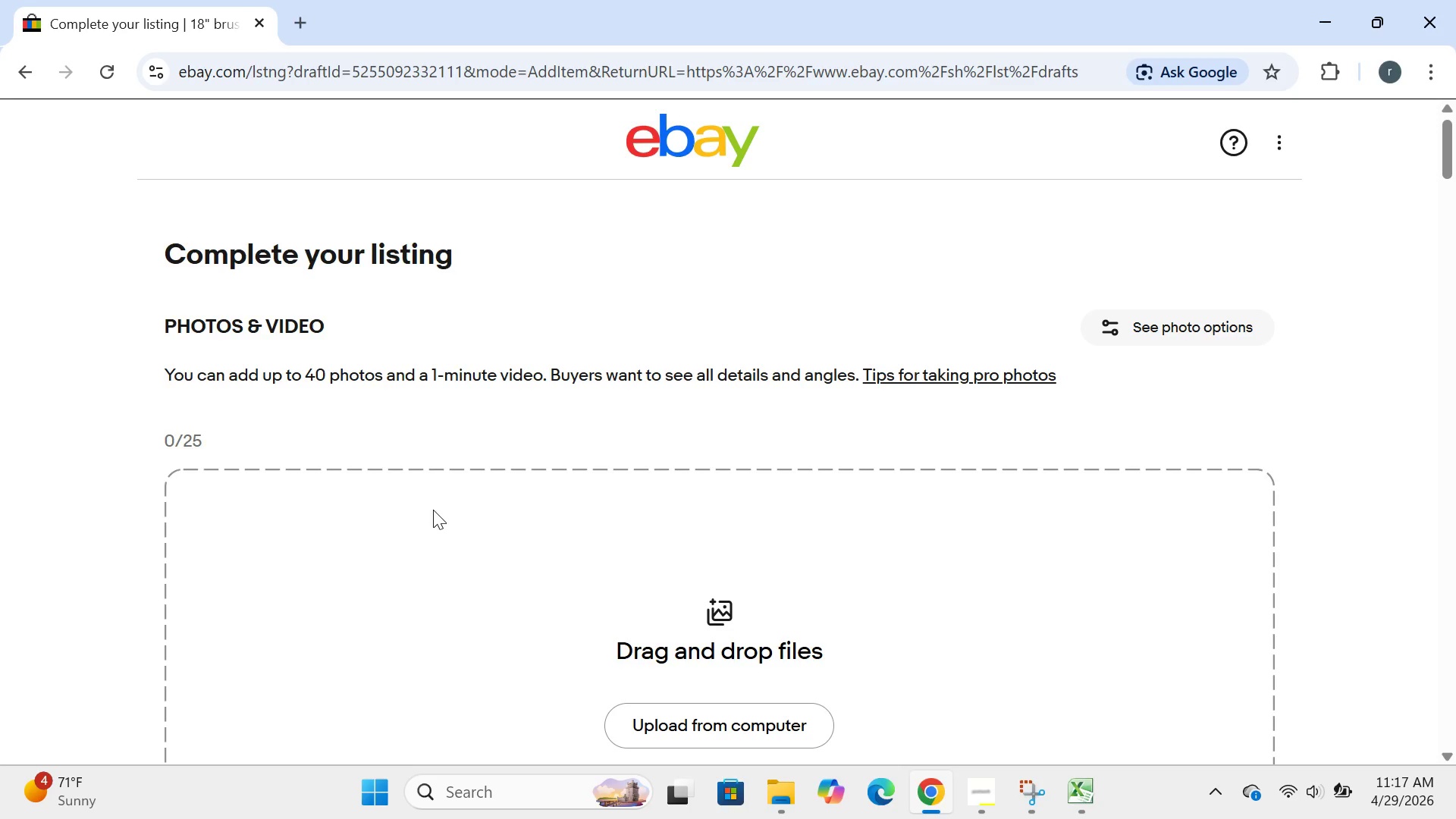 
wait(21.97)
 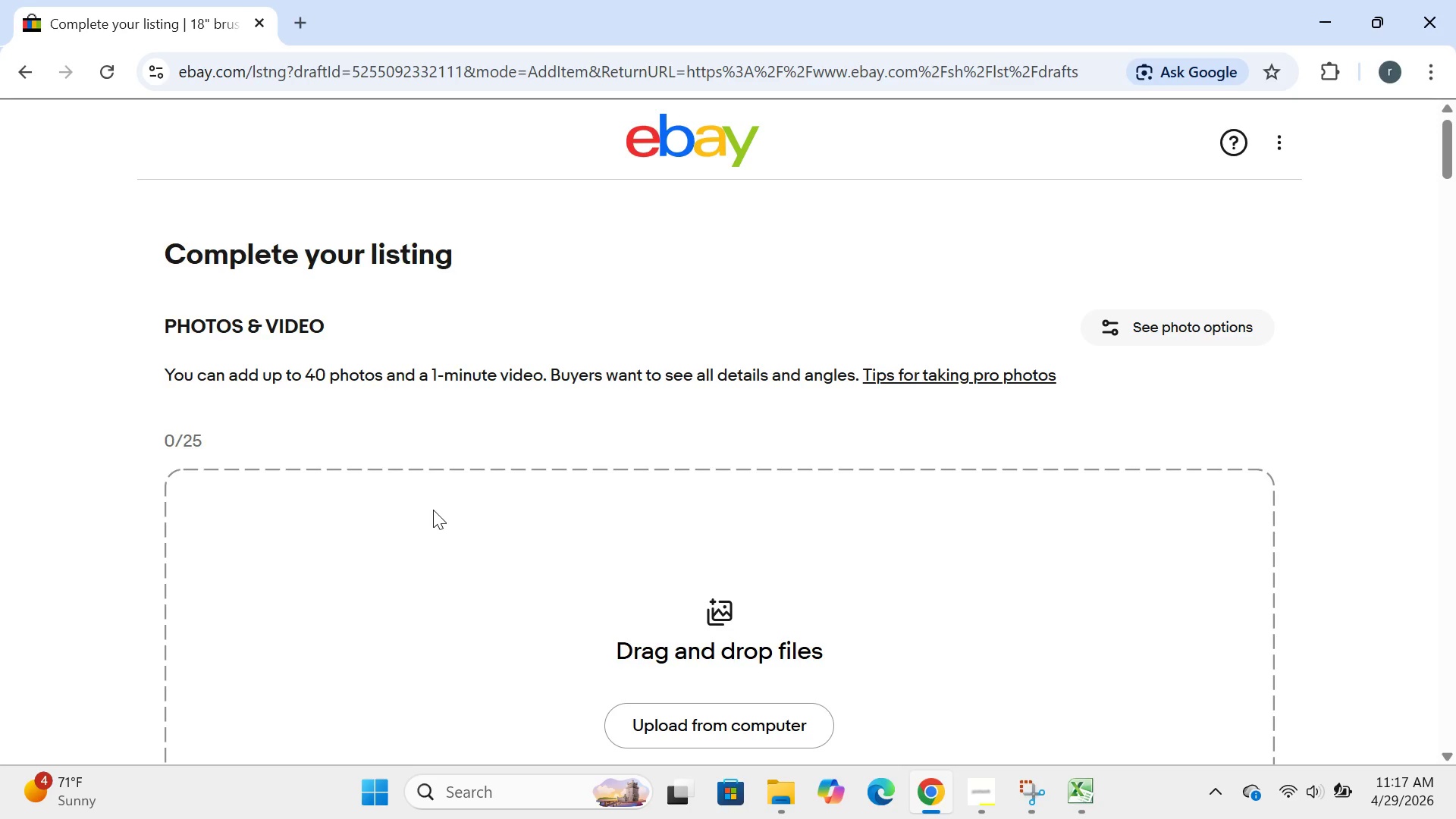 
left_click([689, 538])
 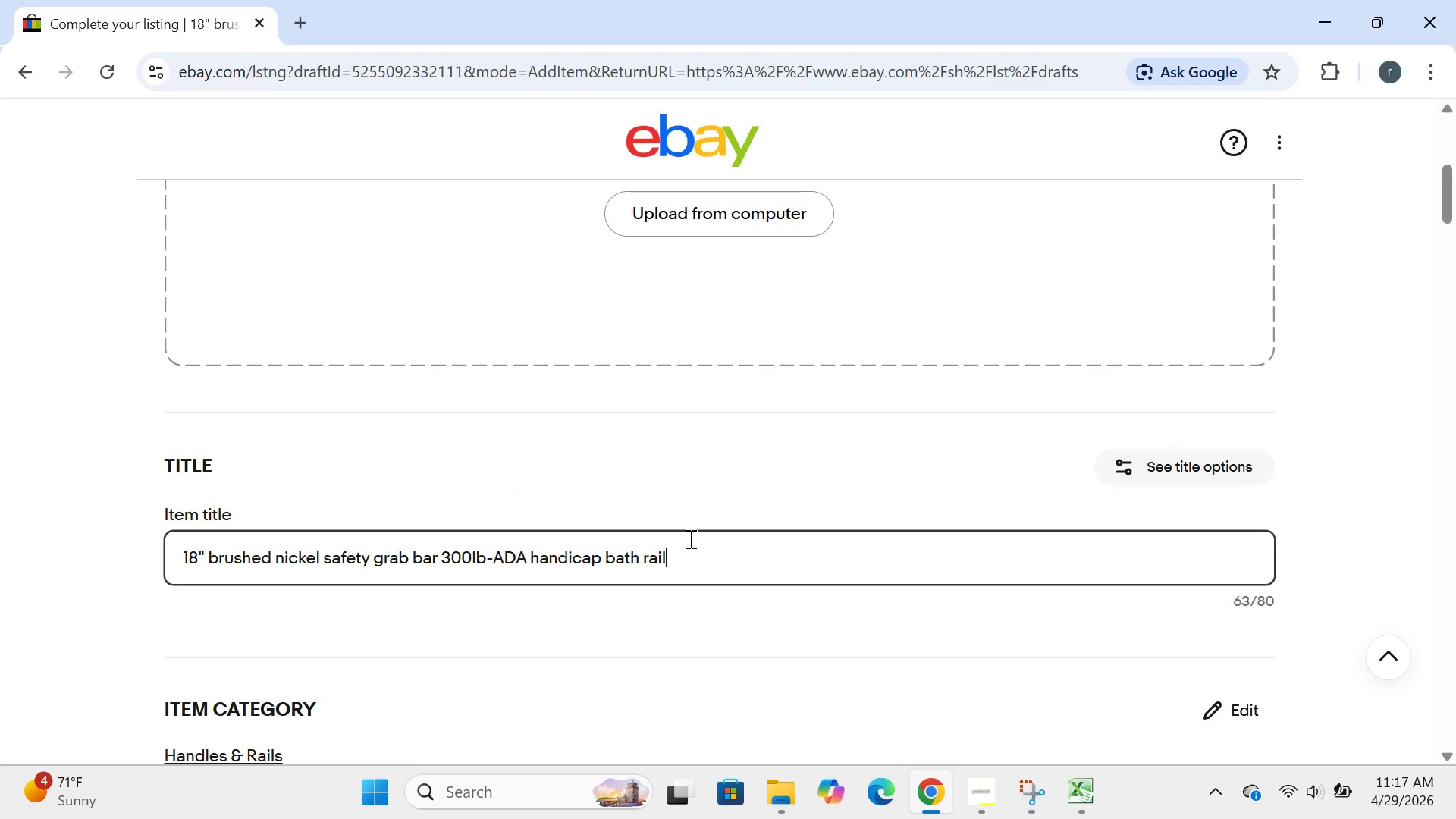 
key(Control+A)
 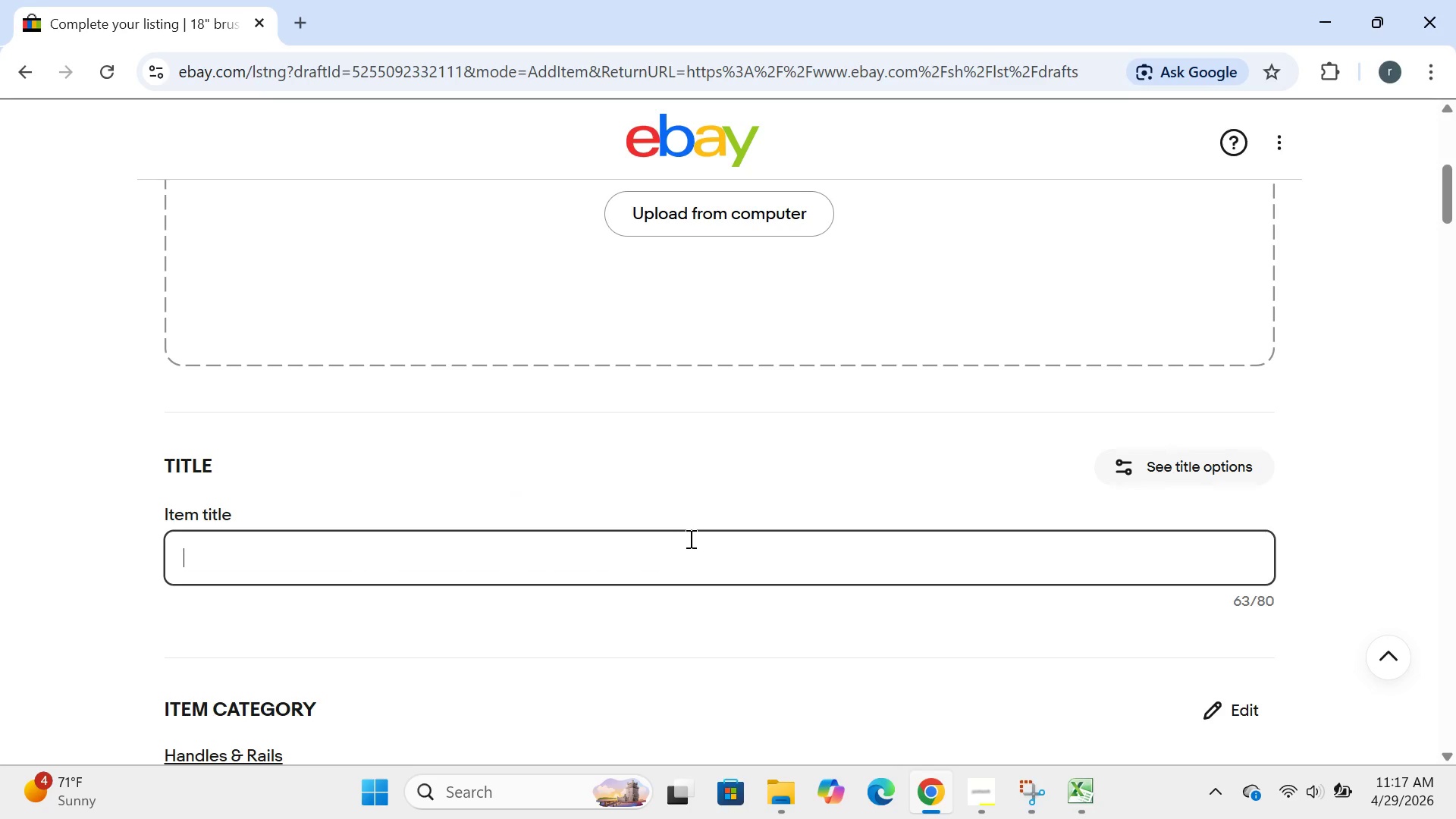 
key(Backspace)
 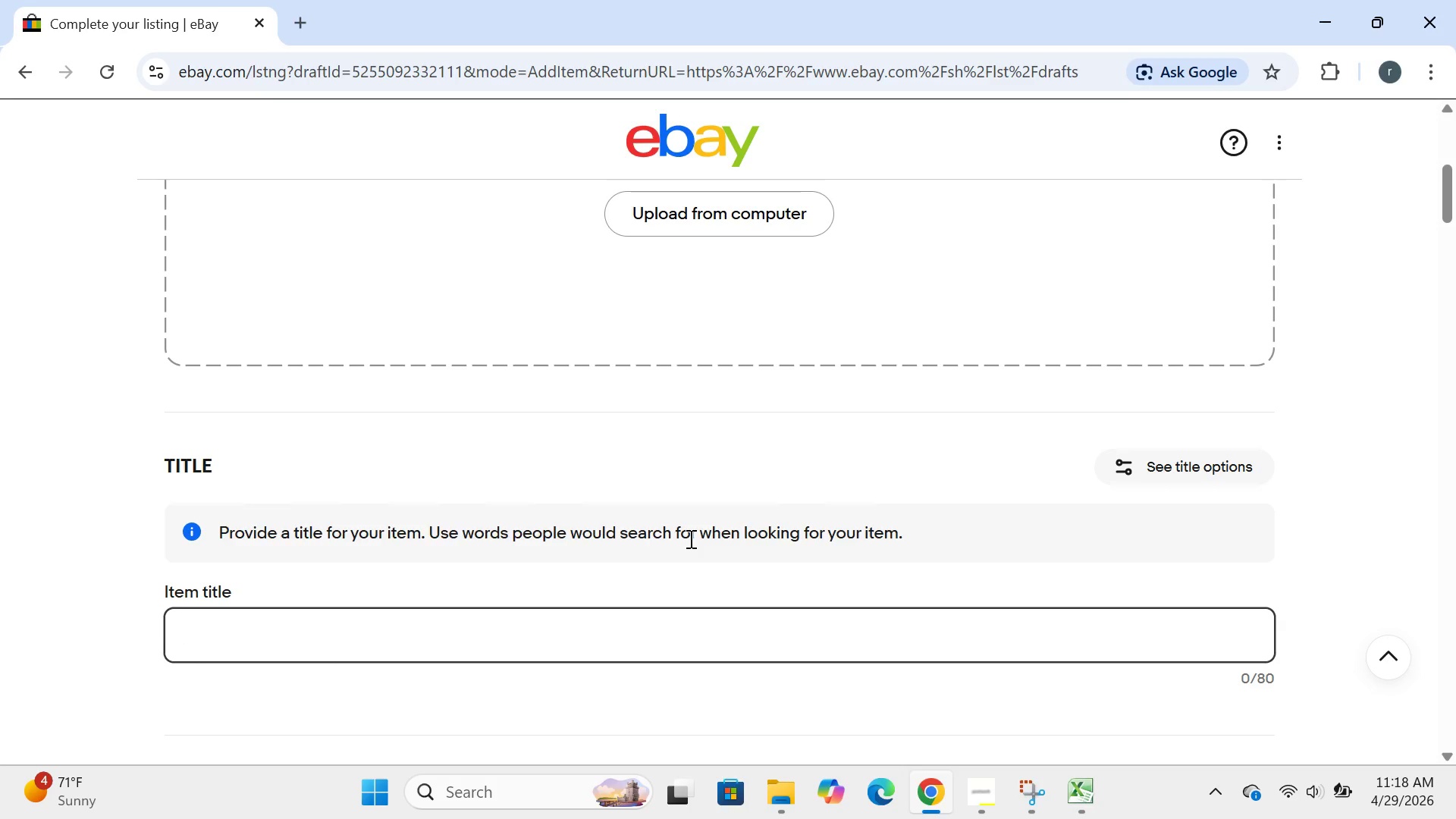 
wait(53.39)
 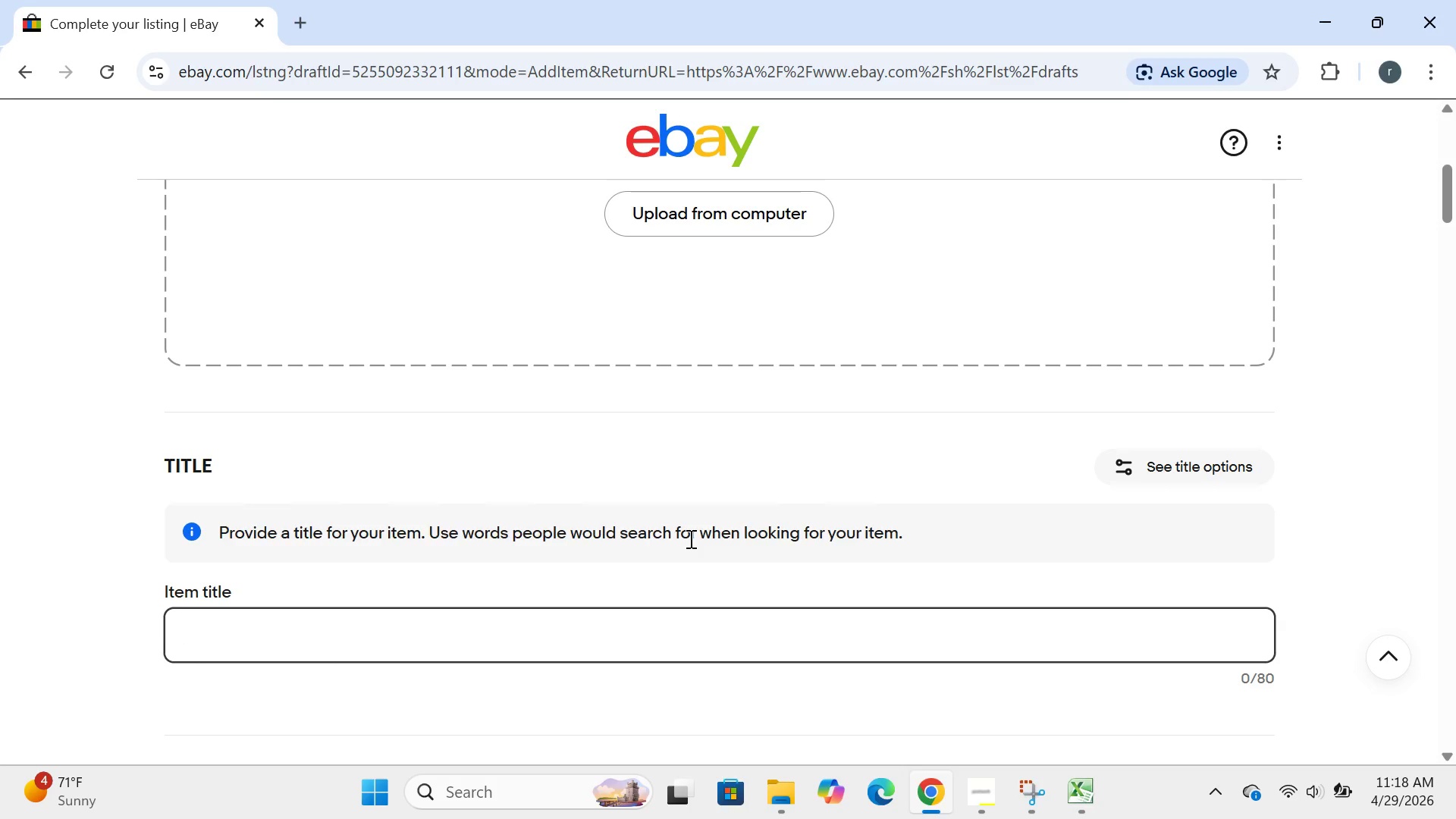 
type(38)
key(Backspace)
type(6:)
key(Backspace)
type(" matte black safety gra ar 500lb-ADA handicap bathroom rail)
 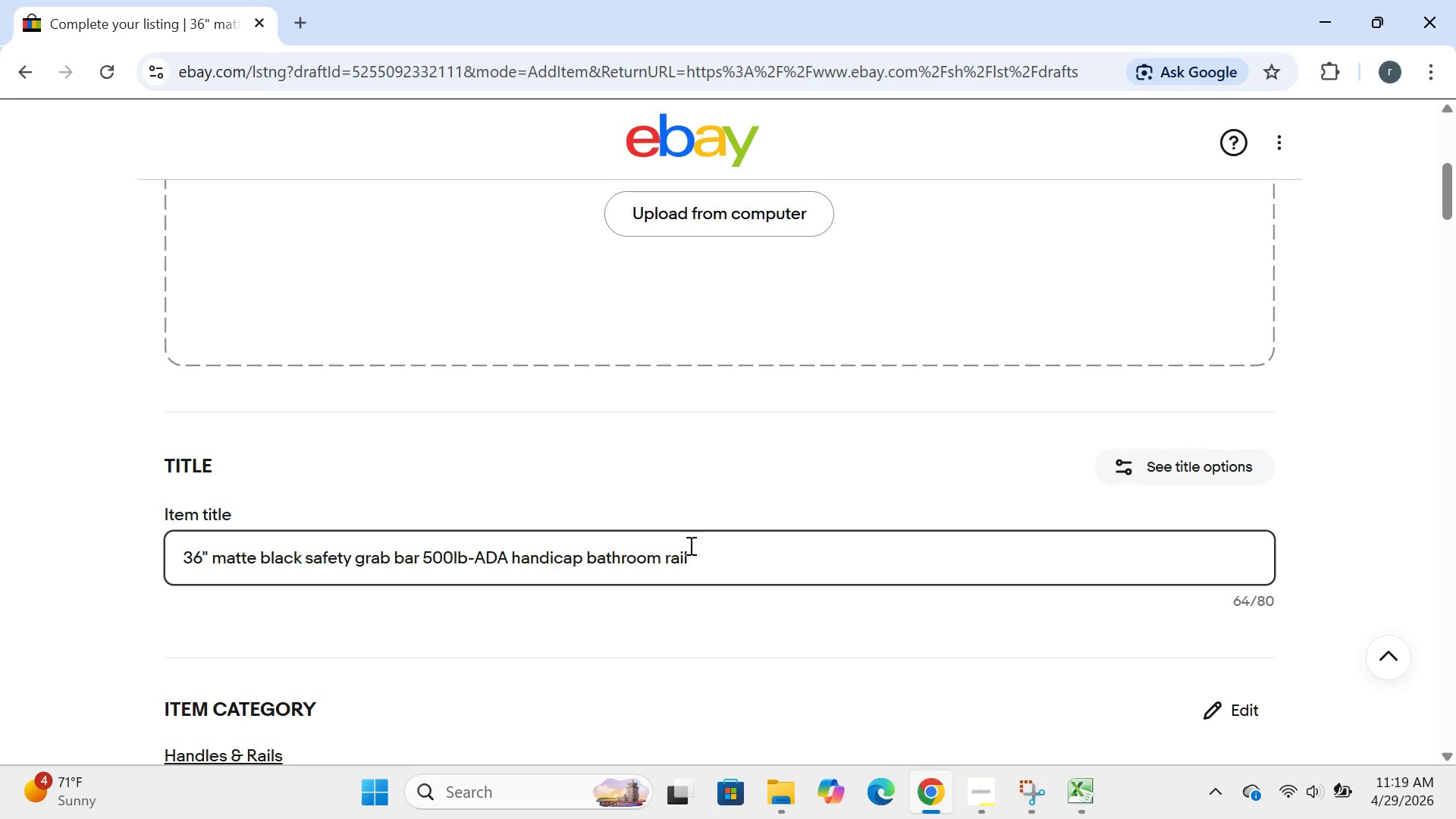 
wait(119.19)
 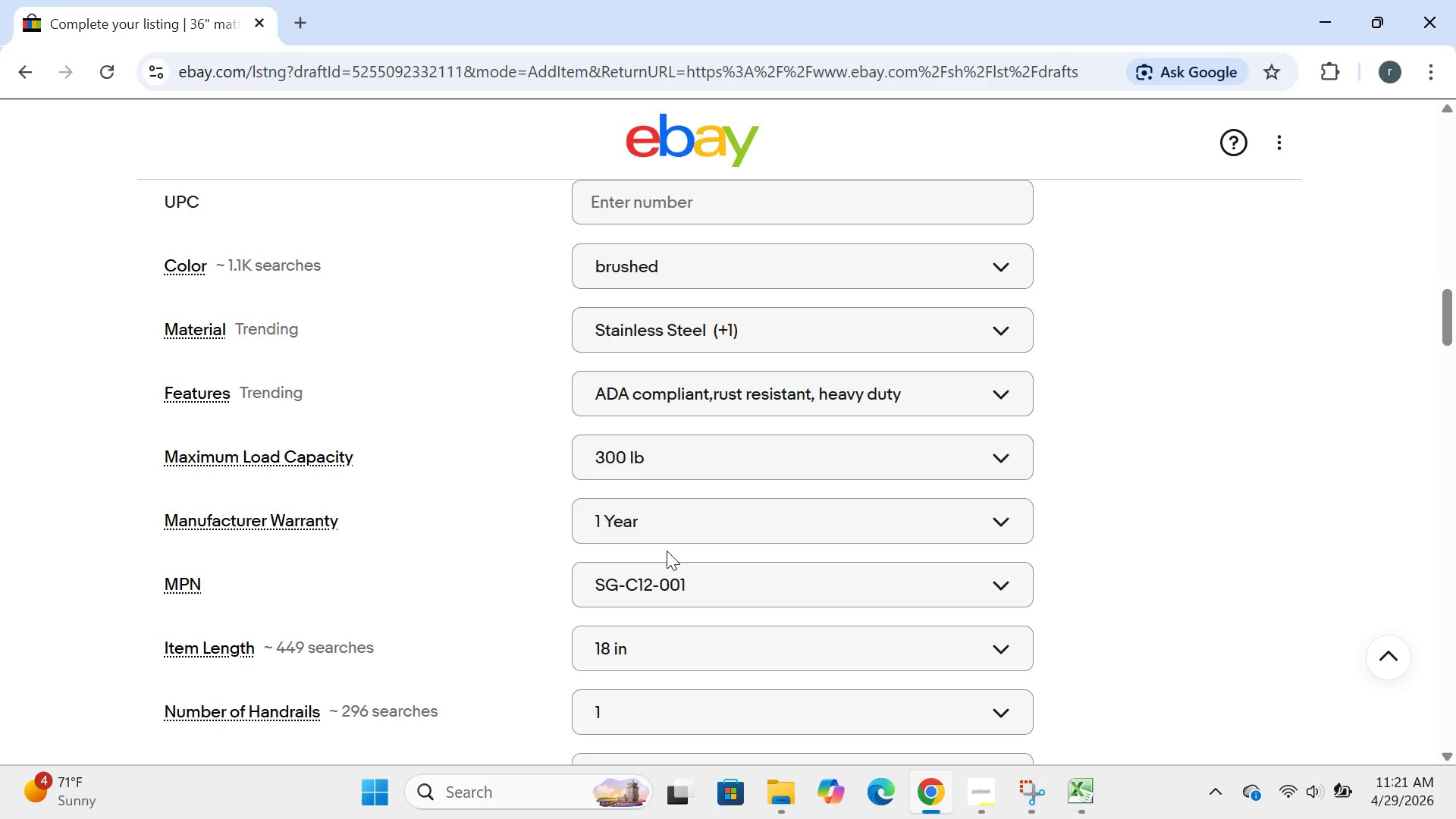 
left_click([664, 281])
 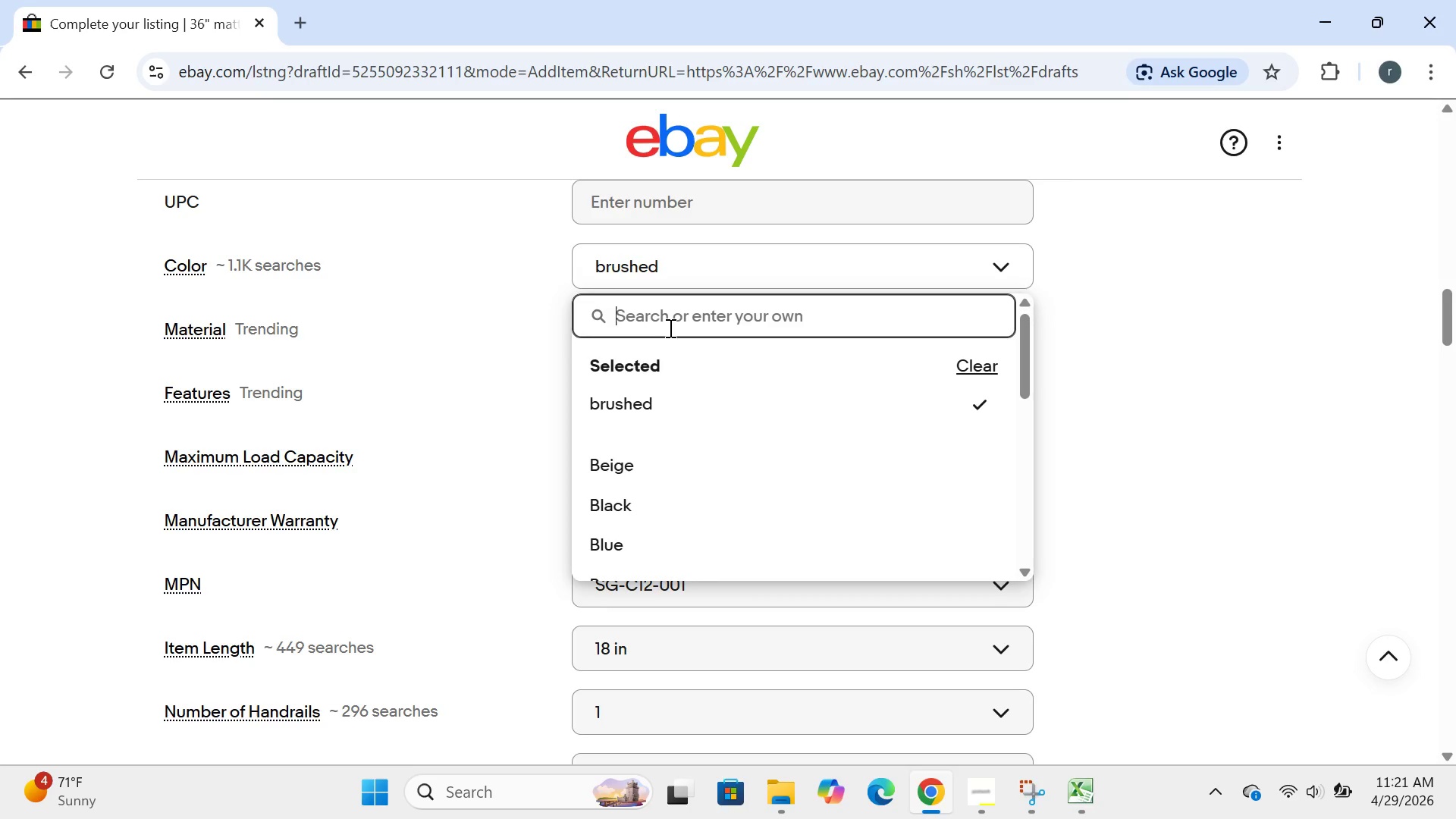 
type(matte black)
 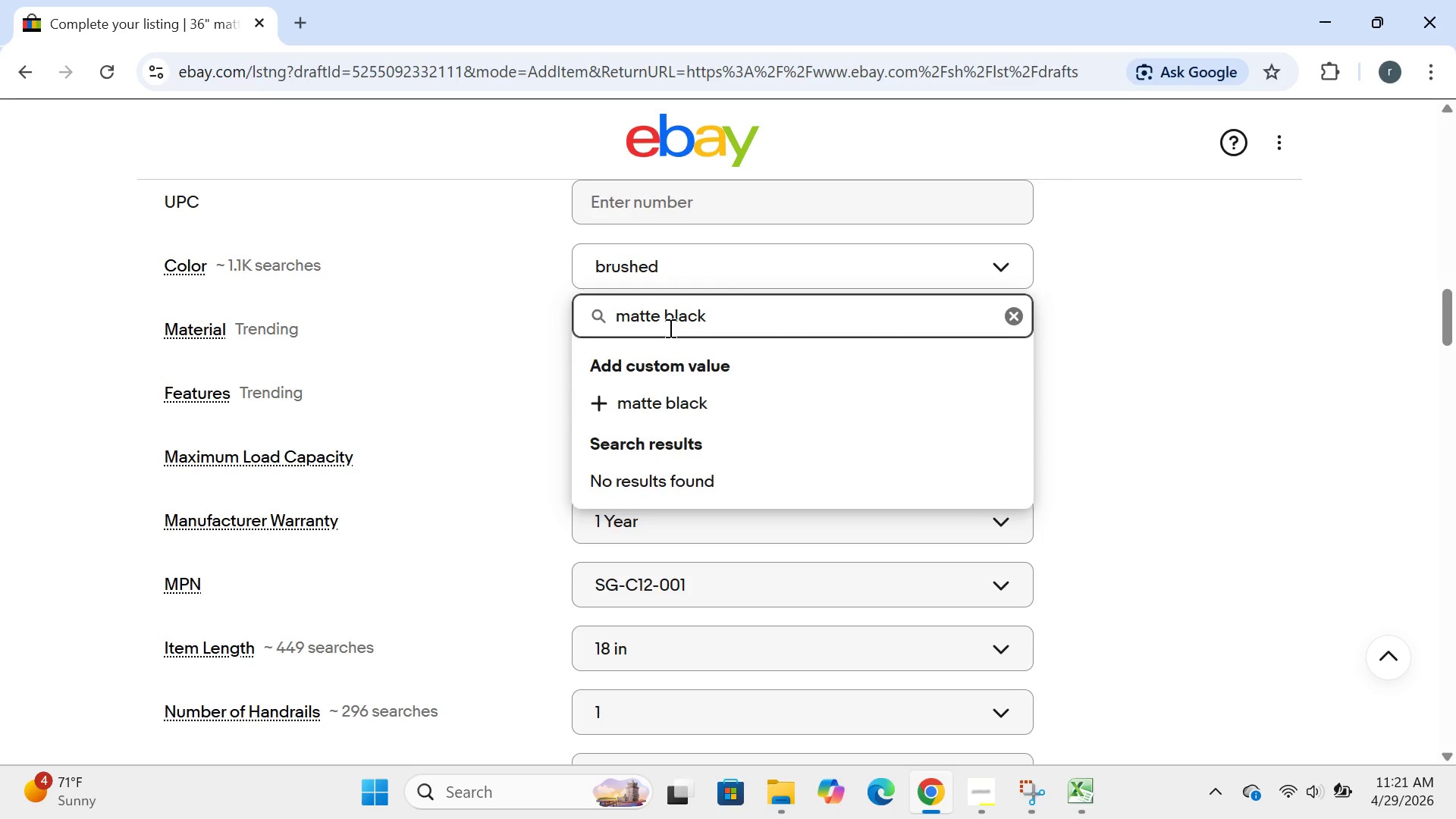 
key(Enter)
 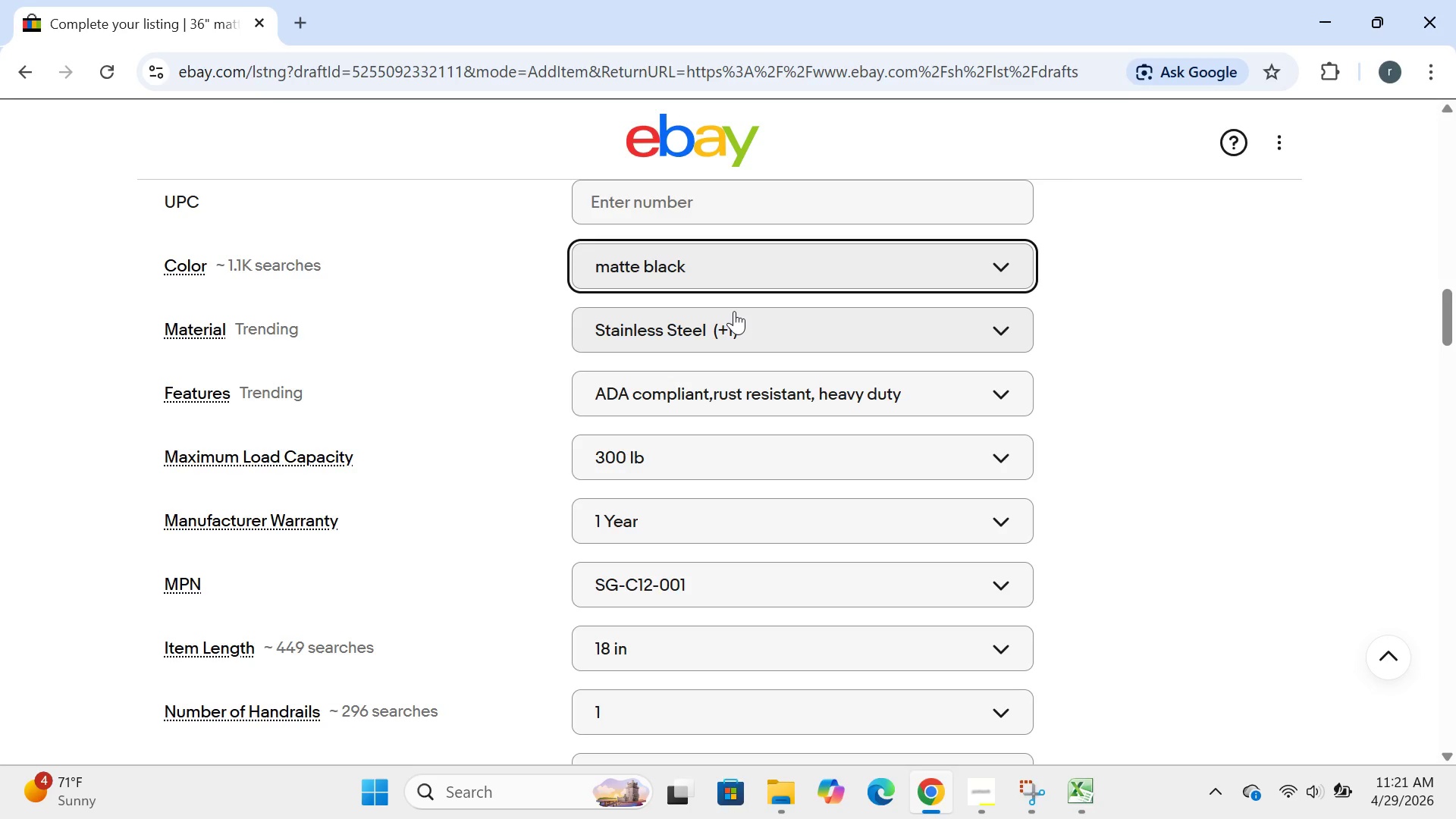 
wait(10.98)
 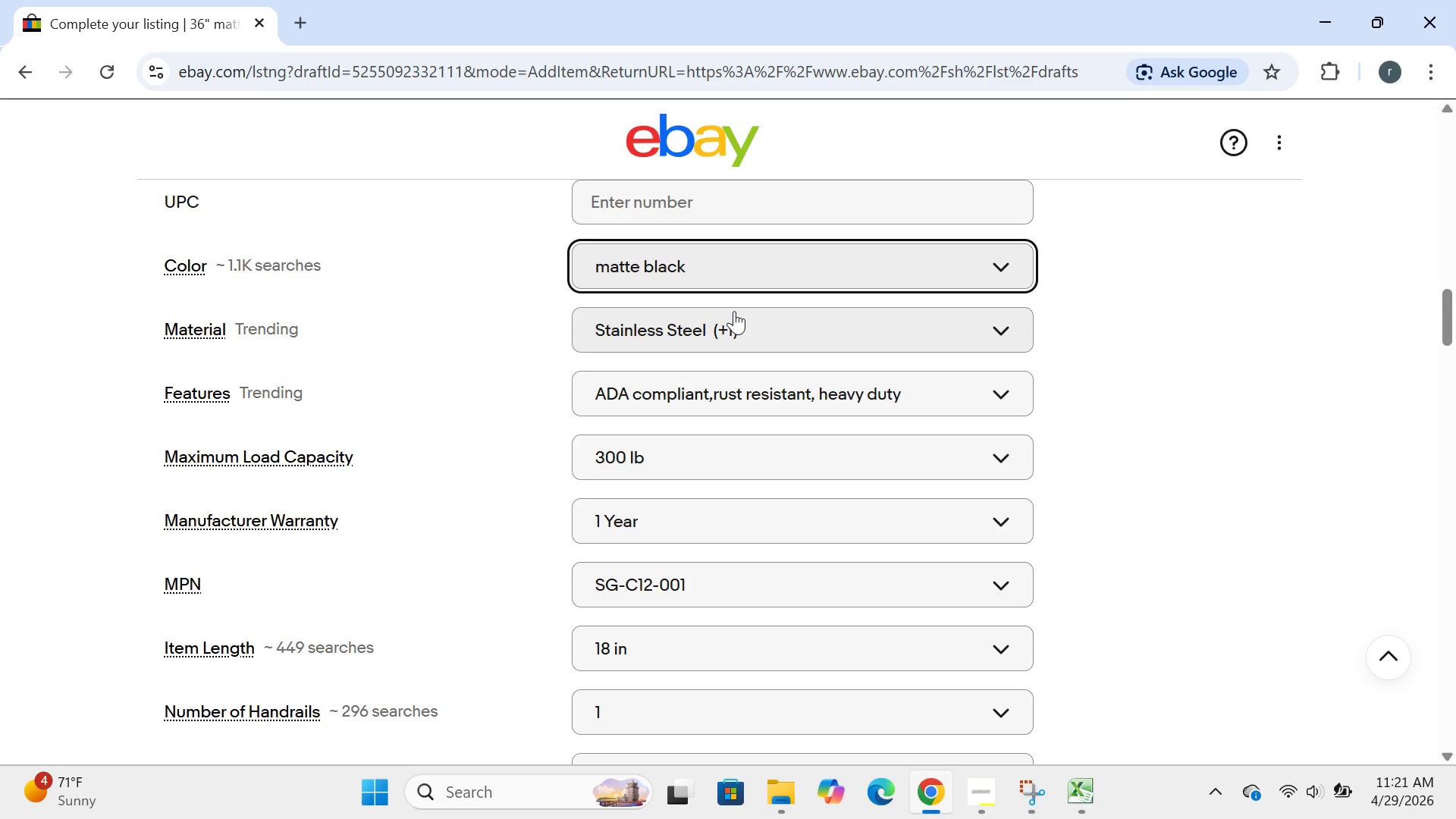 
left_click([675, 442])
 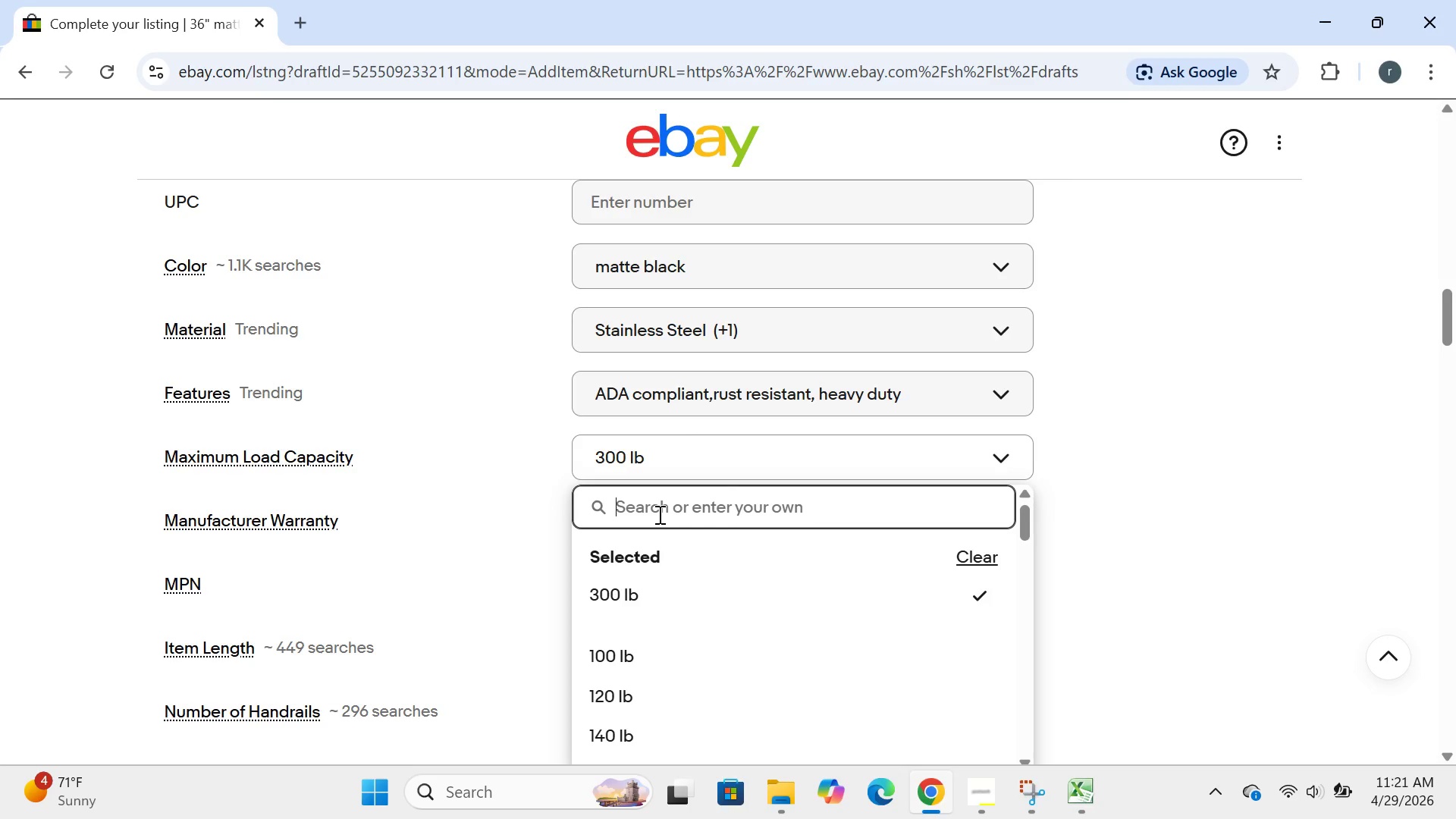 
type(500 lb)
 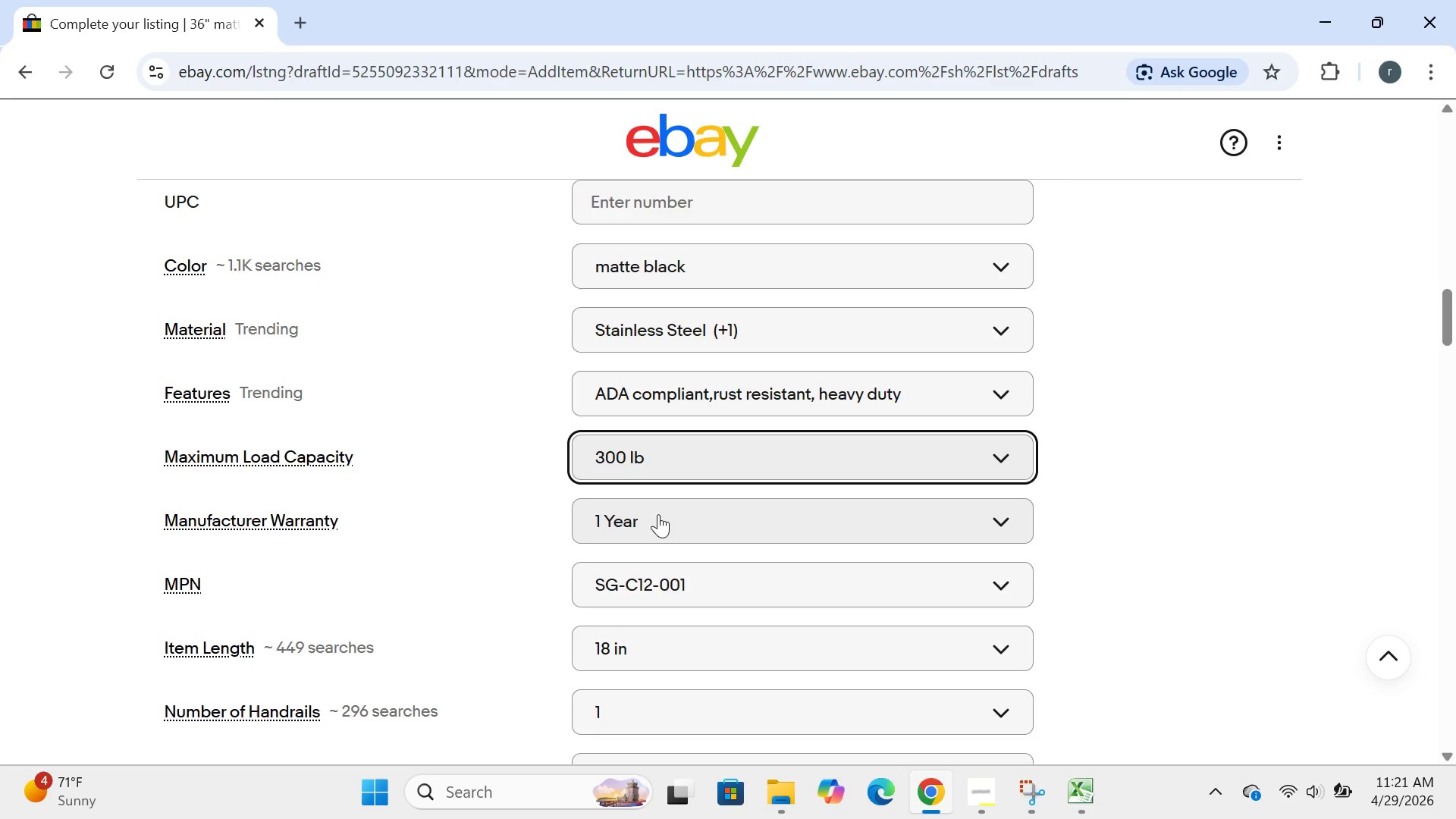 
key(Enter)
 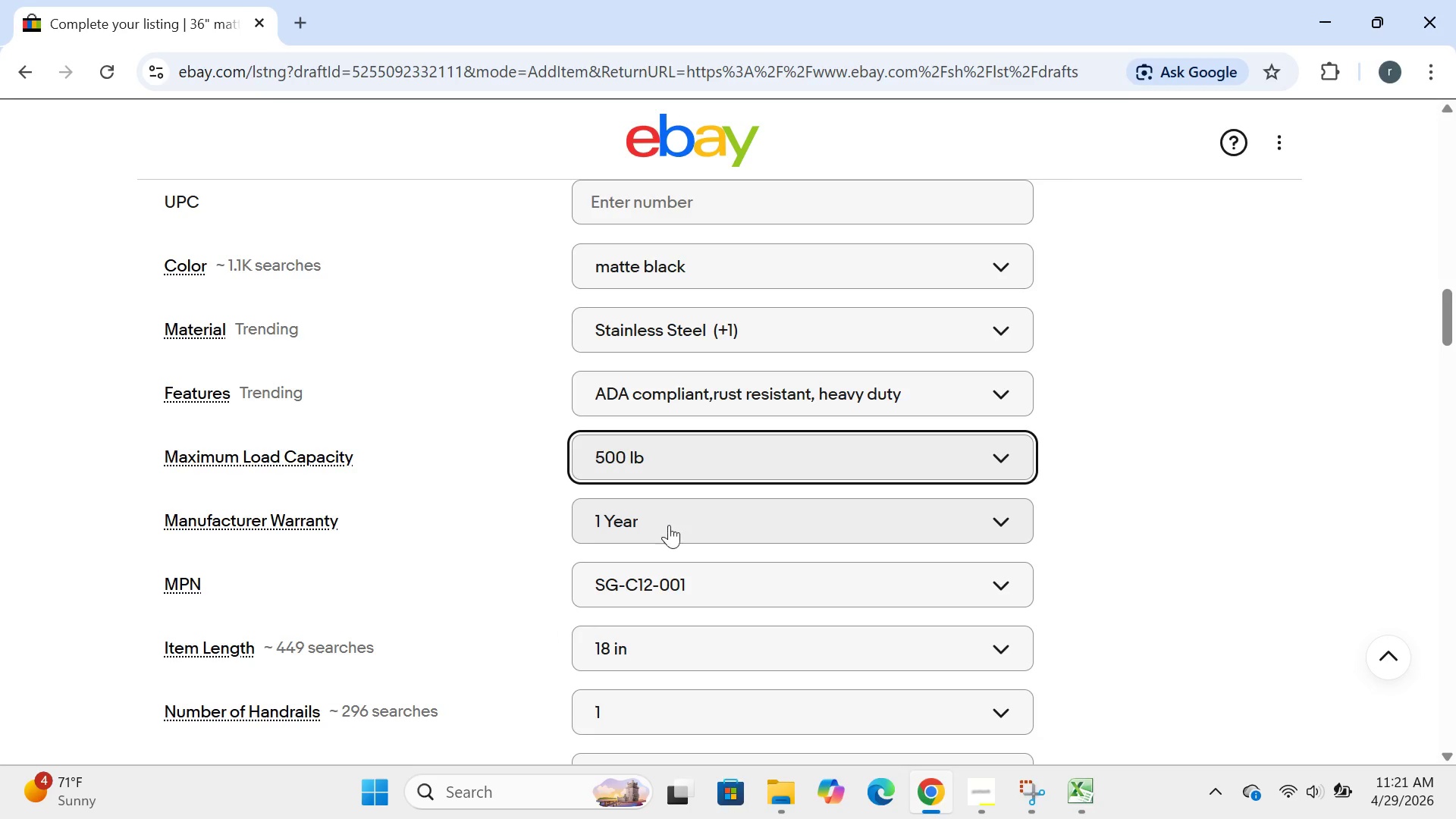 
left_click([711, 587])
 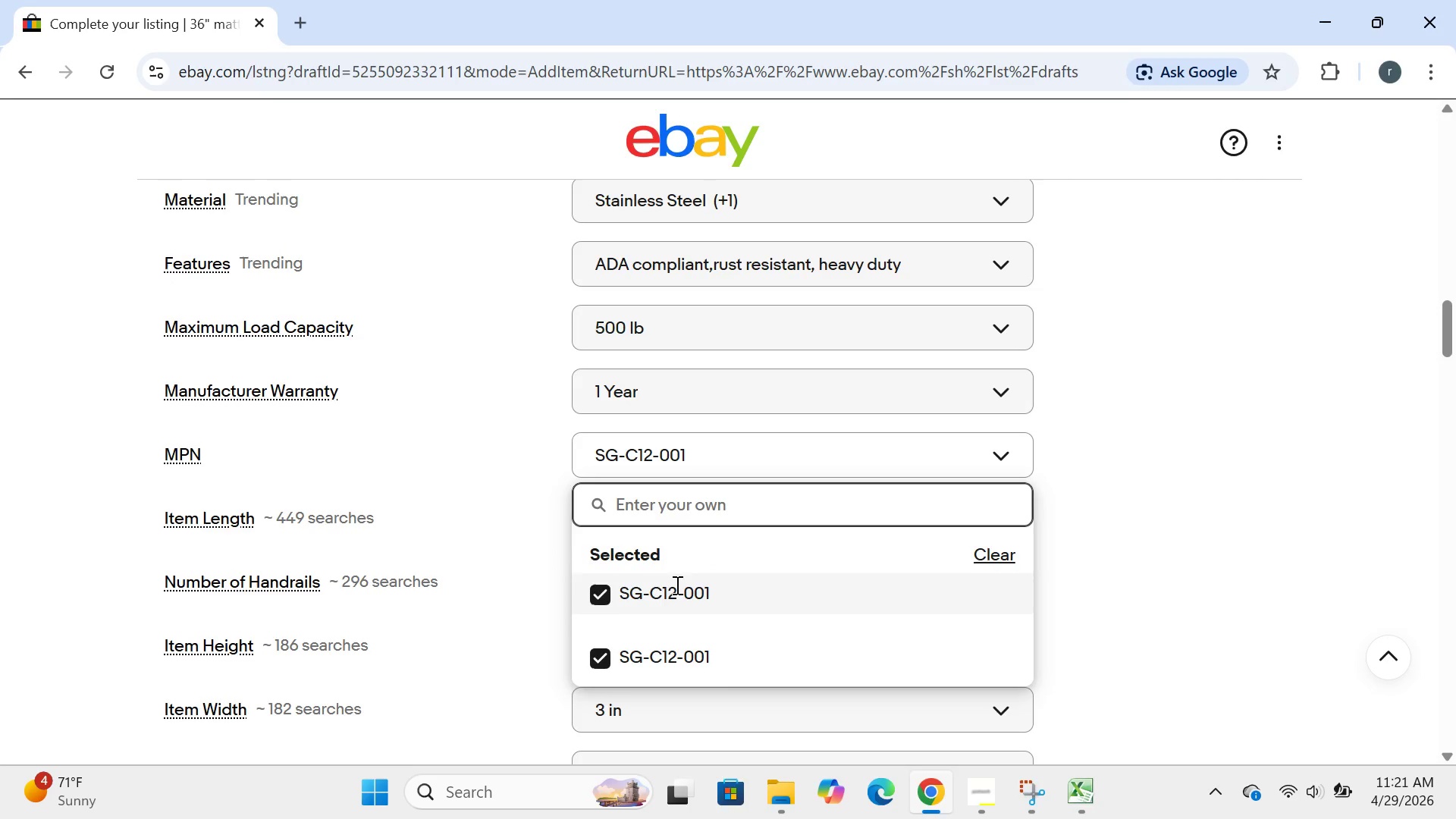 
left_click([591, 595])
 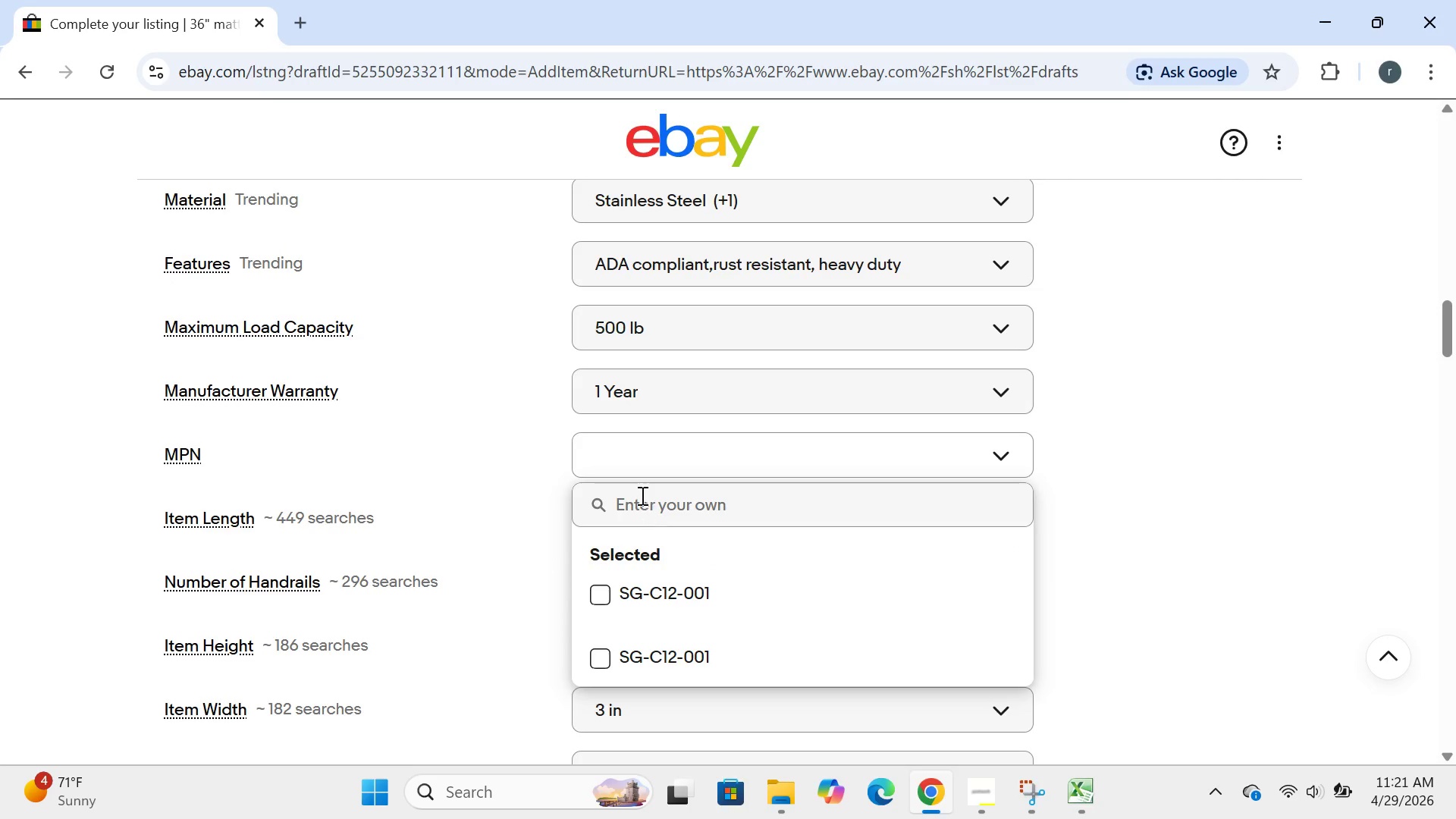 
left_click([641, 494])
 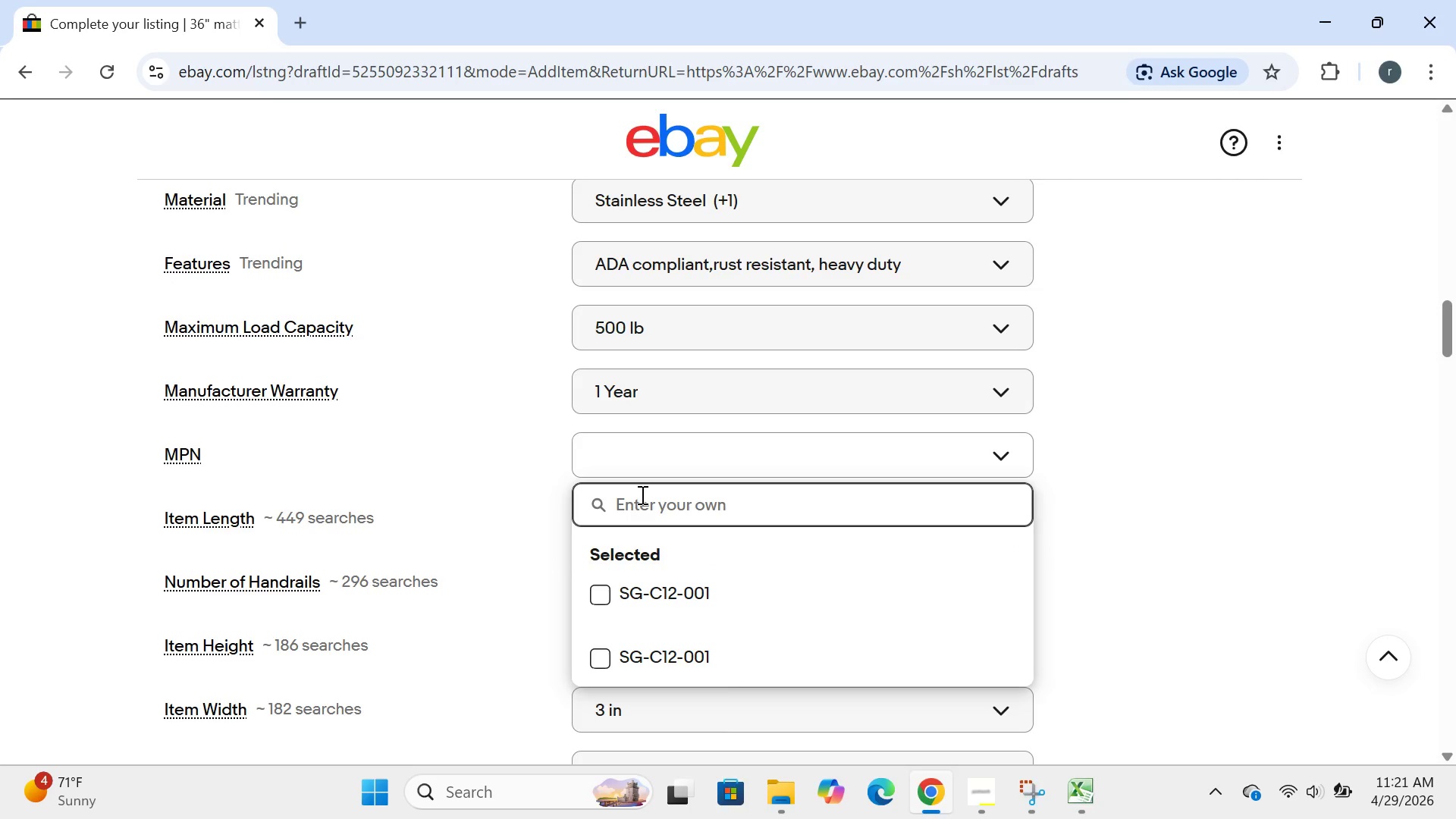 
type(SG-M36-004\)
 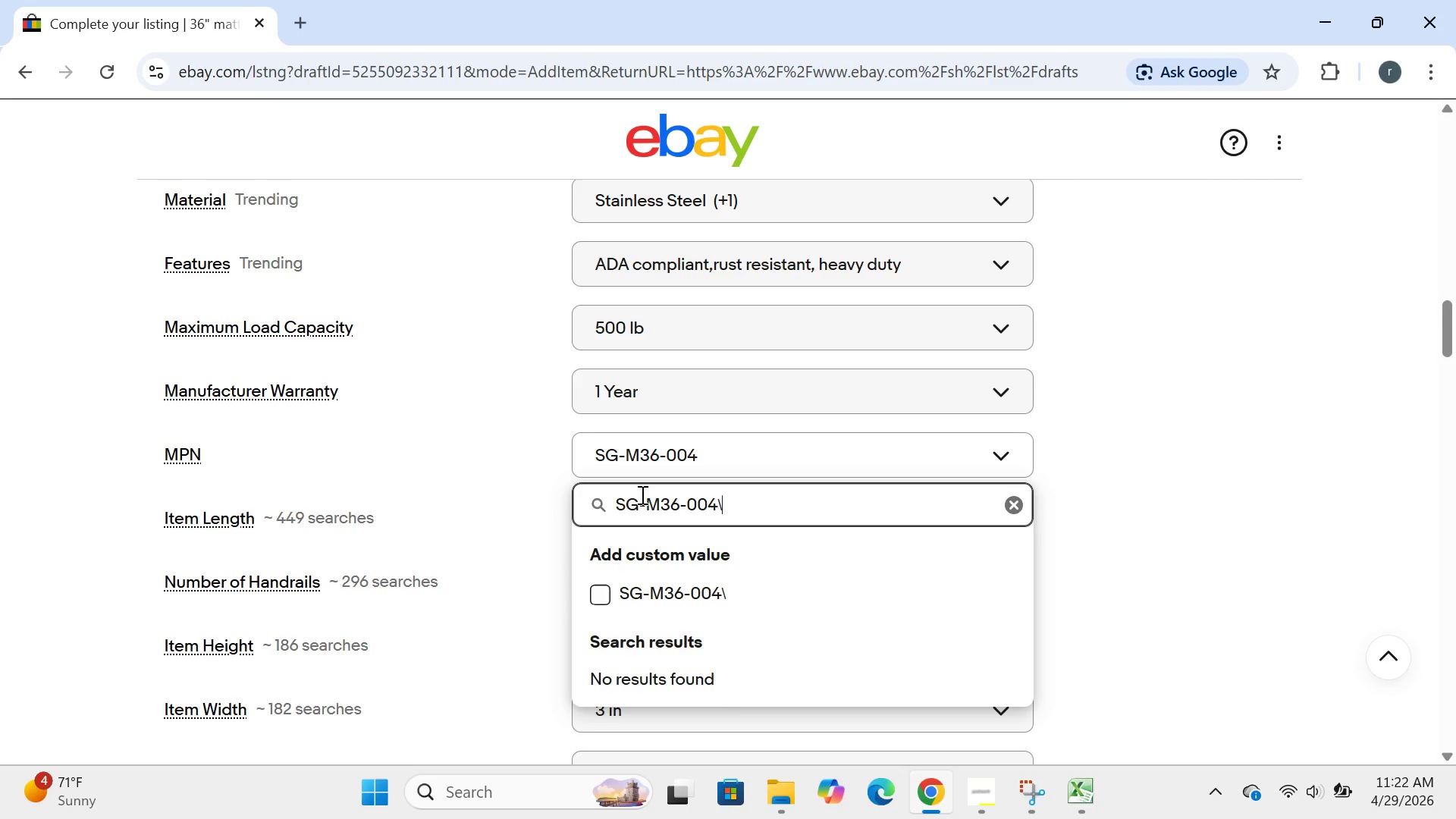 
key(Enter)
 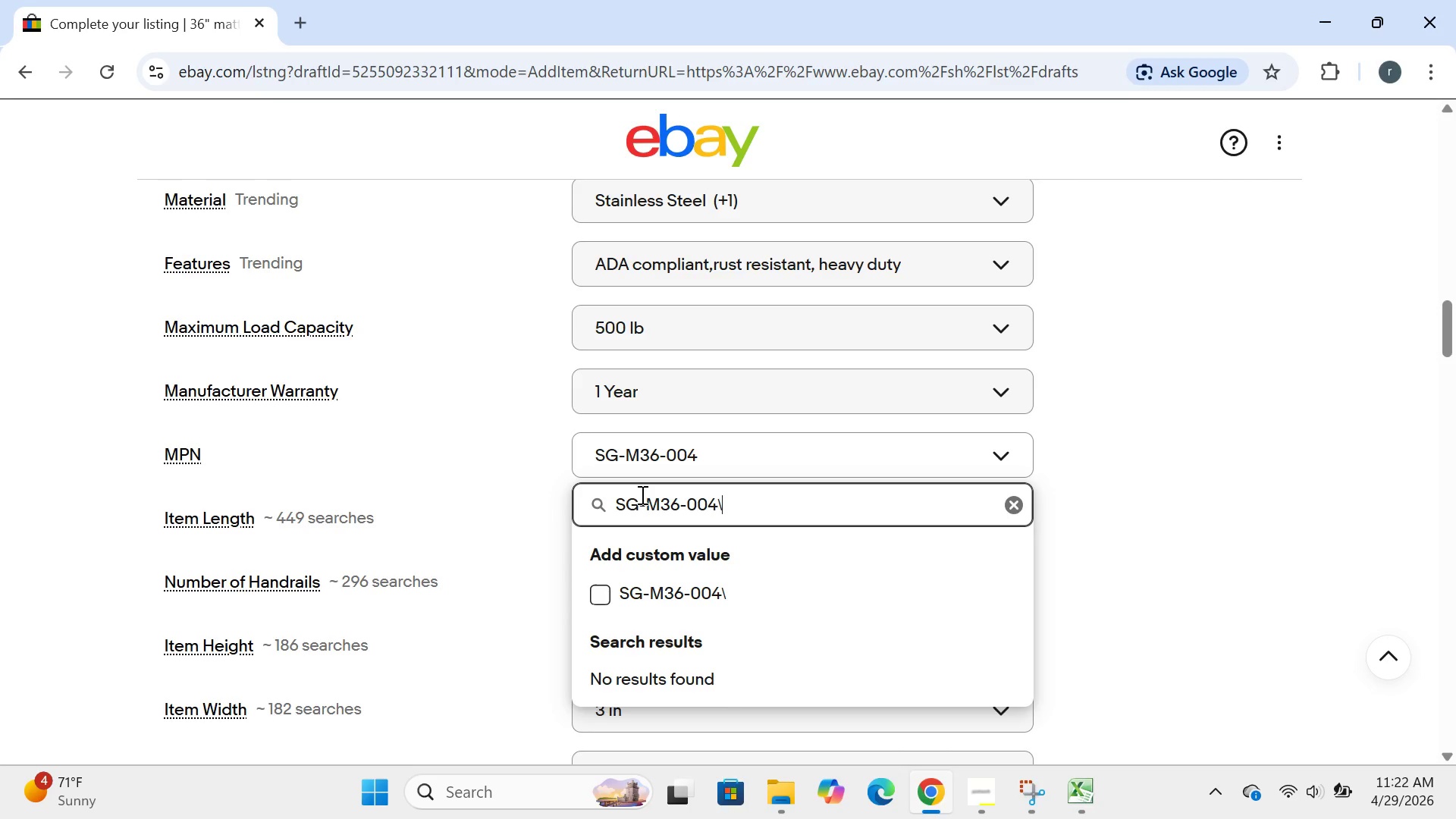 
key(Backspace)
 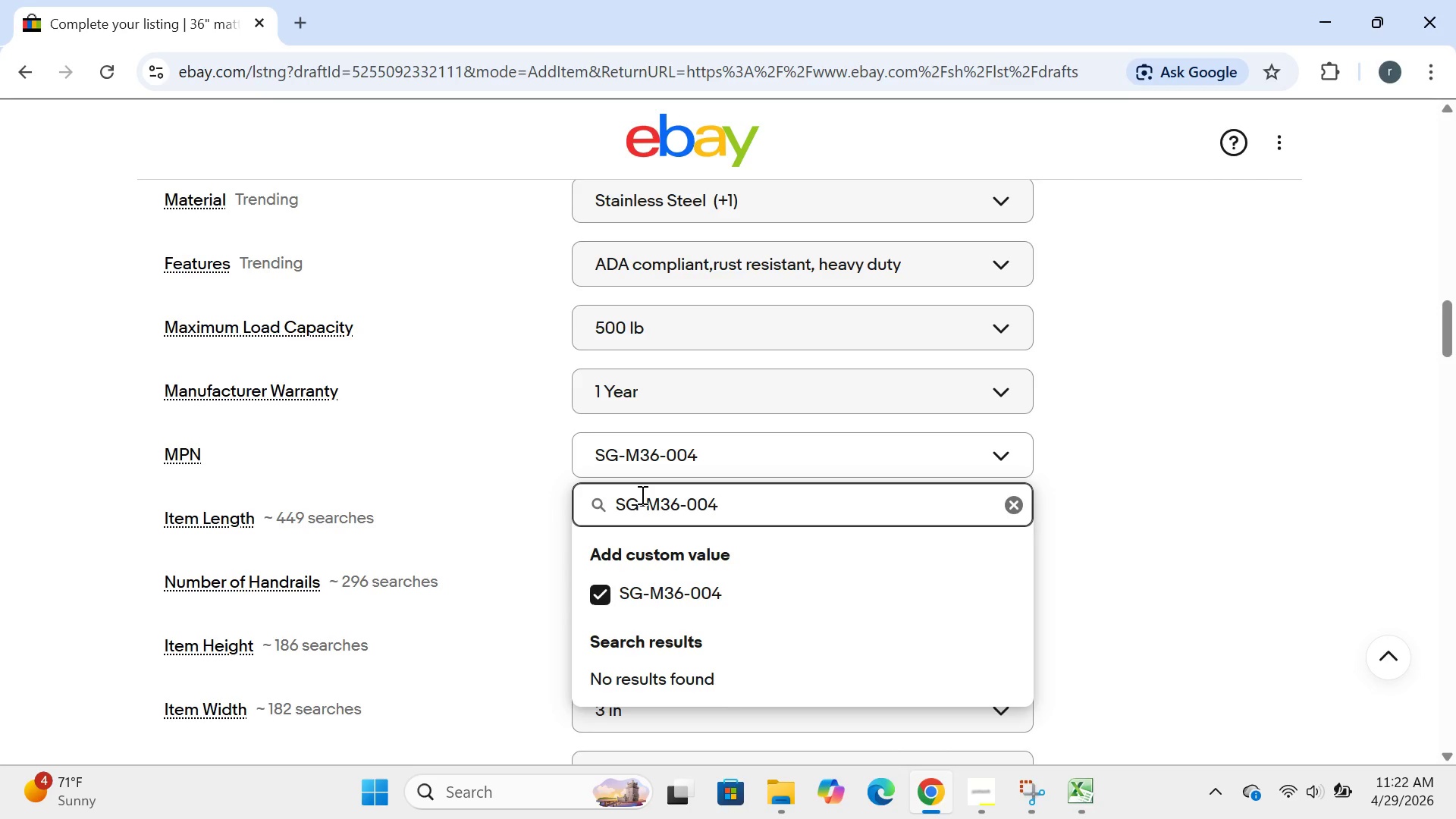 
key(Enter)
 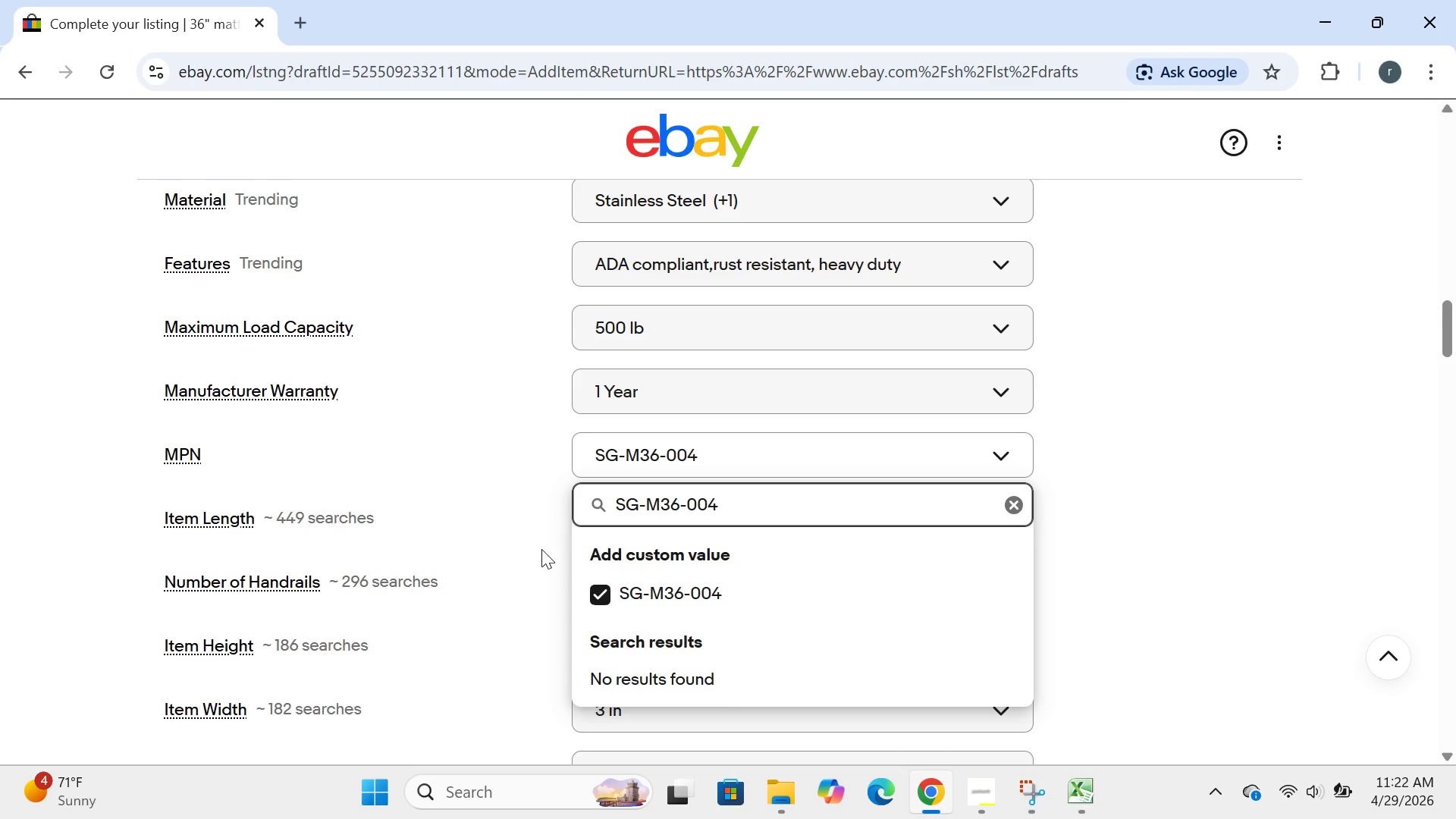 
left_click([539, 549])
 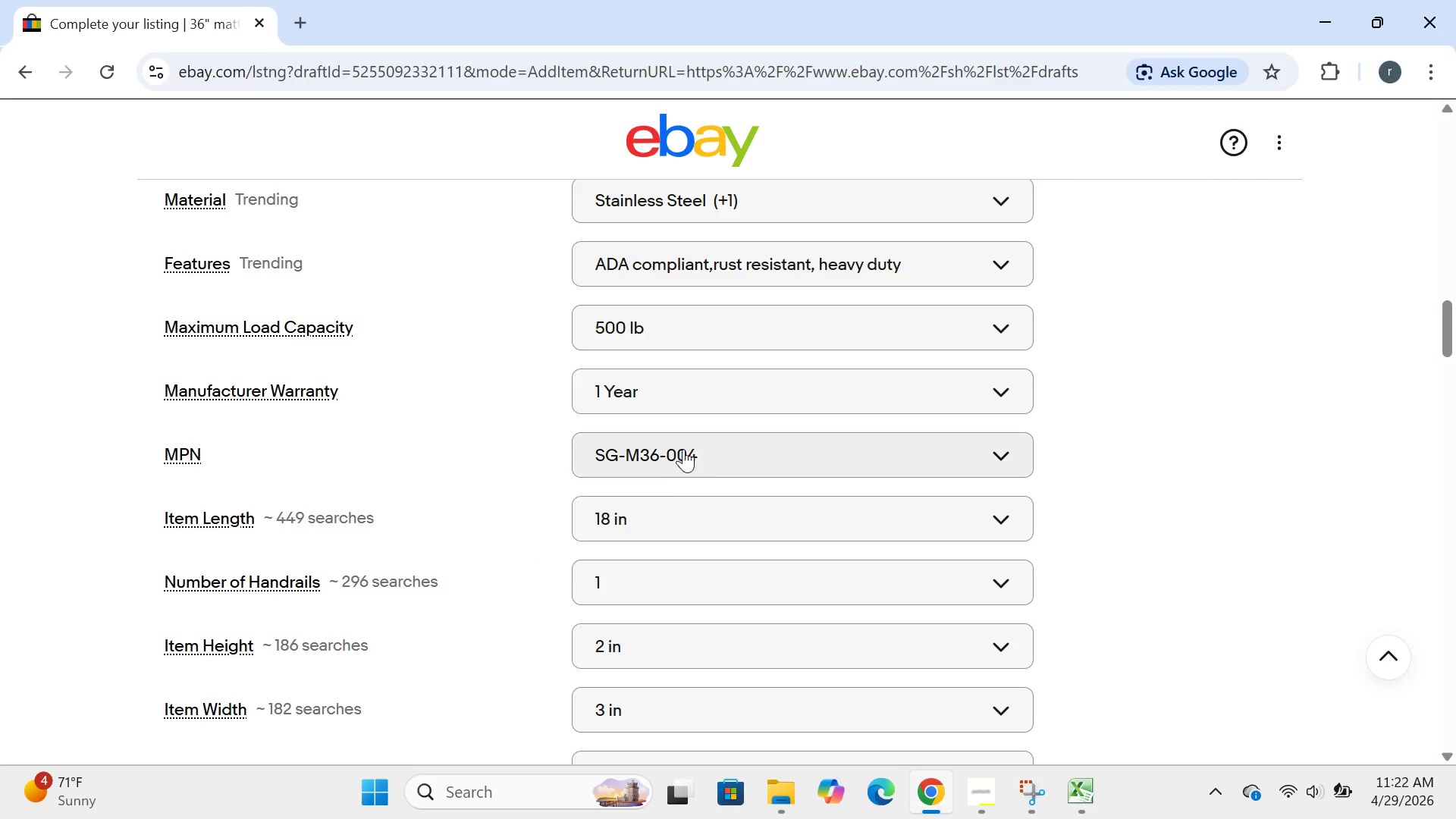 
left_click([658, 531])
 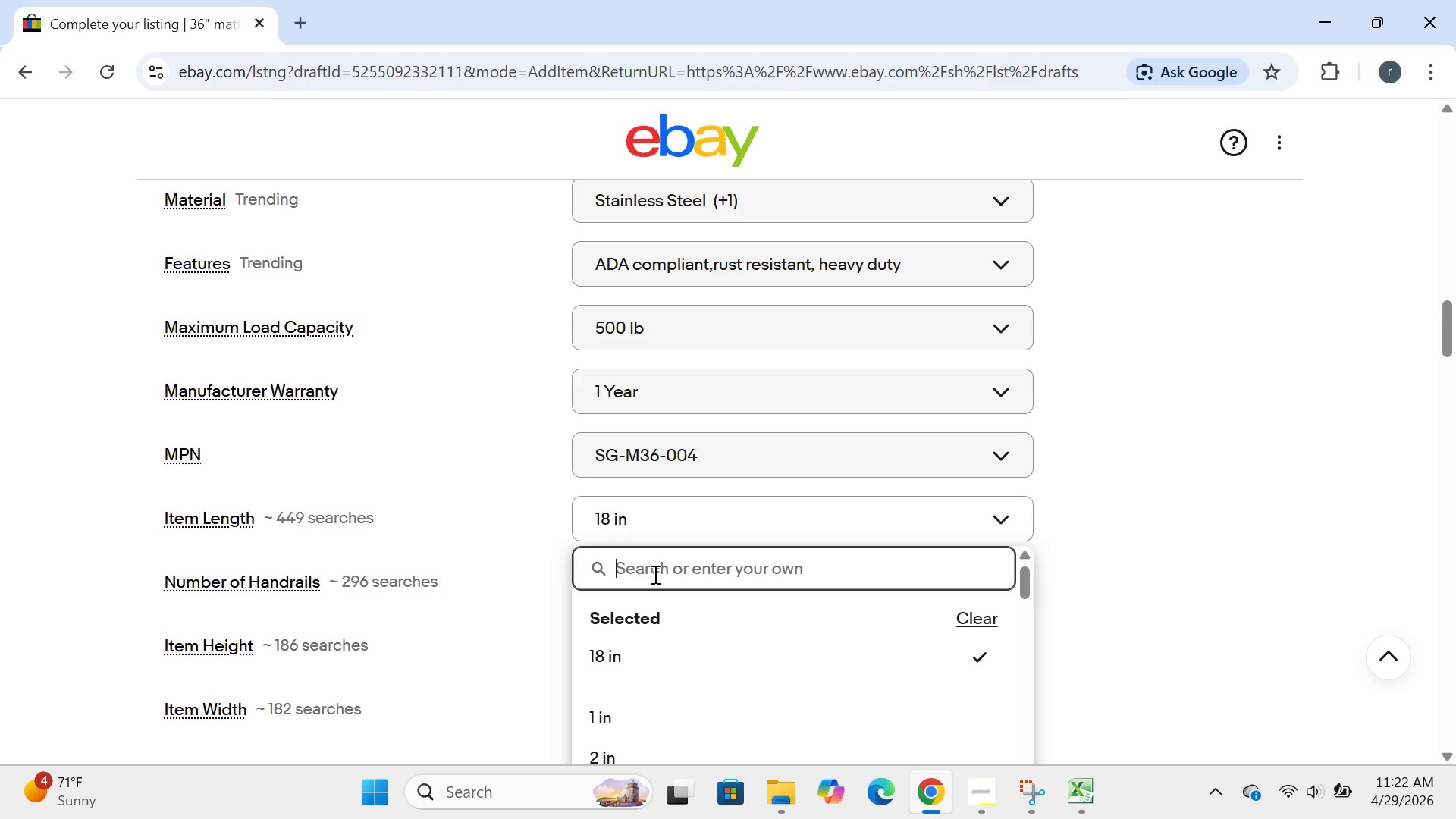 
type(36 IN)
 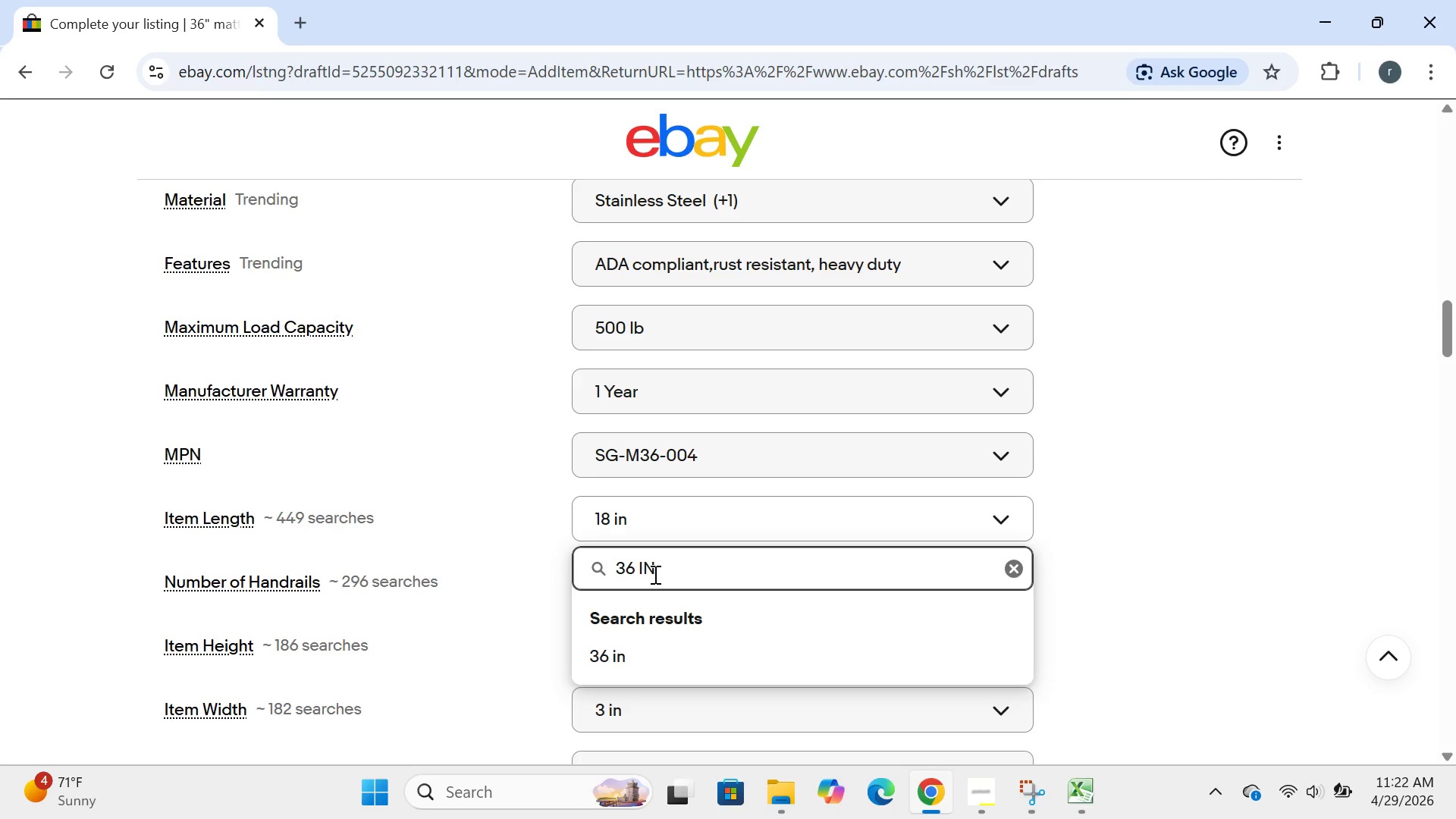 
key(Enter)
 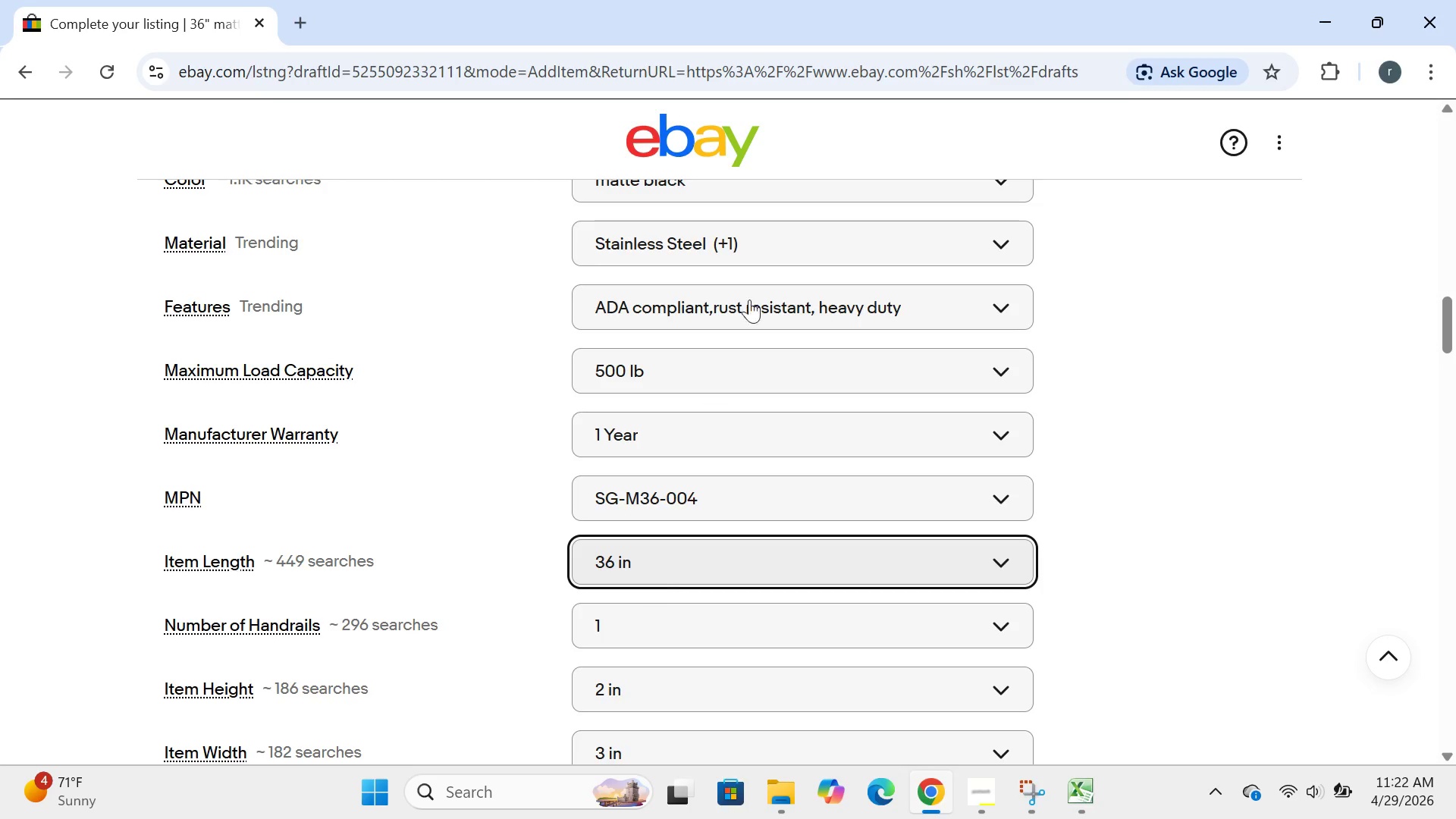 
left_click([764, 259])
 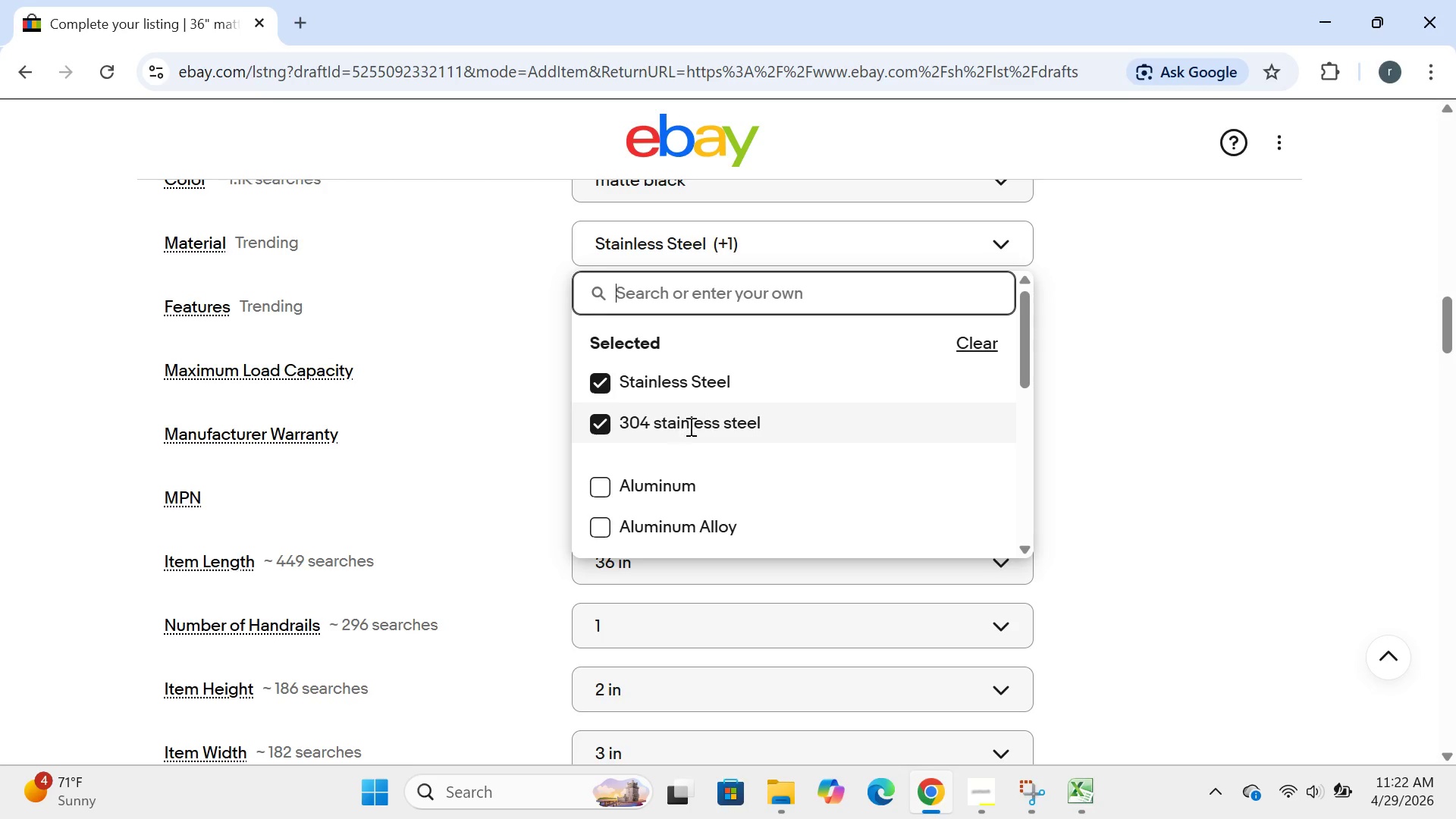 
left_click([1131, 441])
 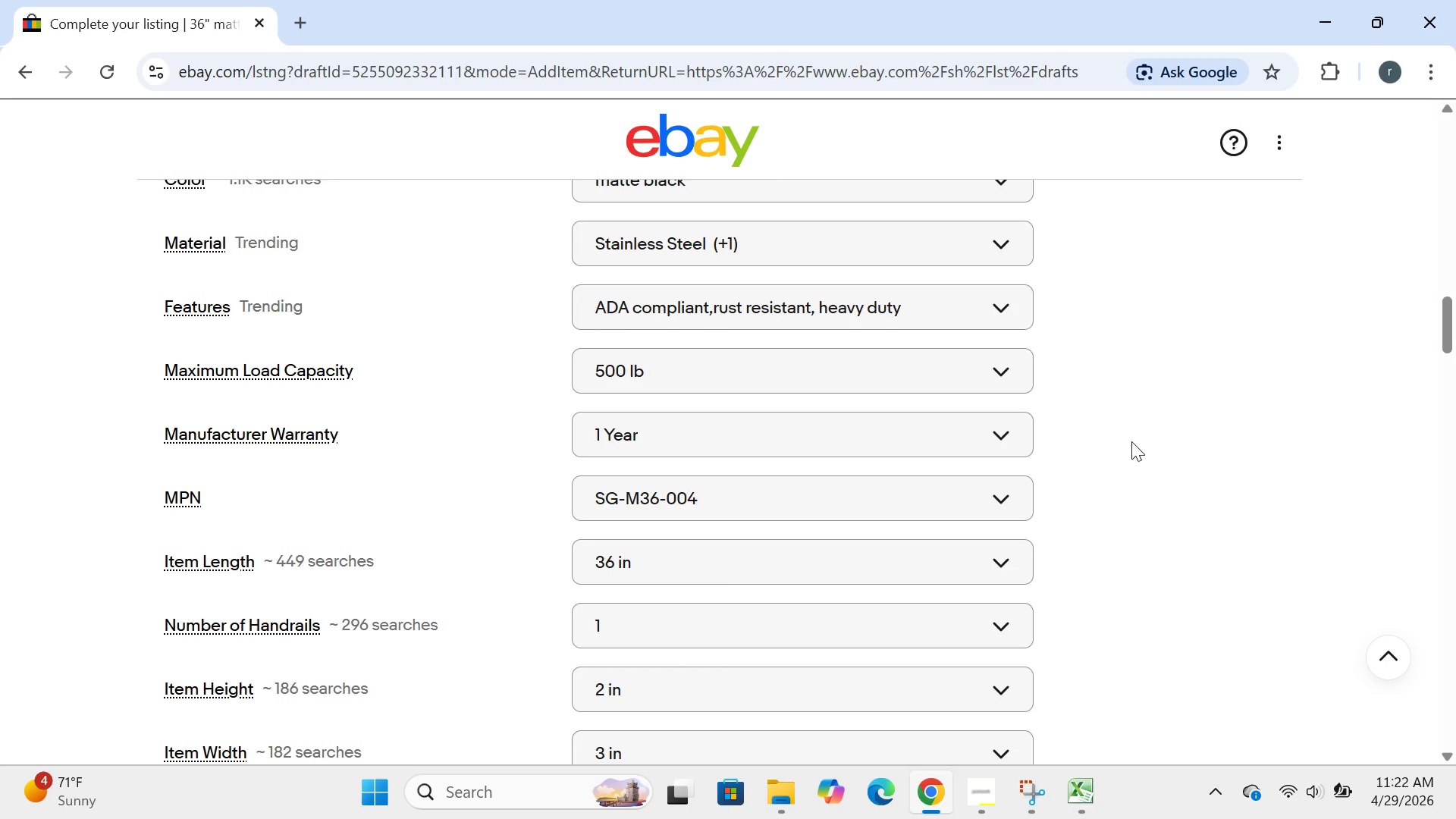 
wait(6.17)
 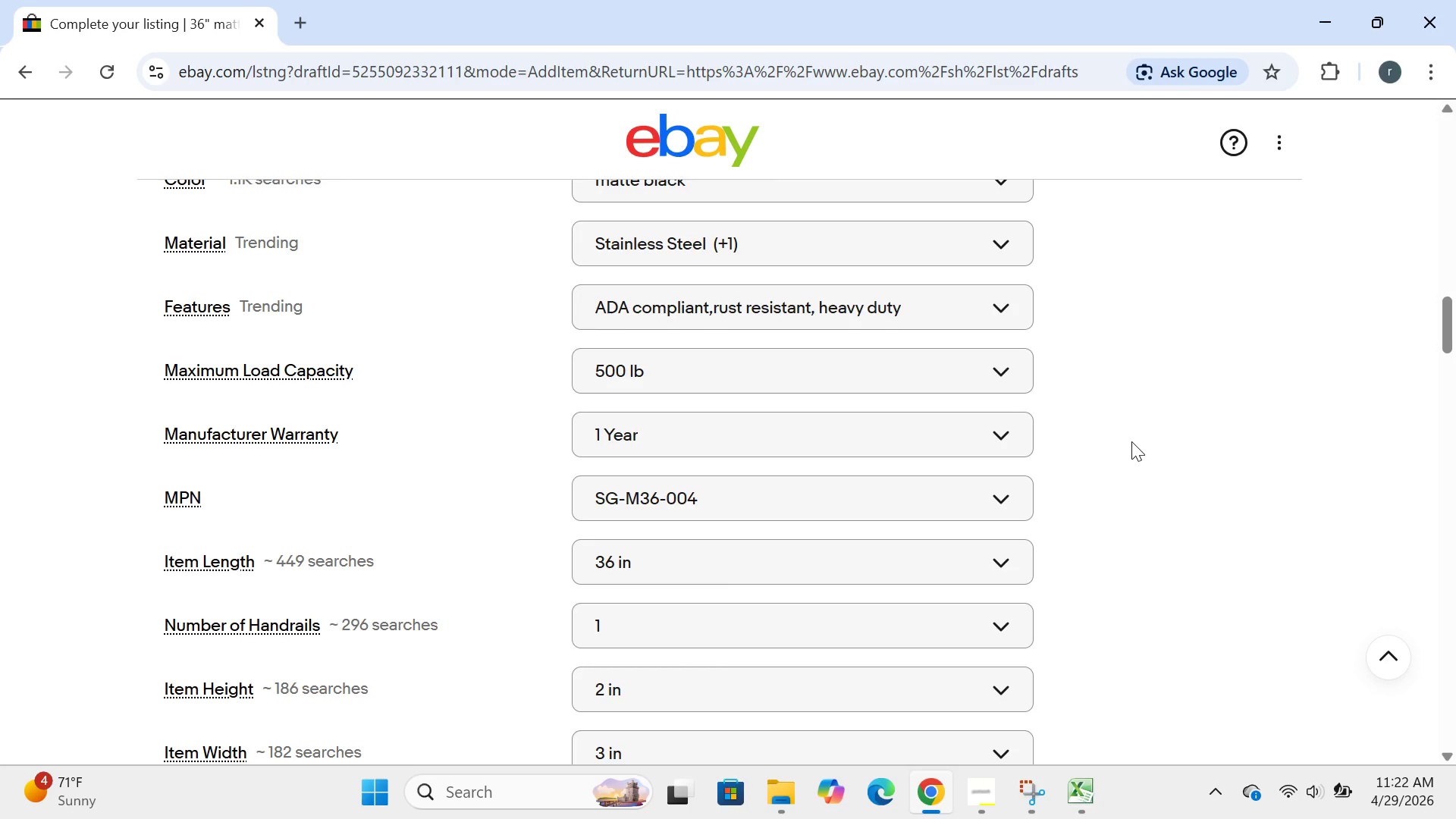 
left_click([830, 242])
 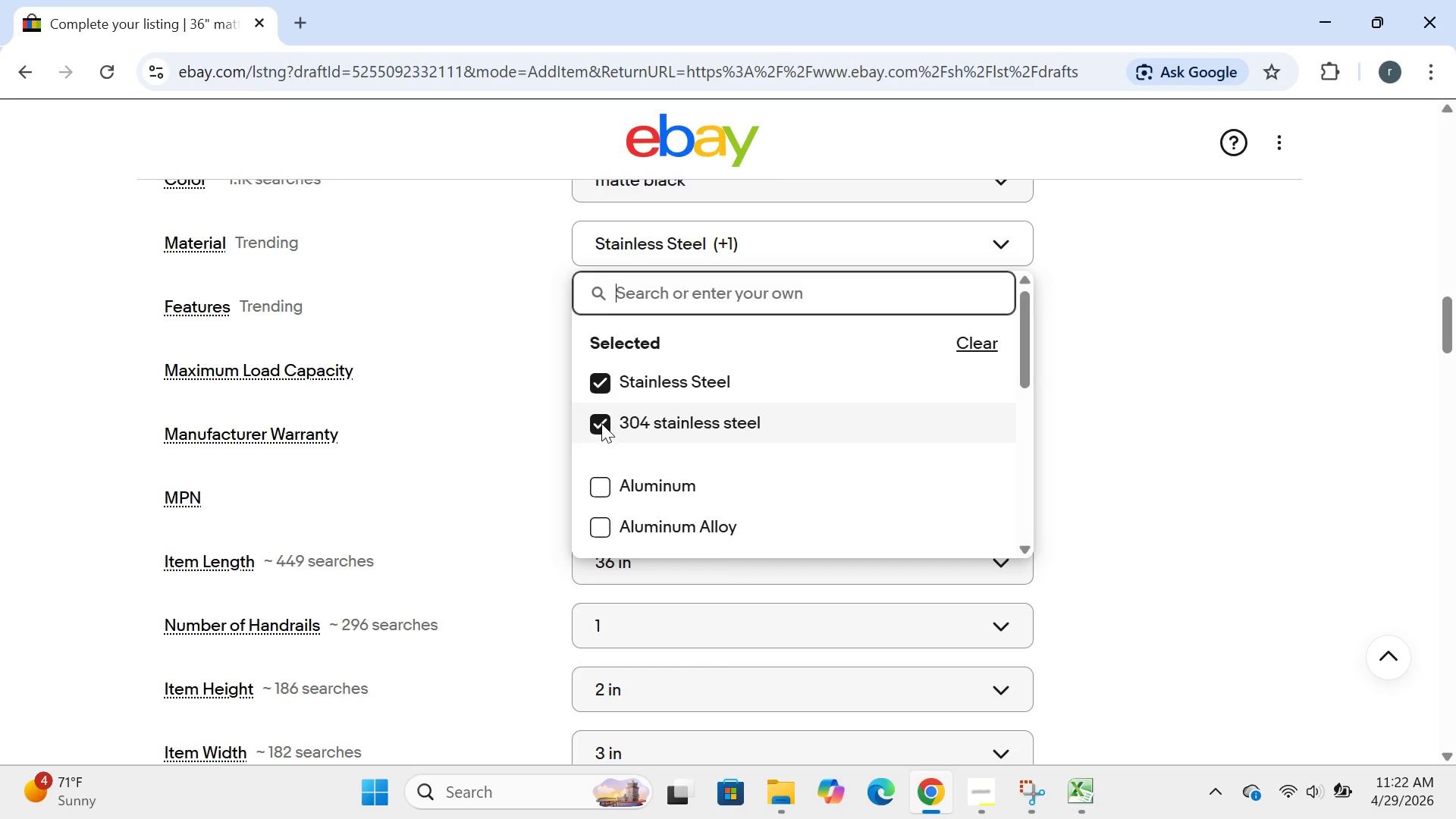 
left_click([601, 423])
 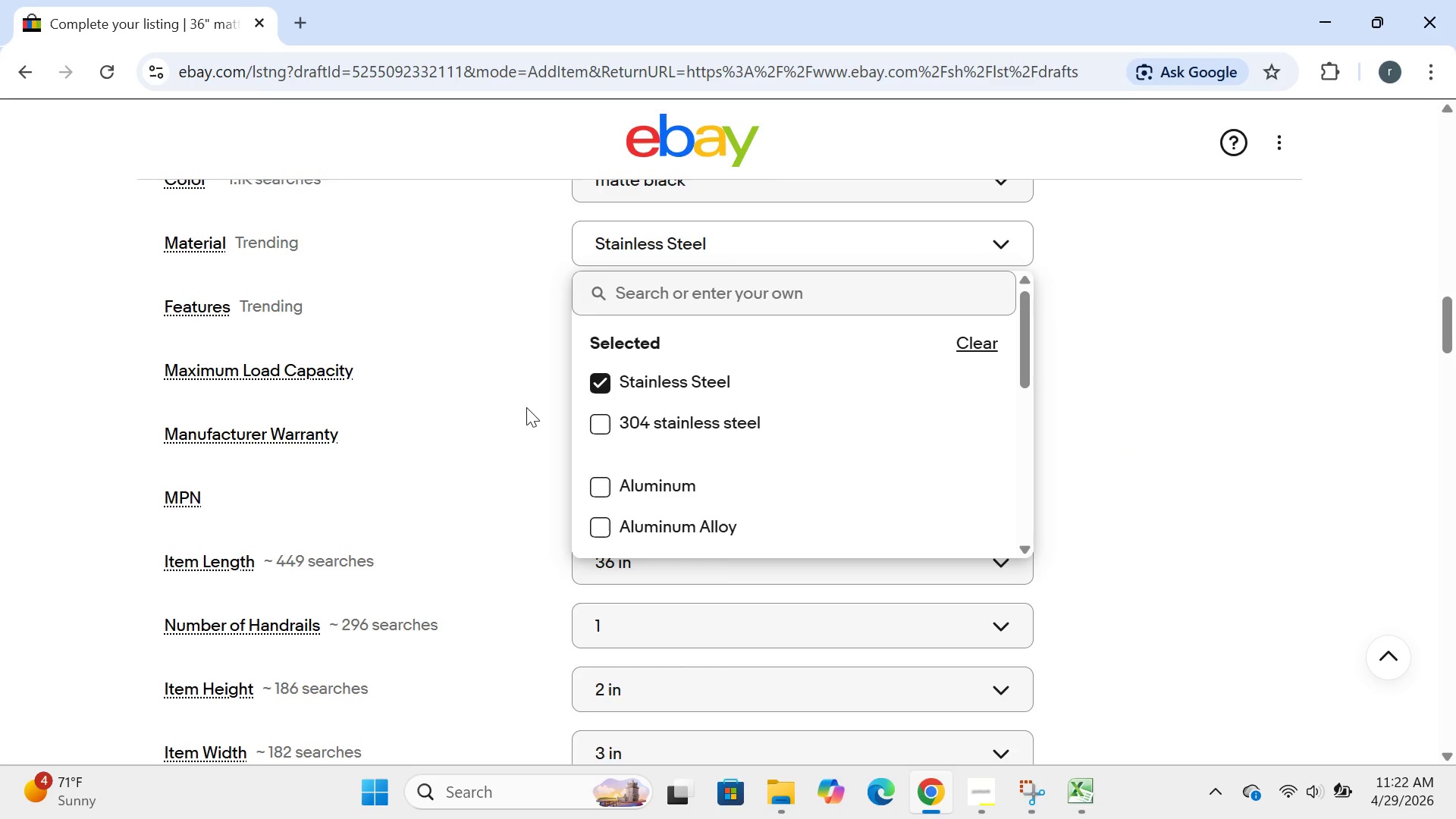 
left_click([526, 407])
 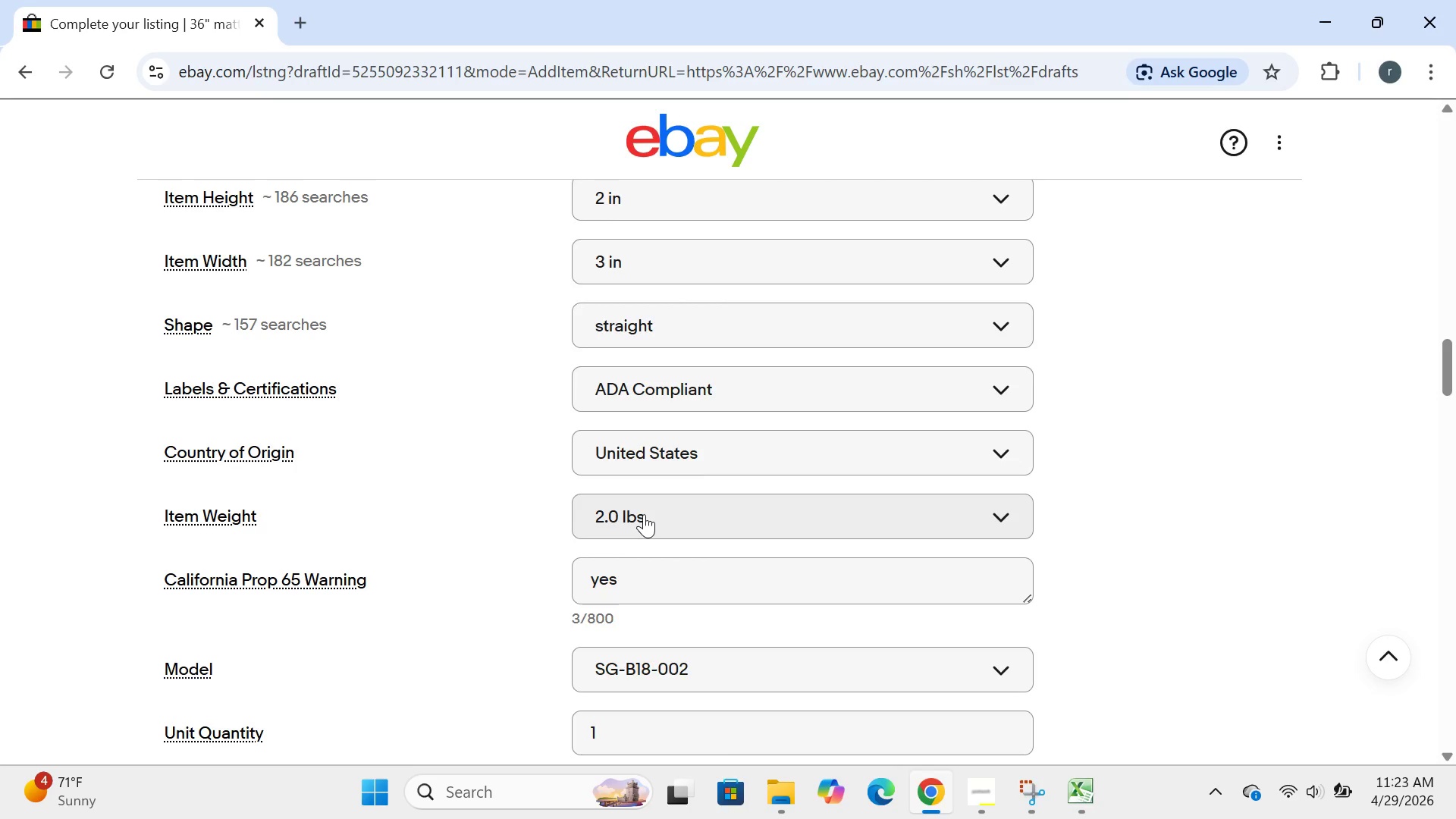 
wait(69.16)
 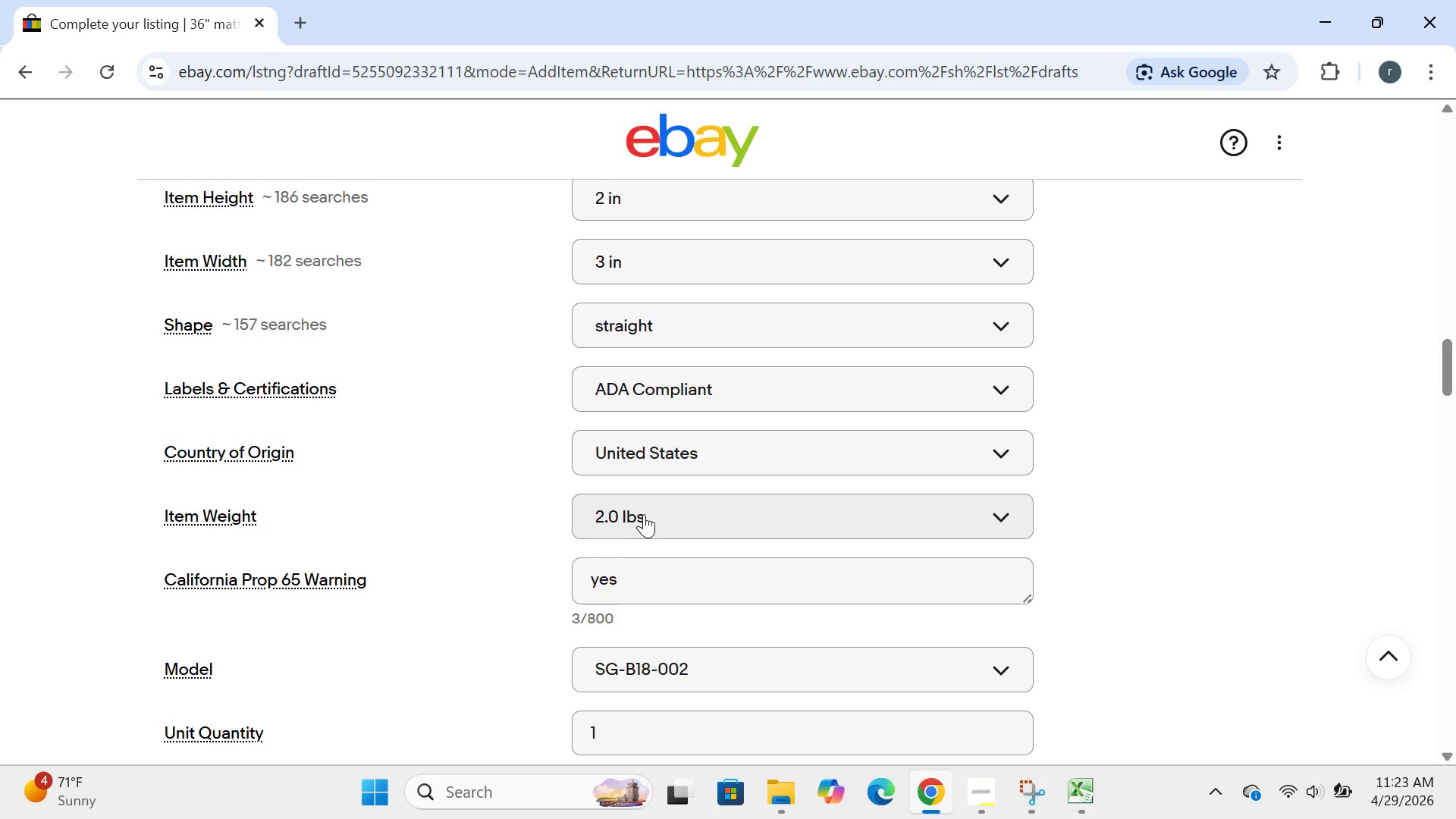 
mouse_move([689, 646])
 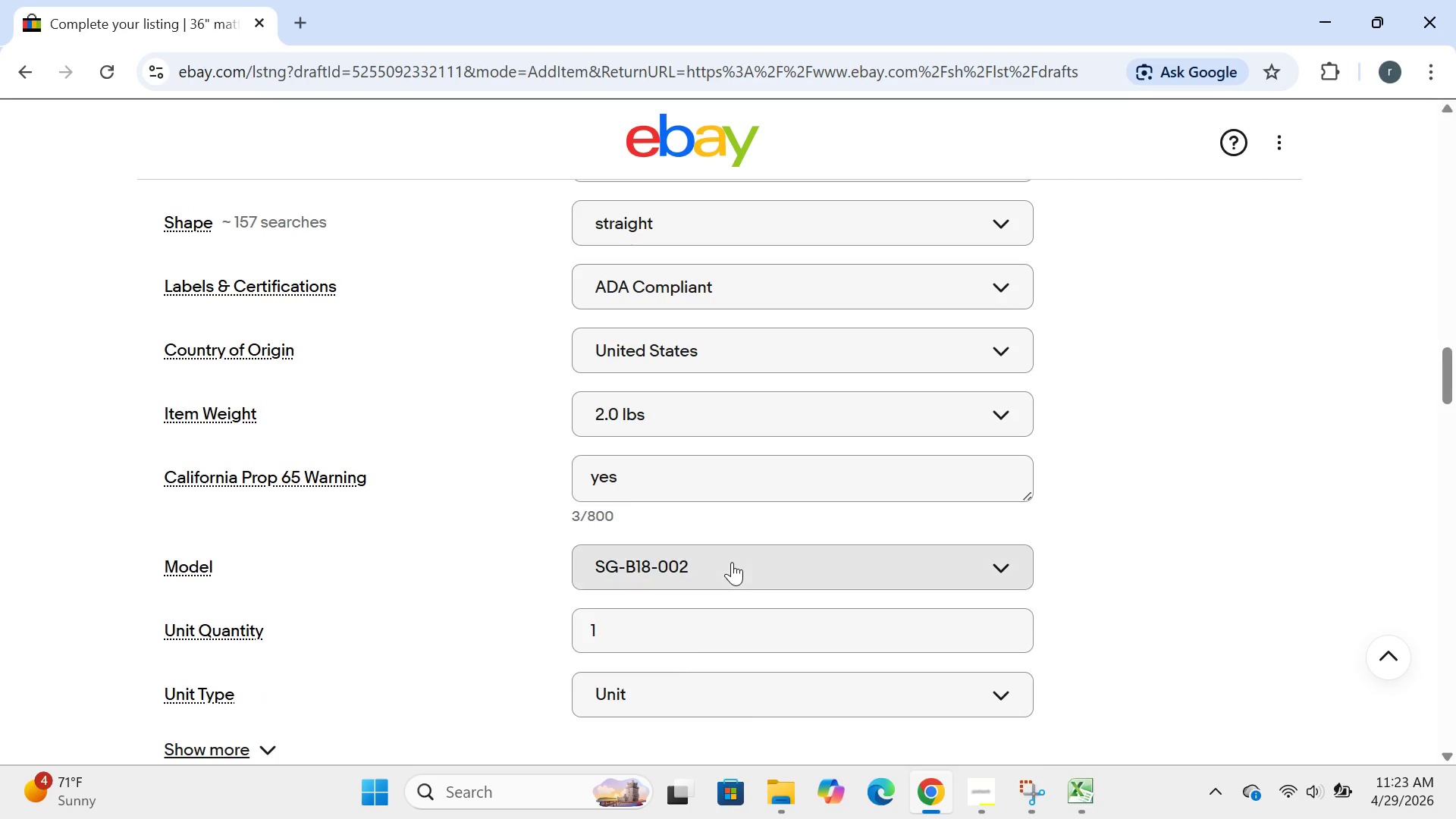 
left_click([732, 562])
 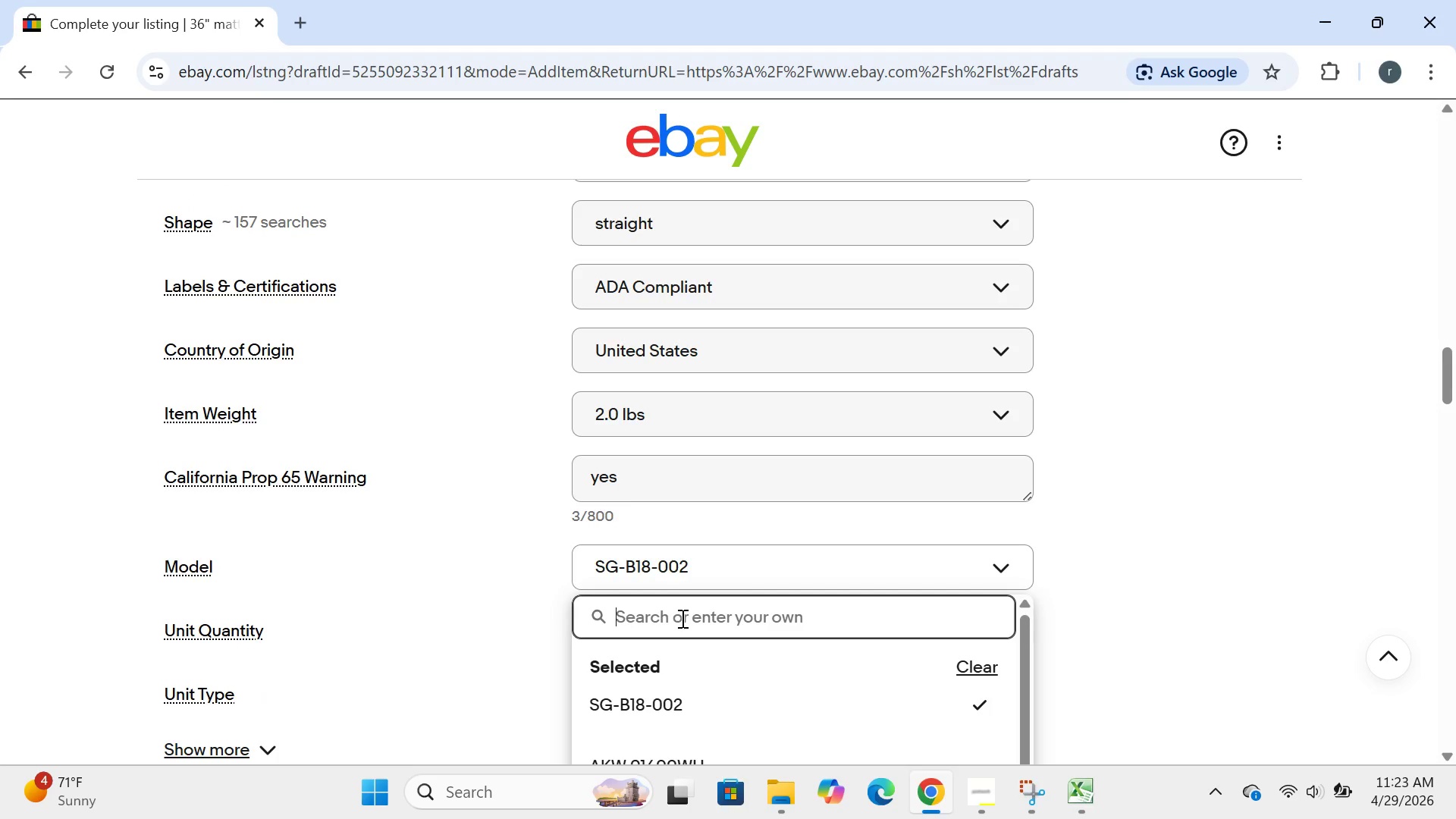 
type(SG-M36-004)
 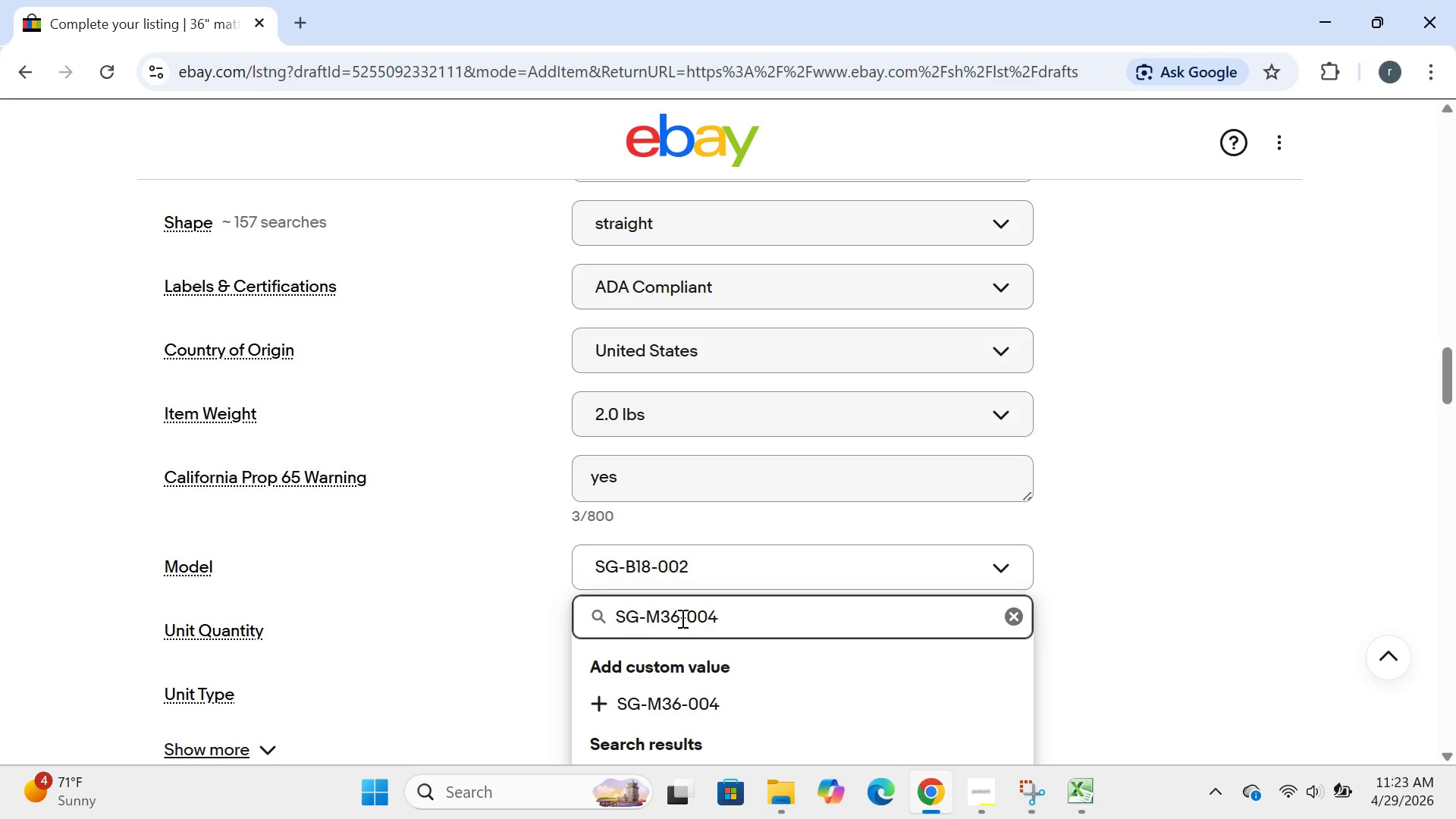 
key(Enter)
 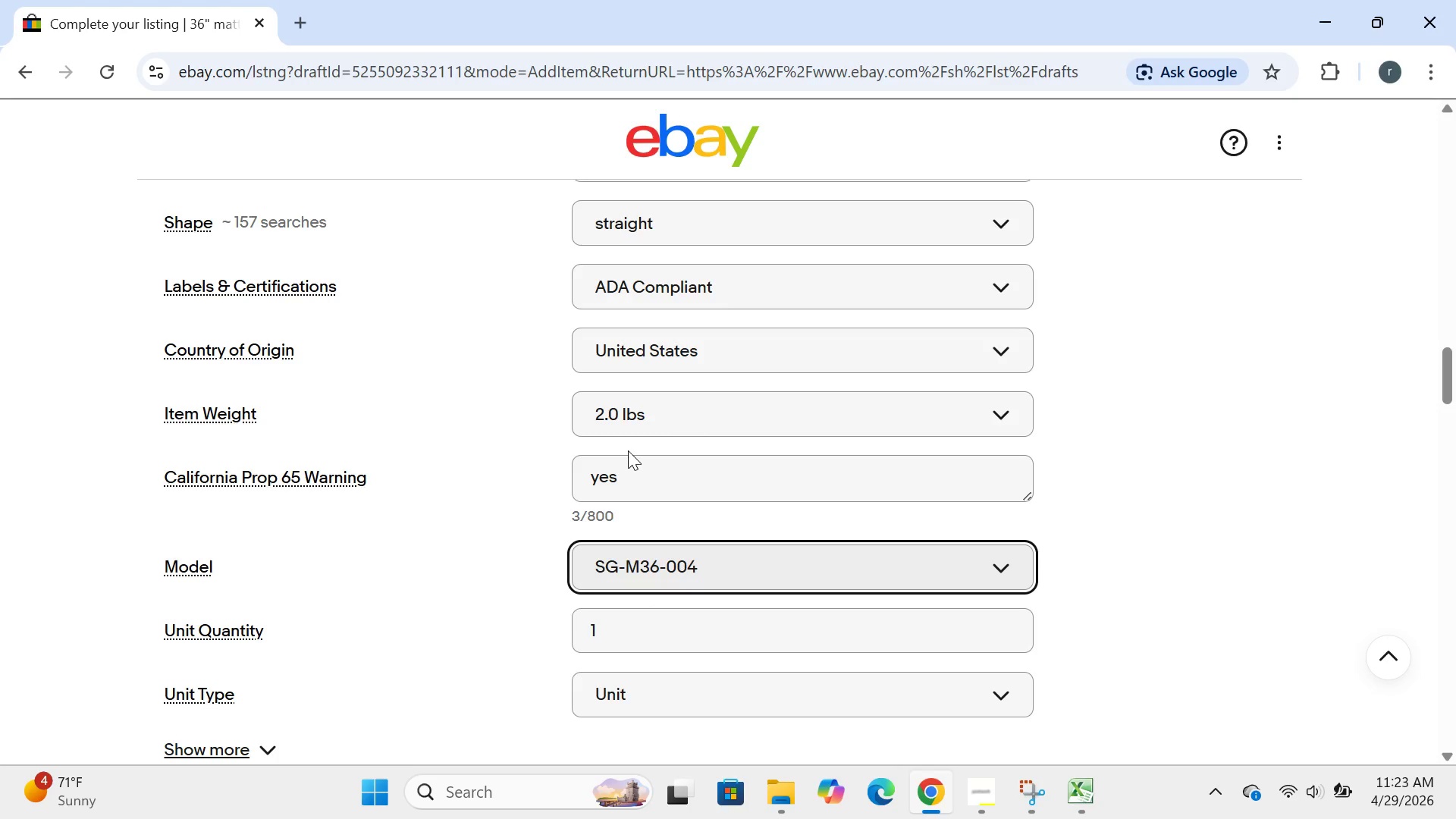 
wait(6.33)
 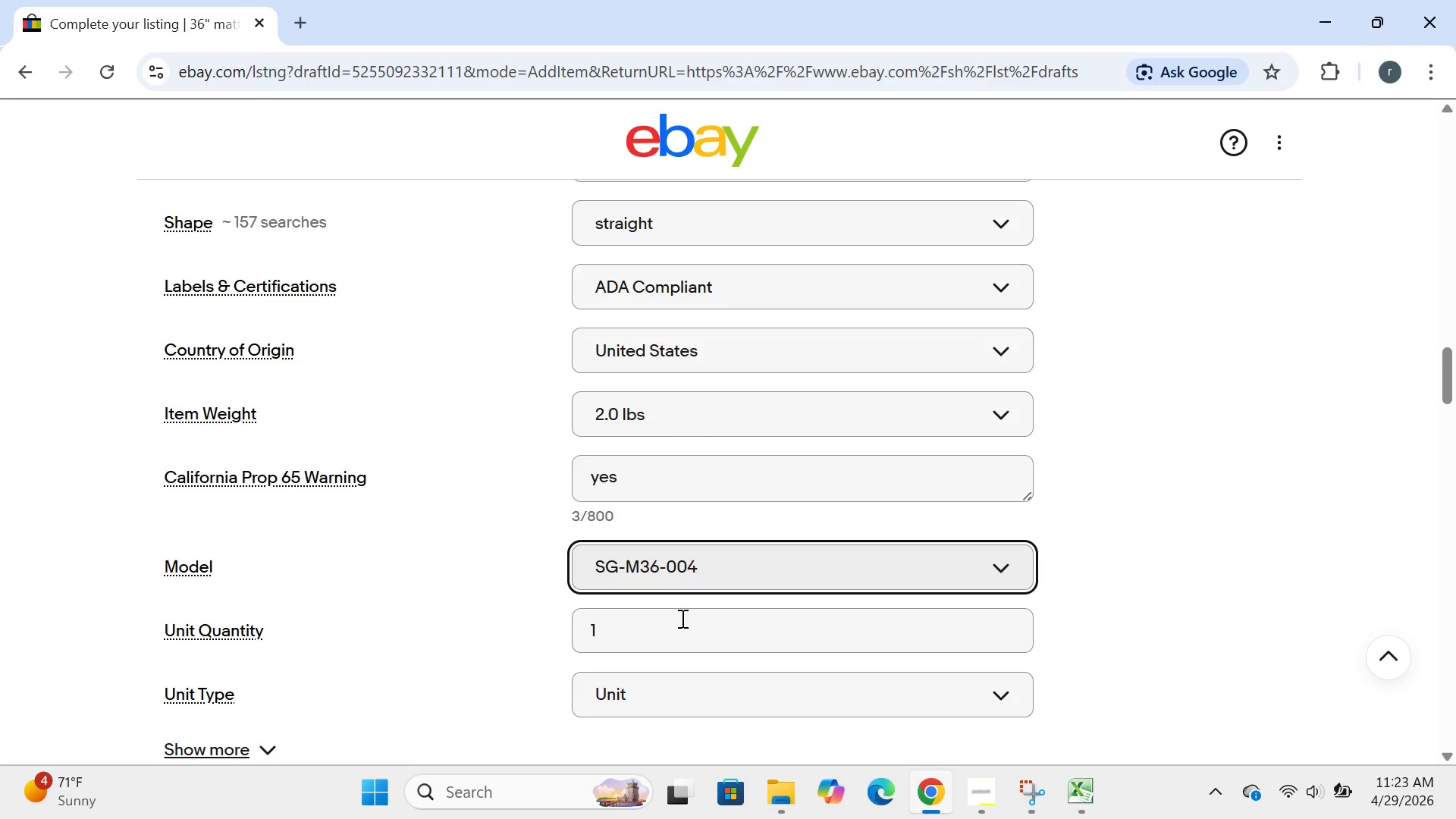 
left_click([632, 404])
 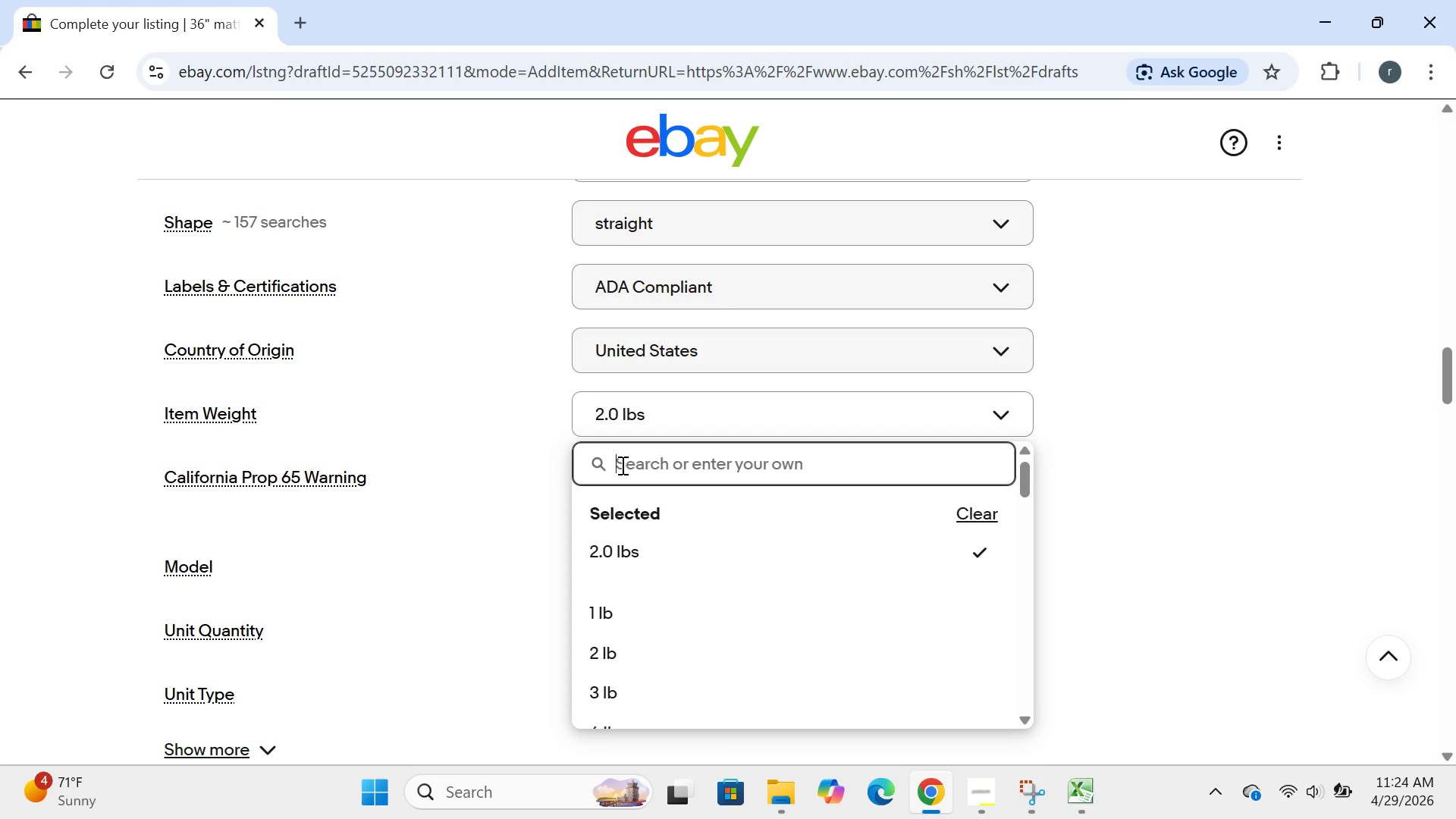 
type(3,0 LA)
key(Backspace)
key(Backspace)
type(labs)
 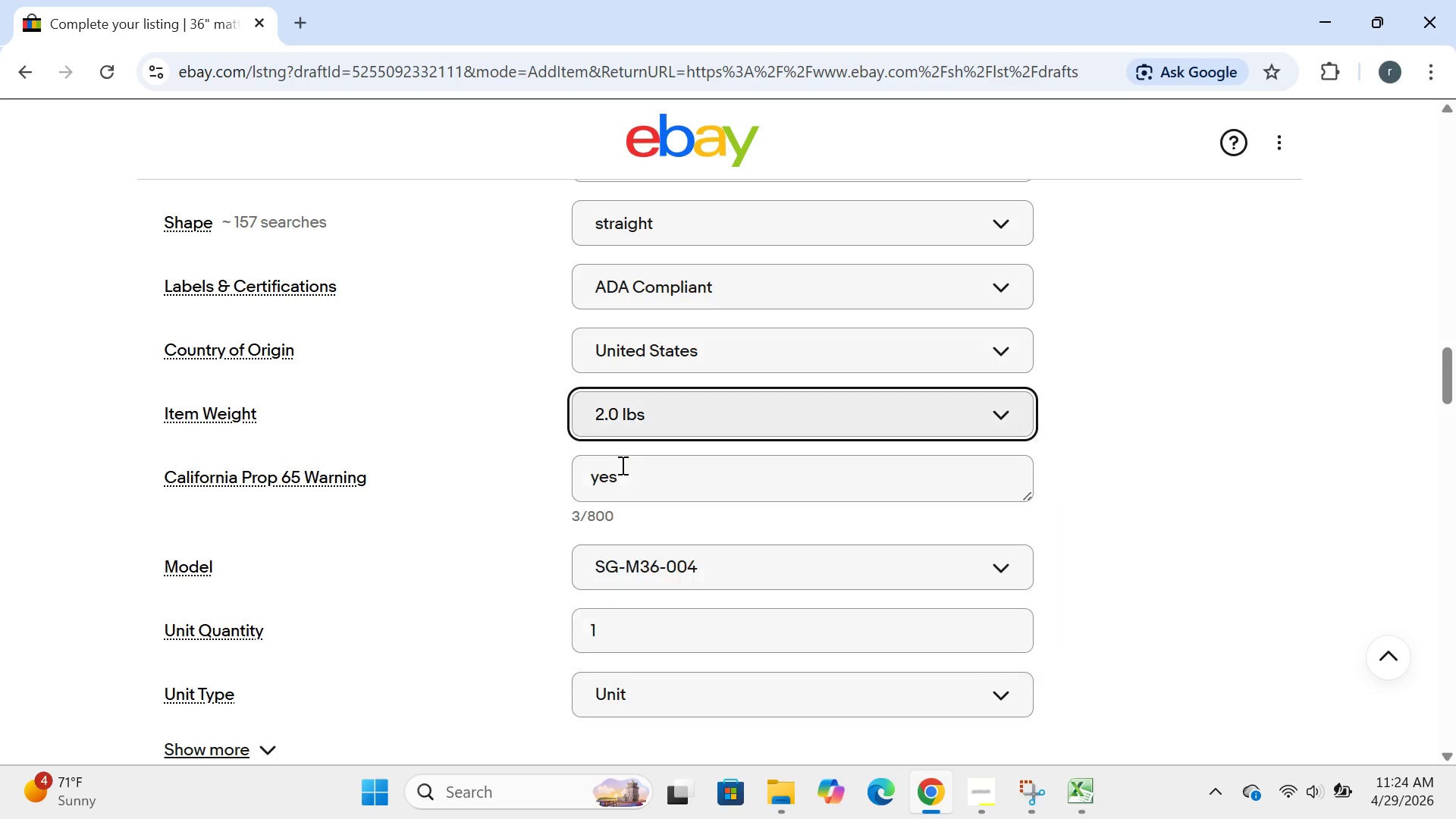 
key(Enter)
 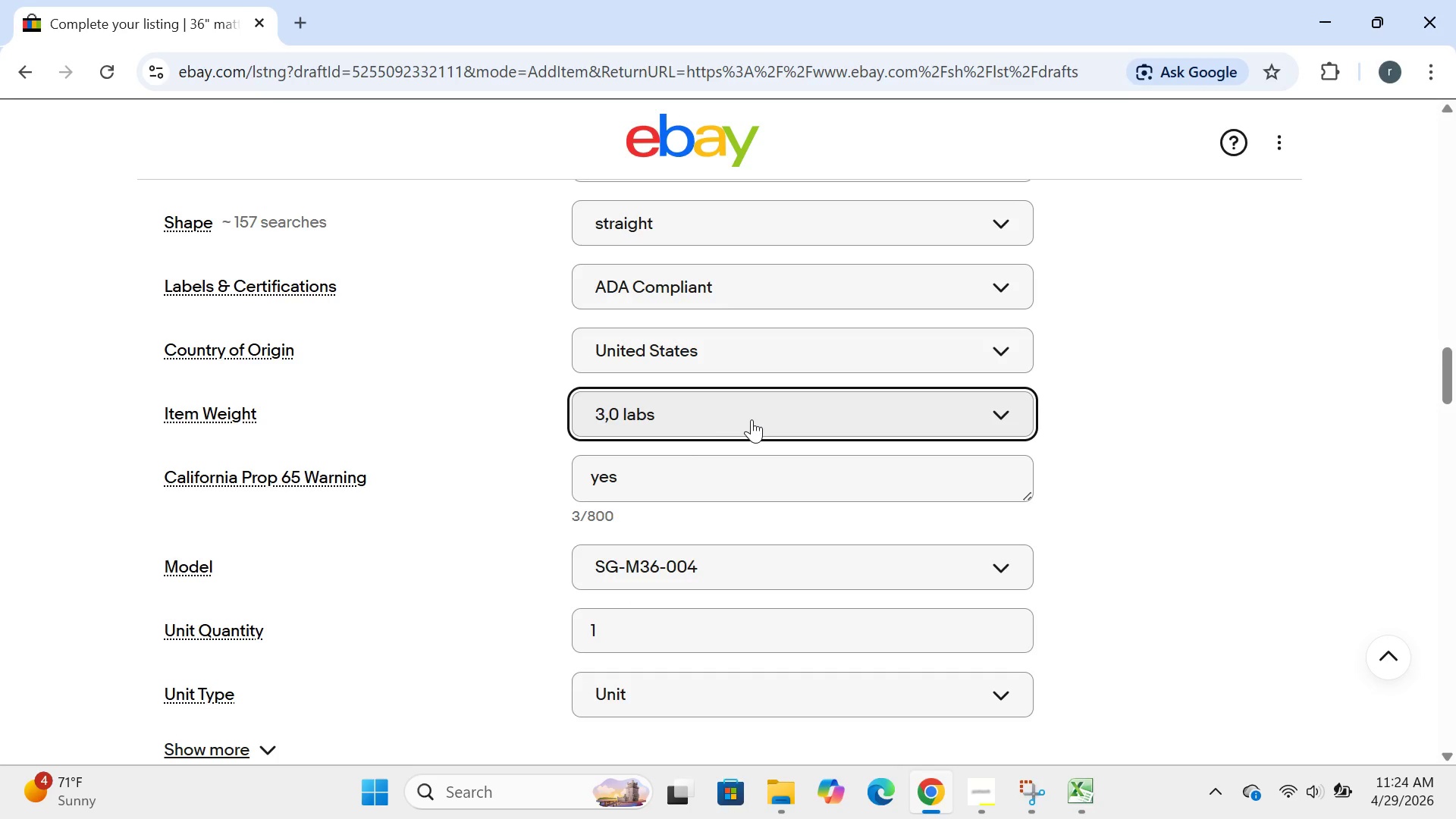 
wait(5.14)
 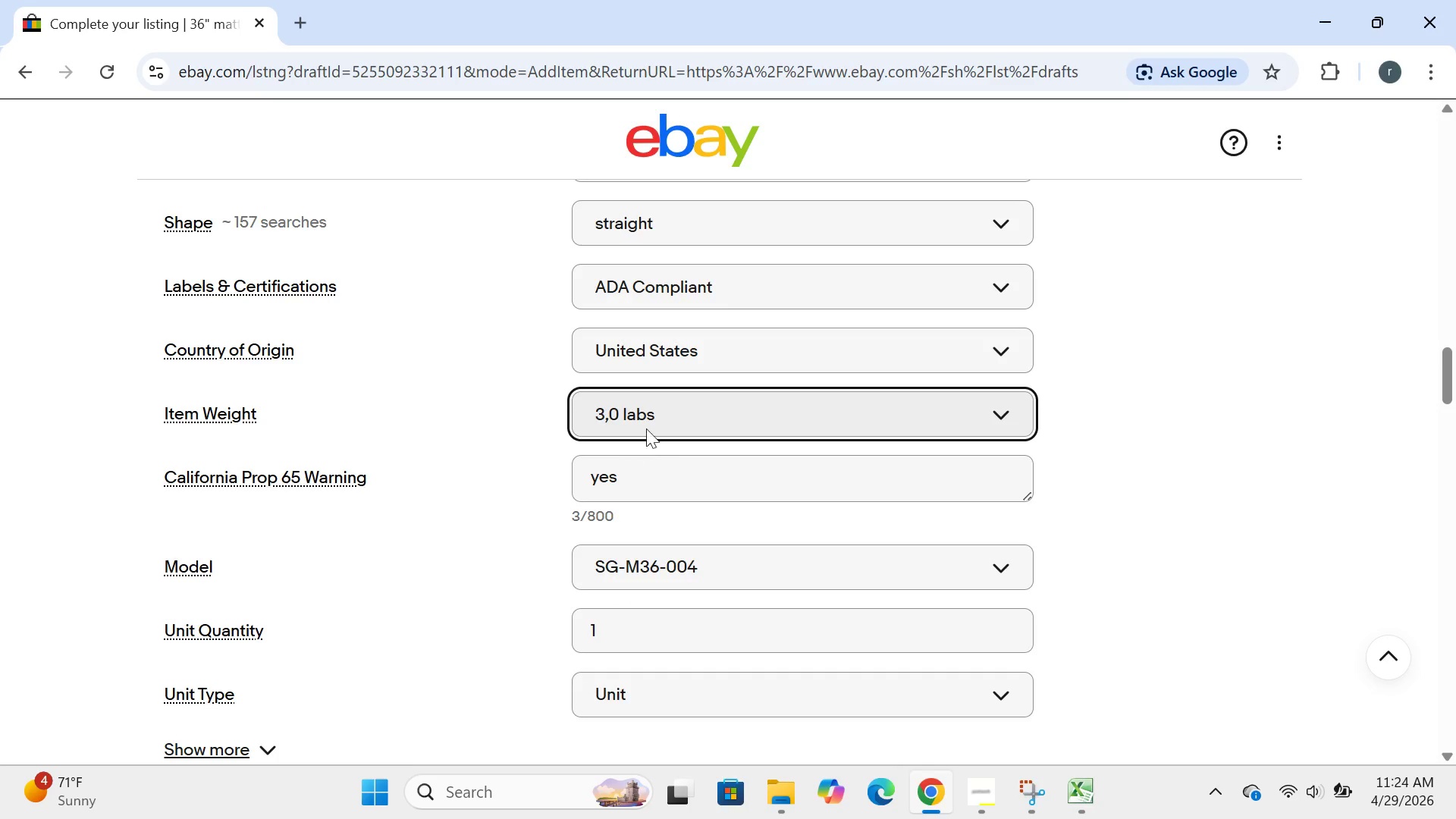 
left_click([946, 423])
 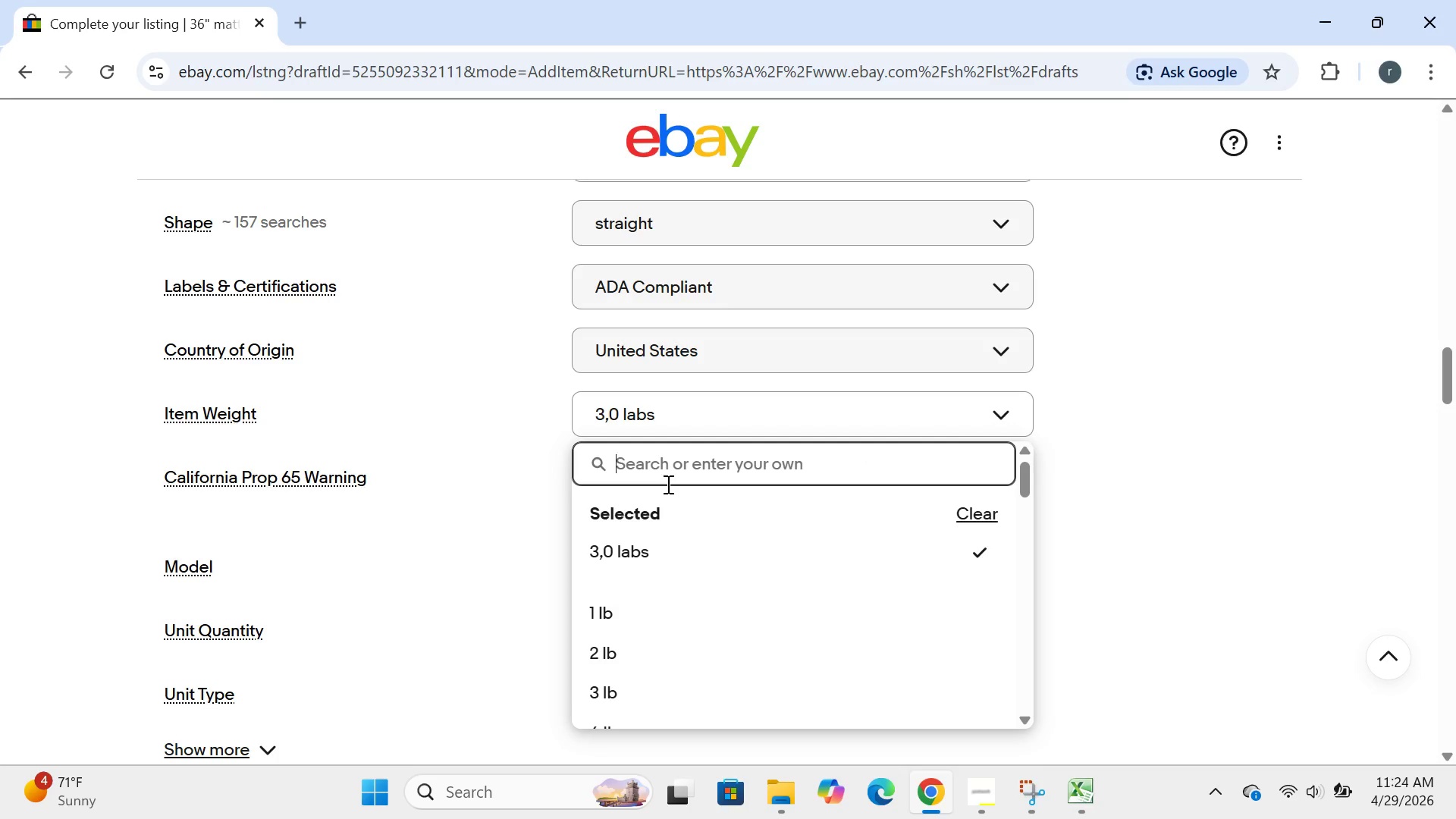 
type(3,)
key(Backspace)
type(.0 lbs)
 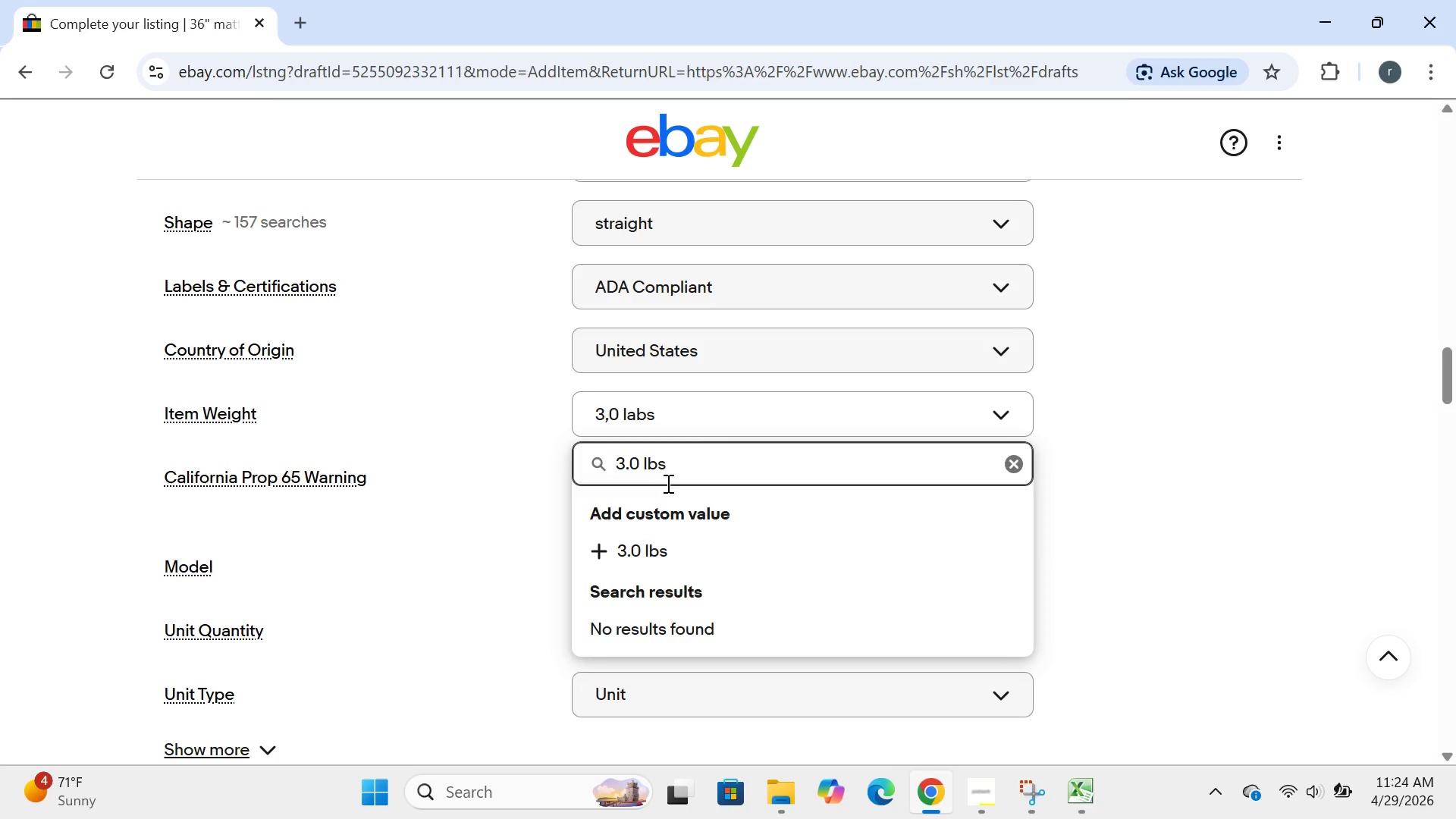 
key(Enter)
 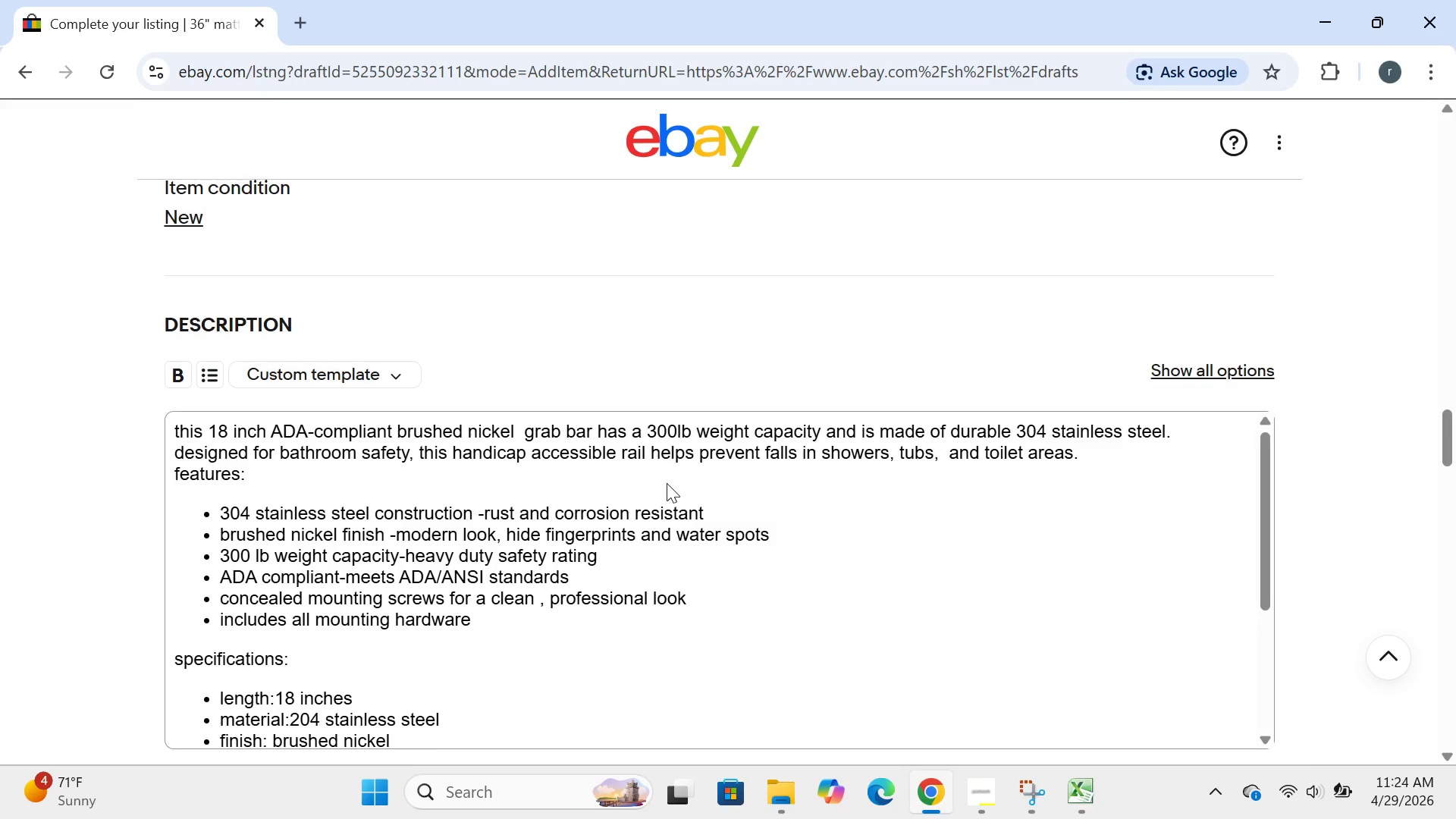 
wait(6.31)
 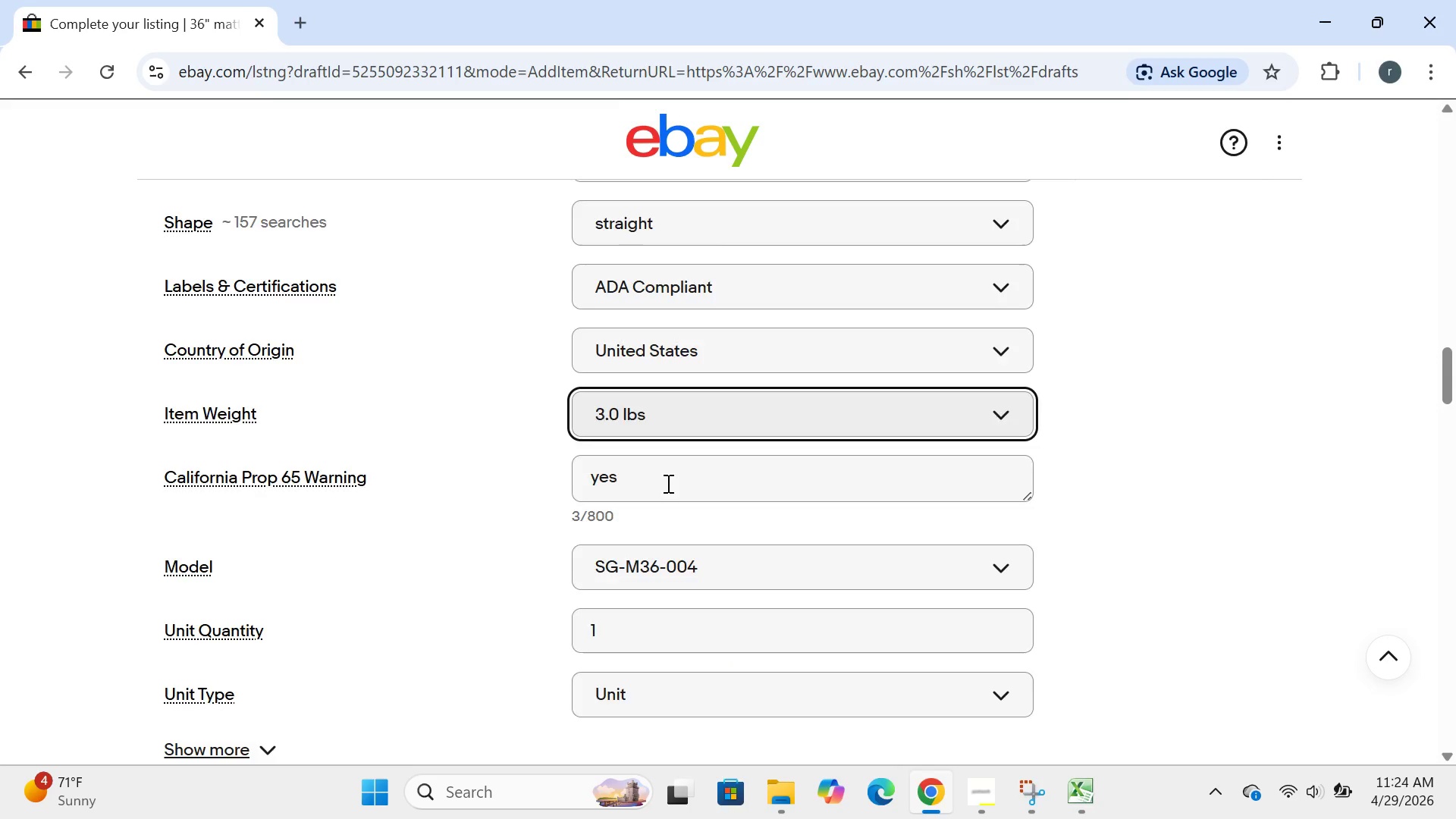 
left_click([545, 603])
 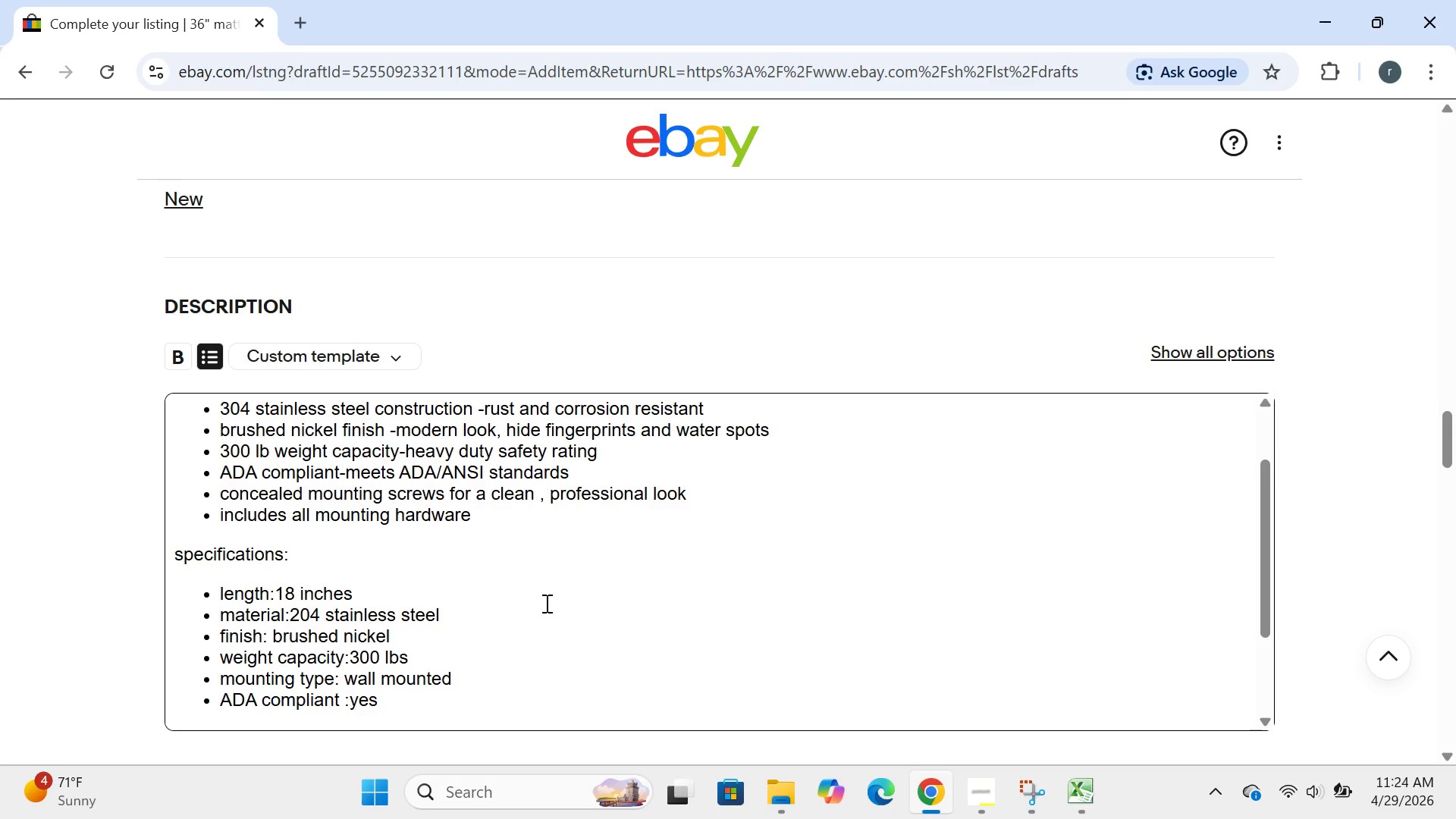 
key(Control+ControlLeft)
 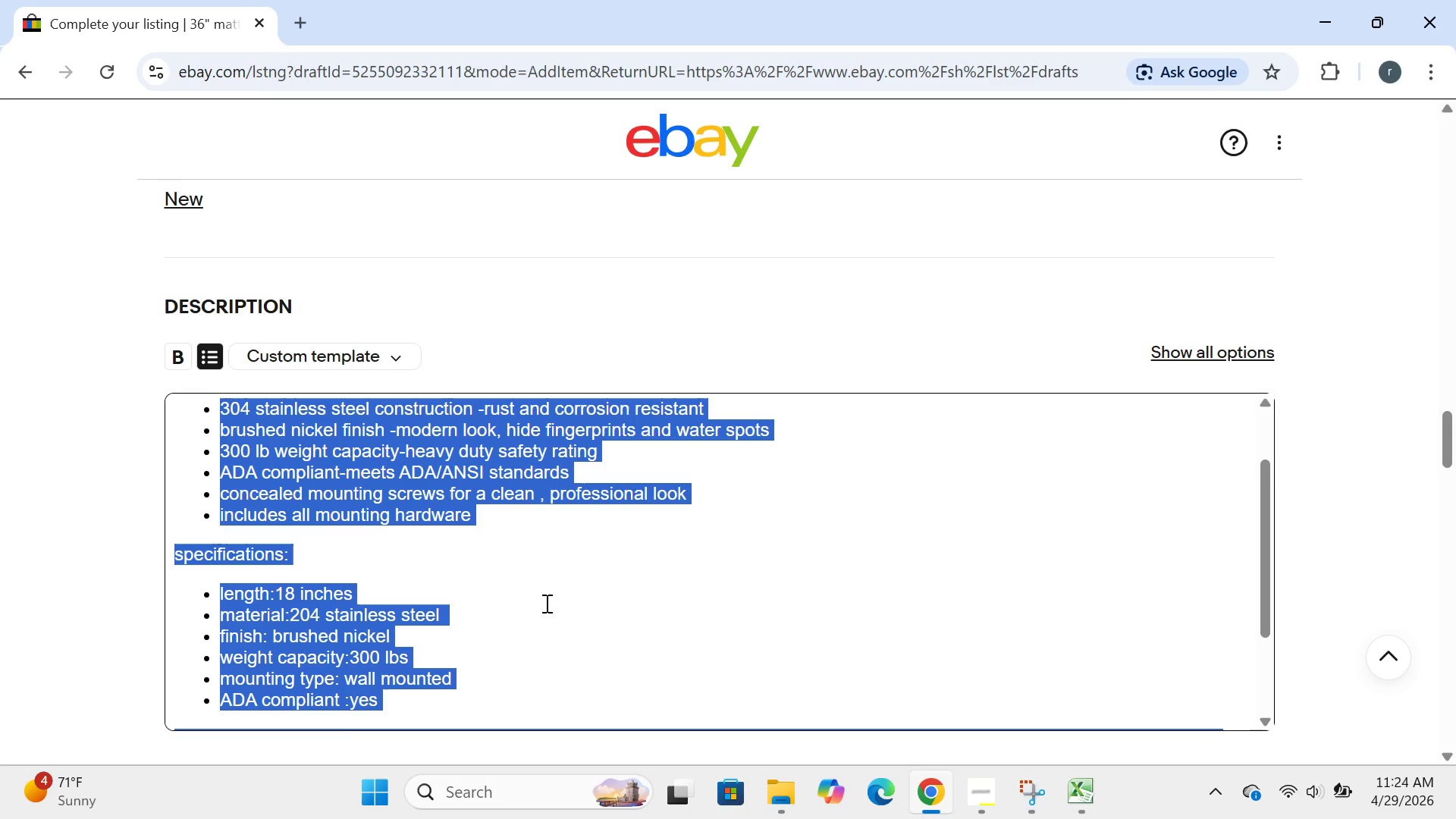 
key(Control+A)
 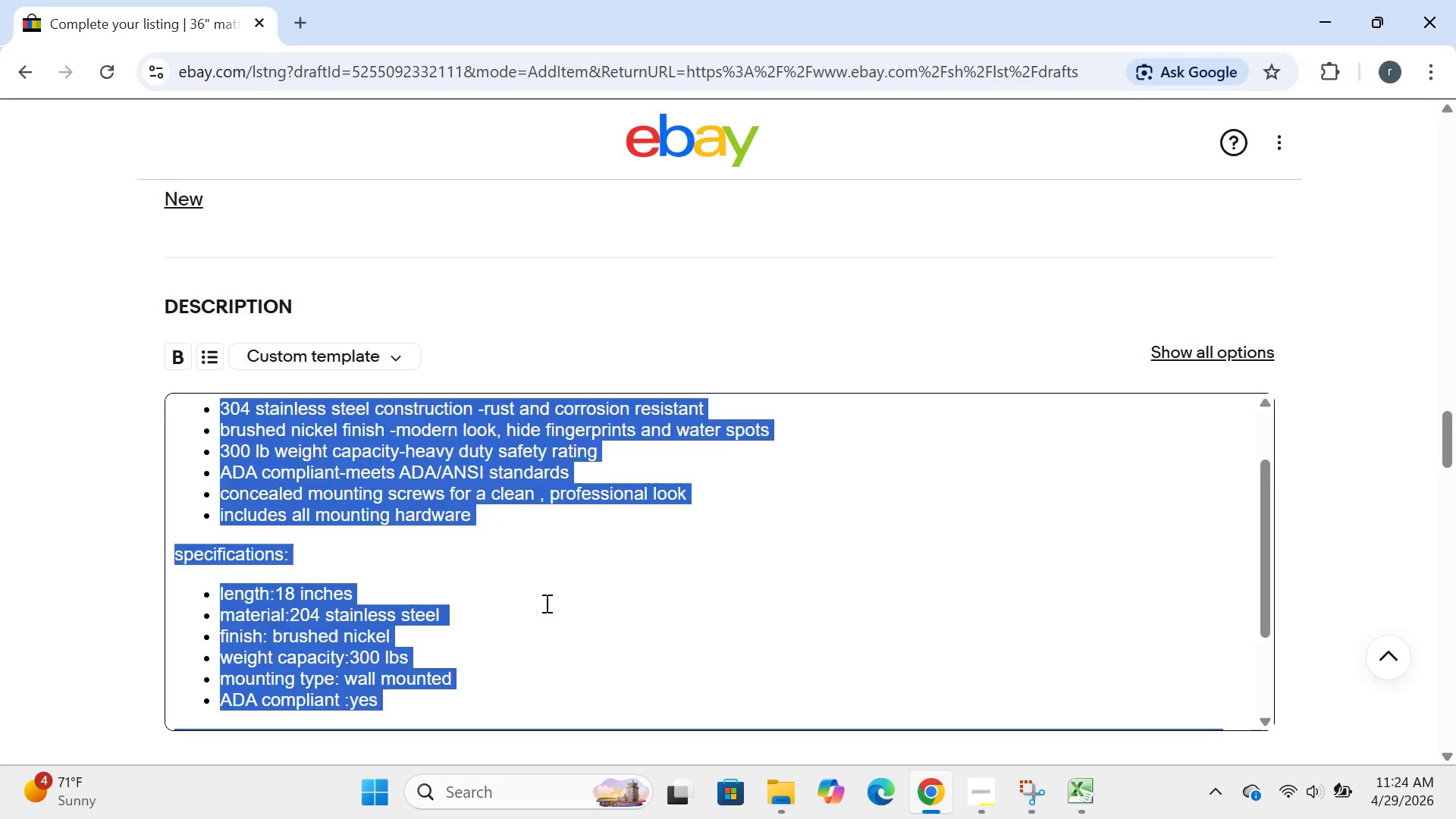 
key(Backspace)
 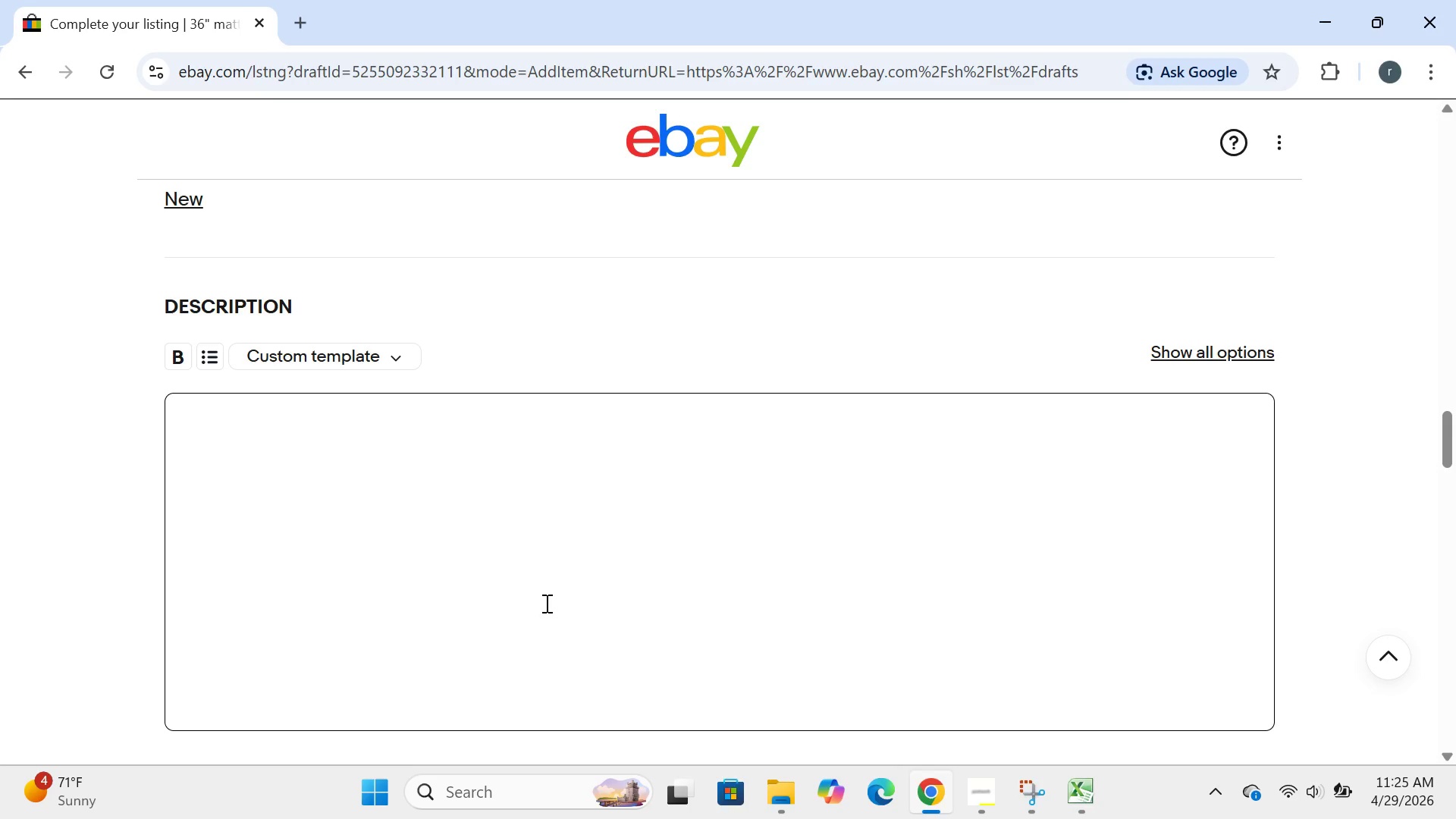 
wait(46.92)
 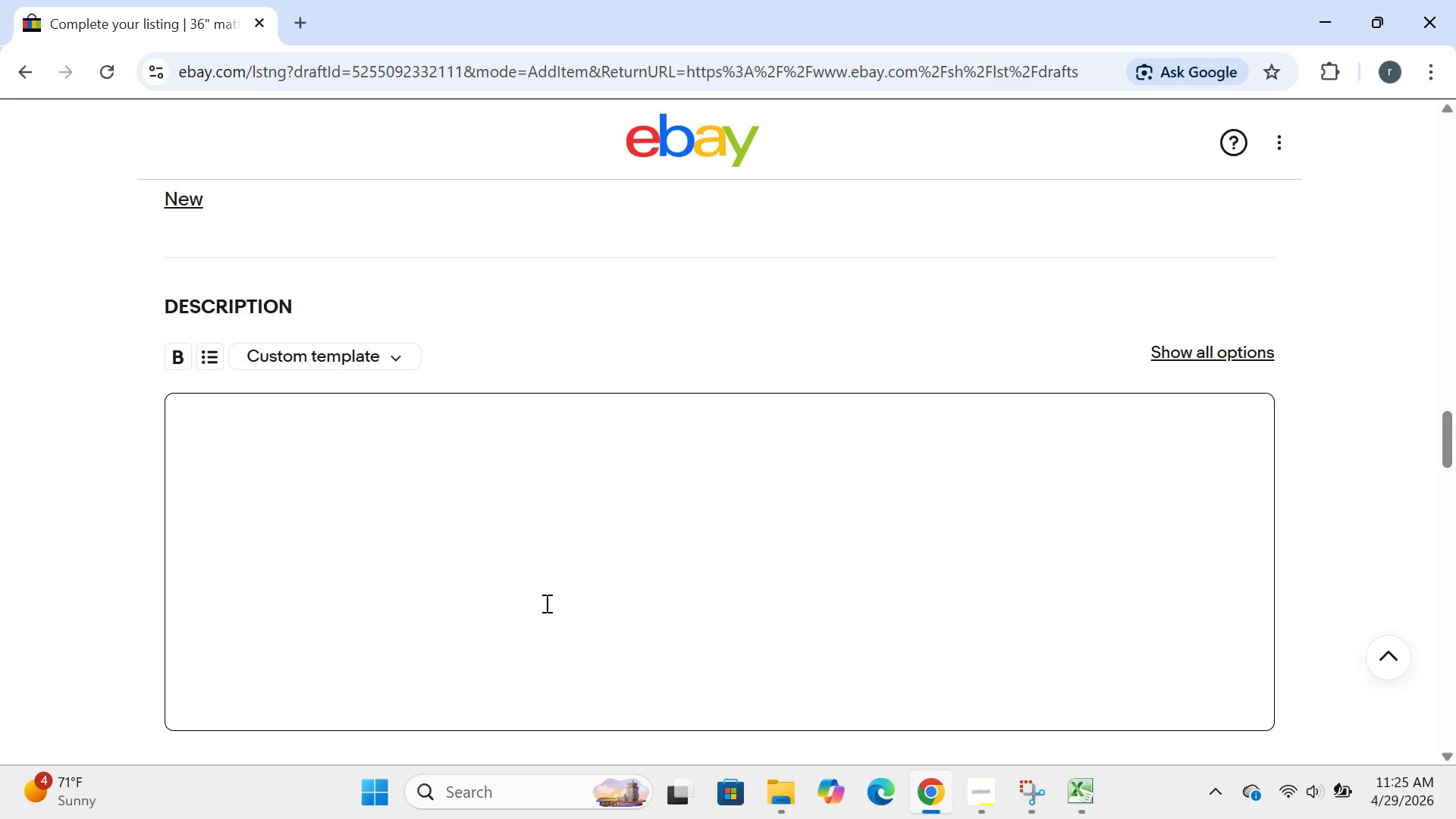 
type(this 36 )
key(Backspace)
type(-inch ADA )
key(Backspace)
type(-compliant matte blxk)
key(Backspace)
key(Backspace)
type(ack grap)
key(Backspace)
type(b bar a )
key(Backspace)
key(Backspace)
type(has a 500L)
key(Backspace)
type(lb A)
key(Backspace)
type(weight capacity and is made )
 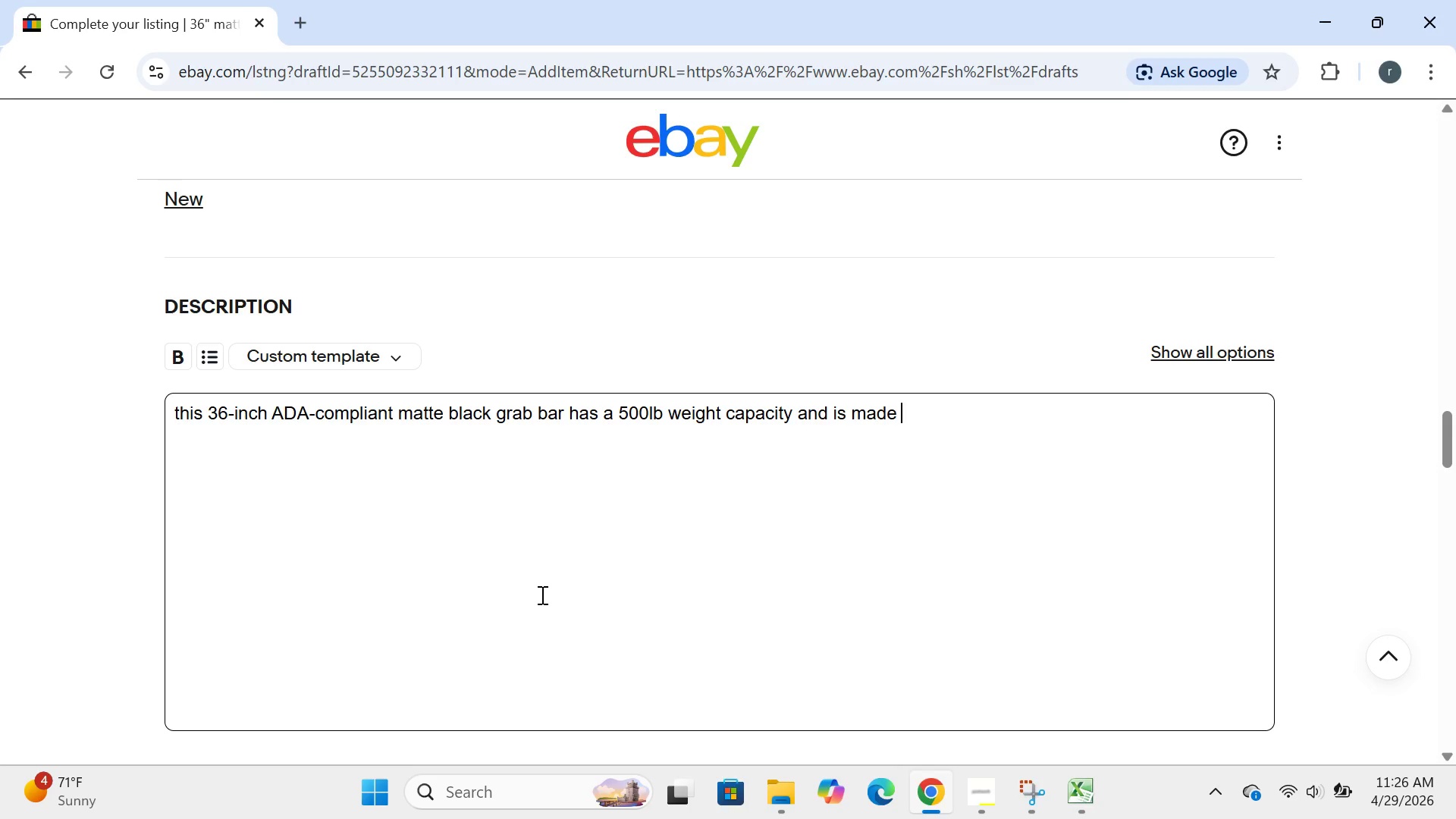 
type(of dy)
key(Backspace)
type(urable 304 stainless steel.)
 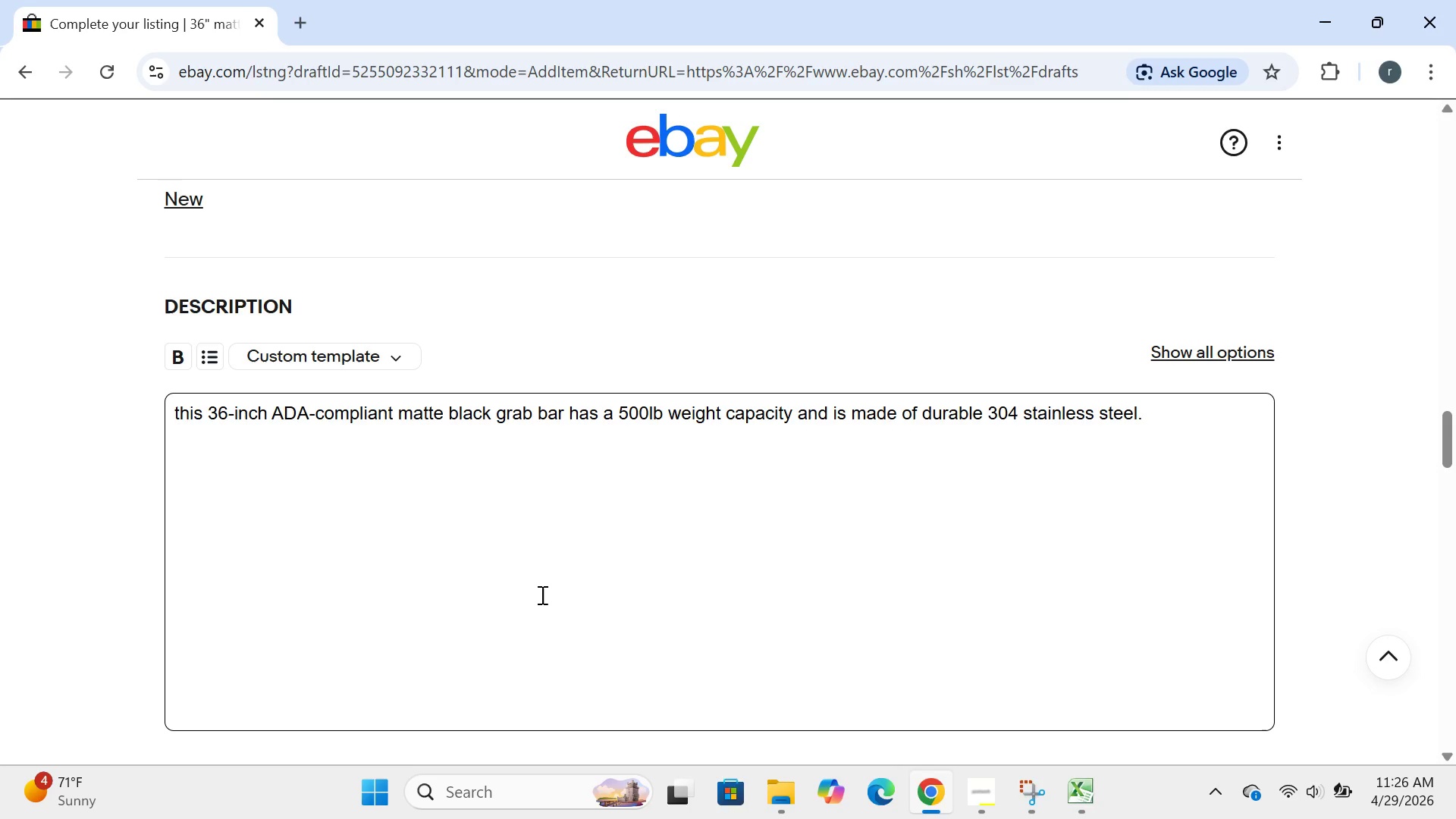 
key(Enter)
 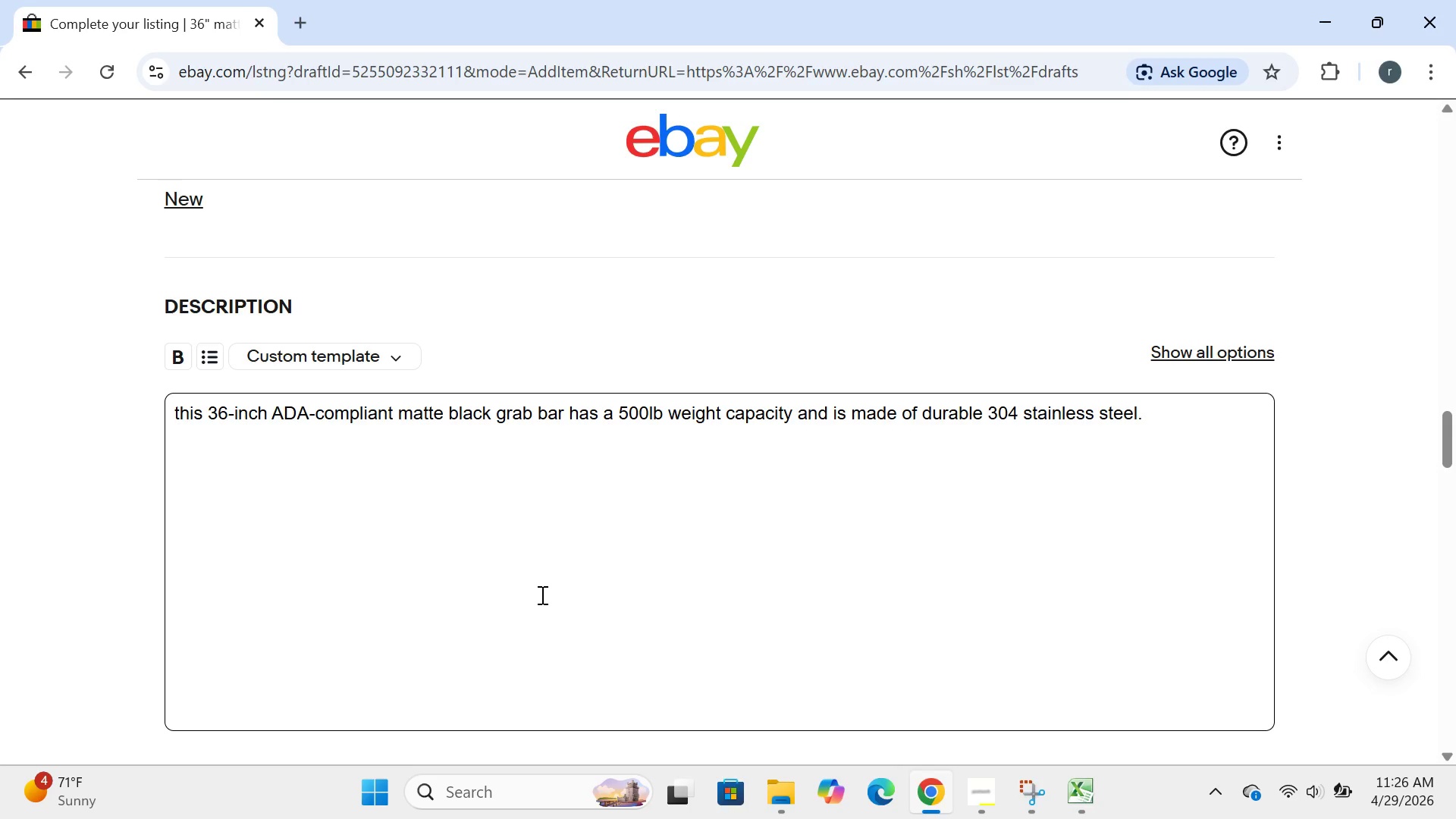 
type(designed for bathroom safety )
key(Backspace)
type(, this handicap accesible rail)
 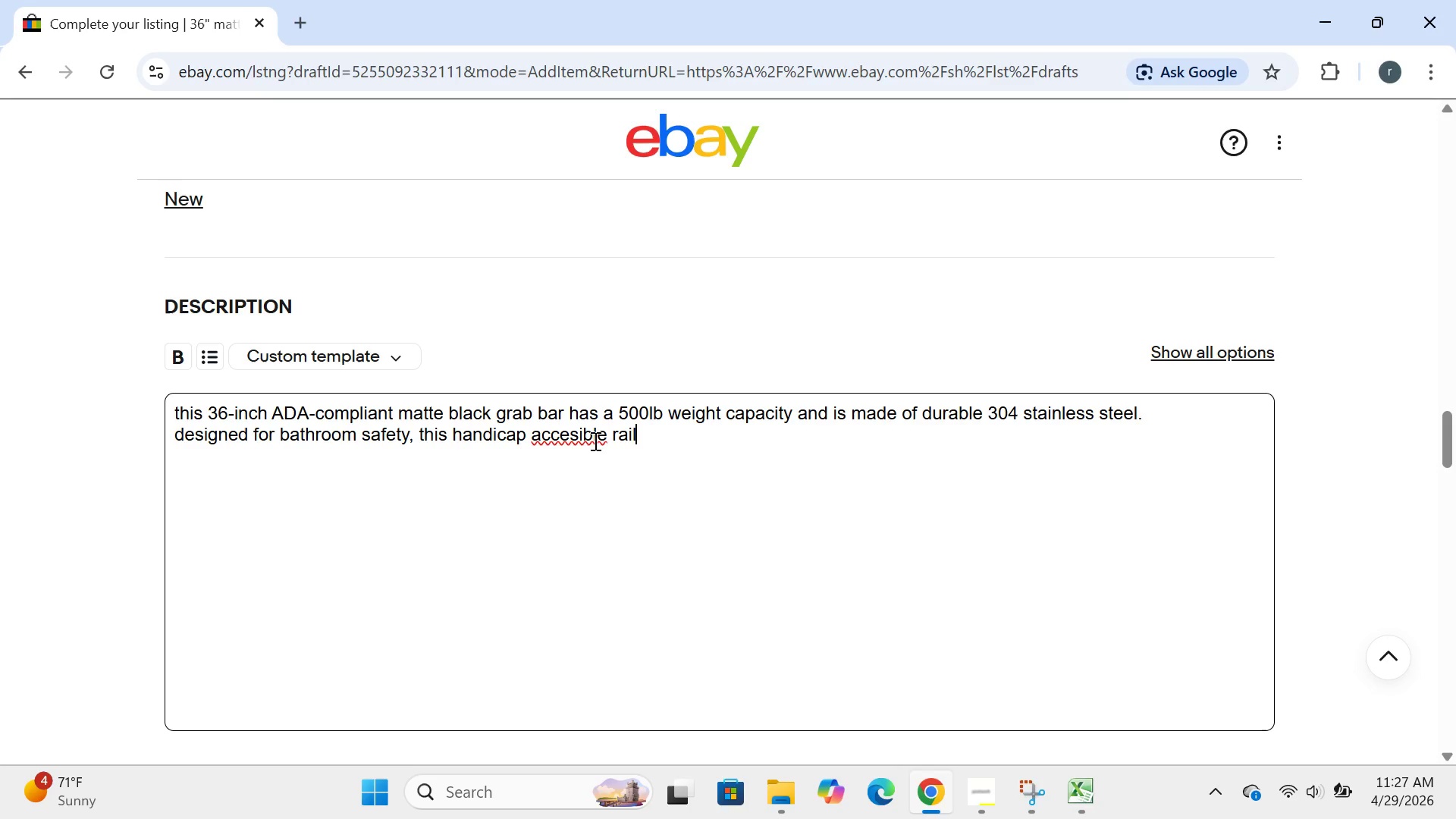 
wait(5.75)
 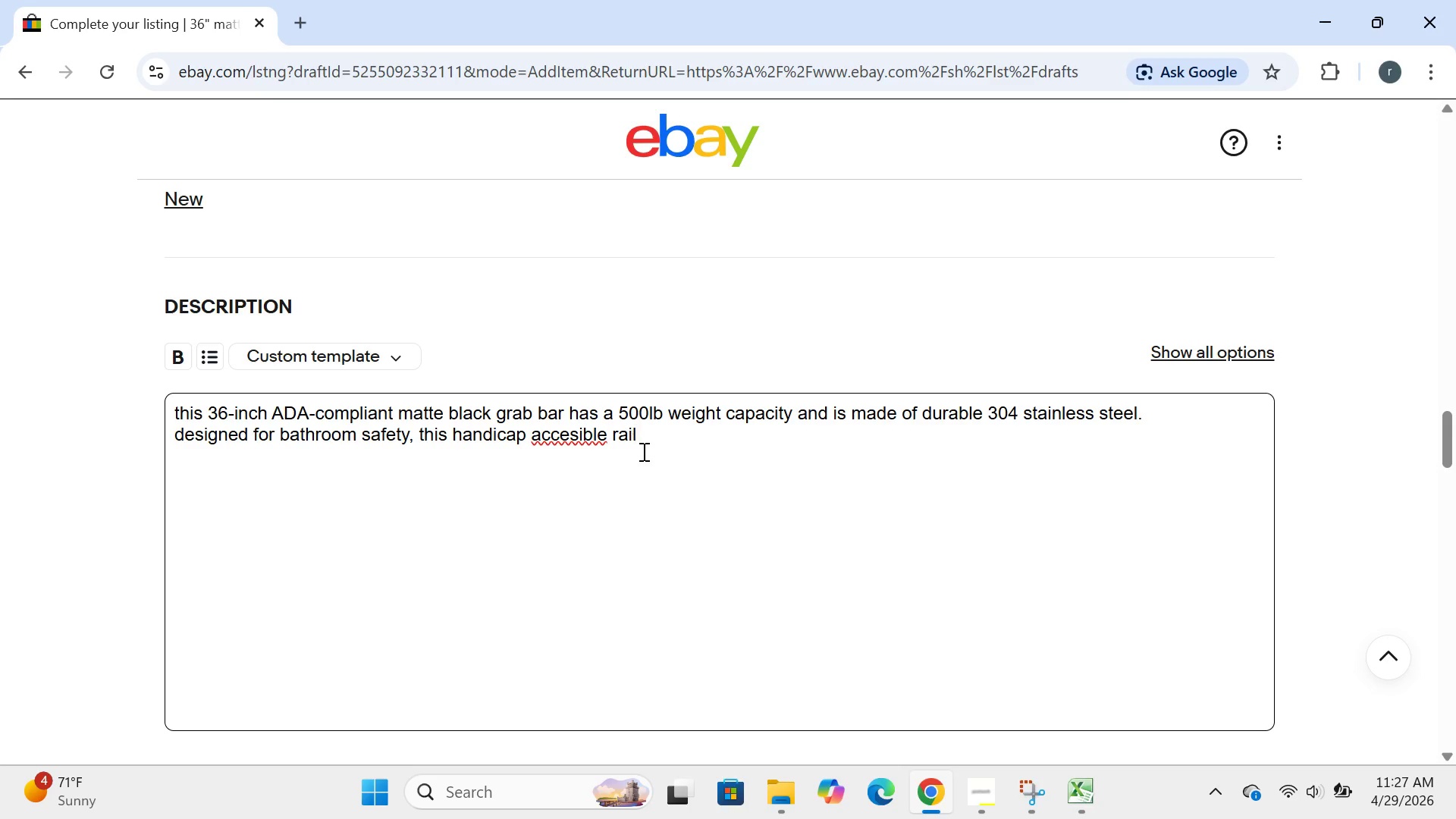 
left_click([579, 435])
 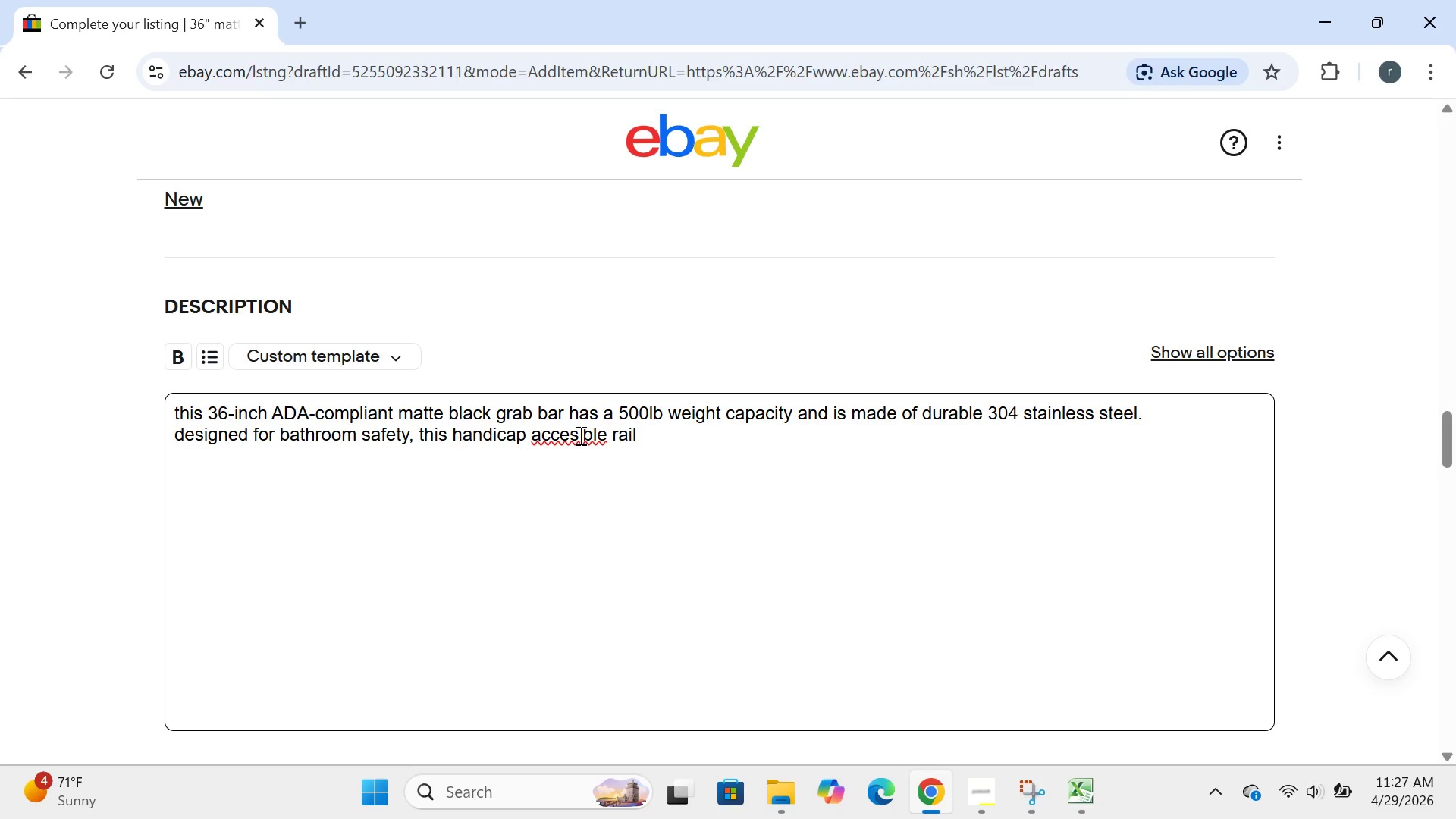 
type(ds)
key(Backspace)
type(s)
 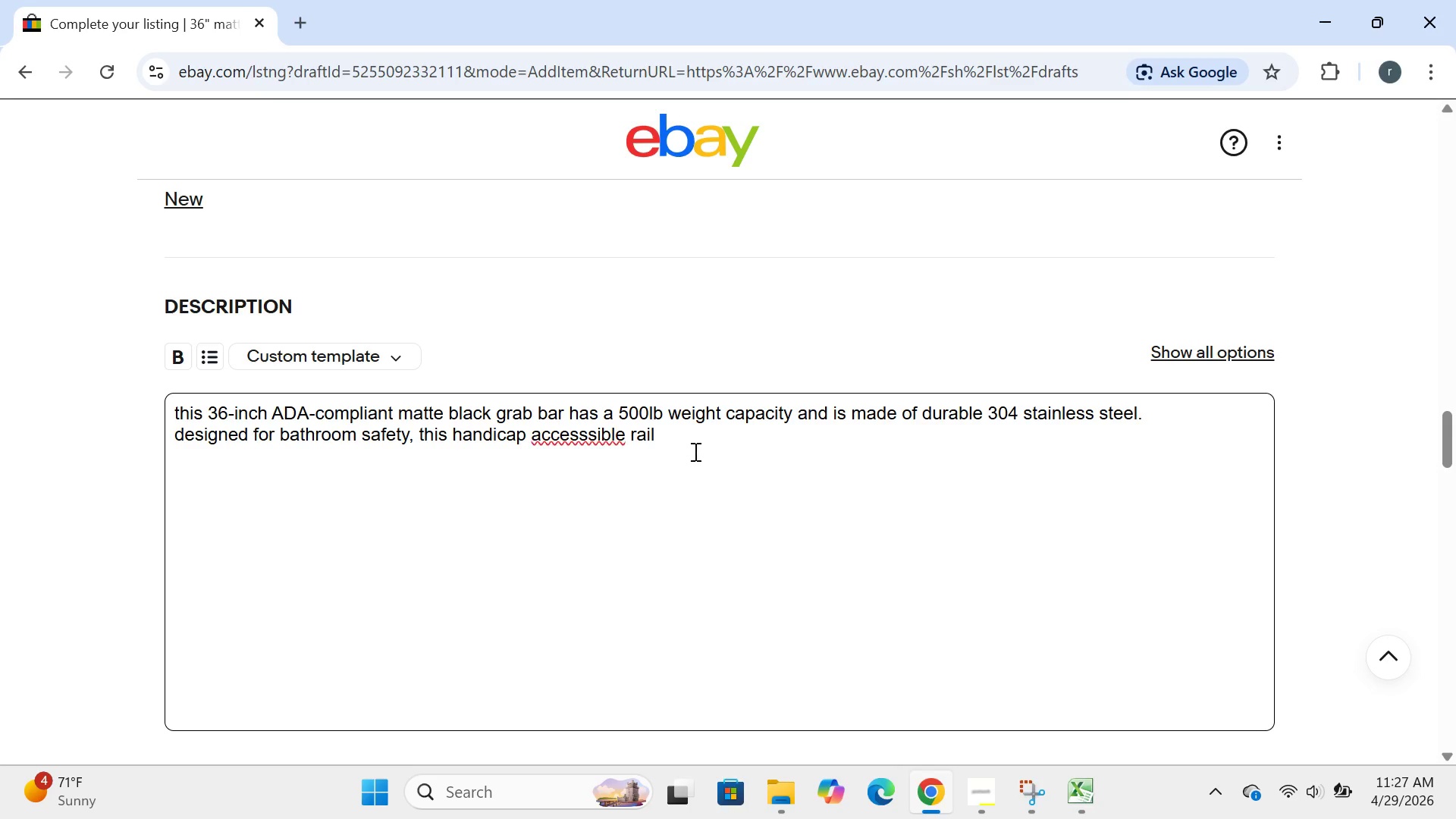 
left_click([694, 451])
 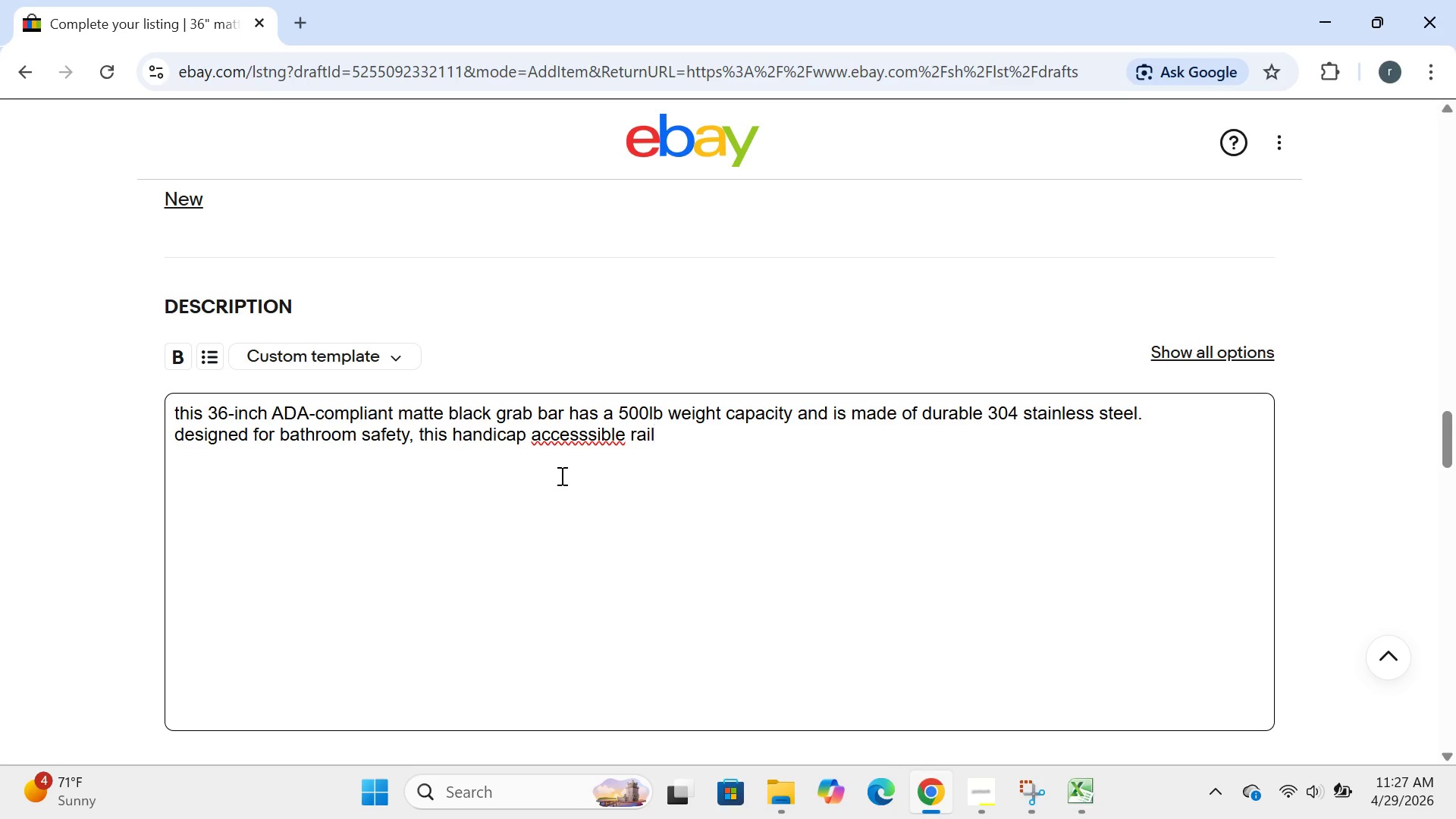 
wait(7.67)
 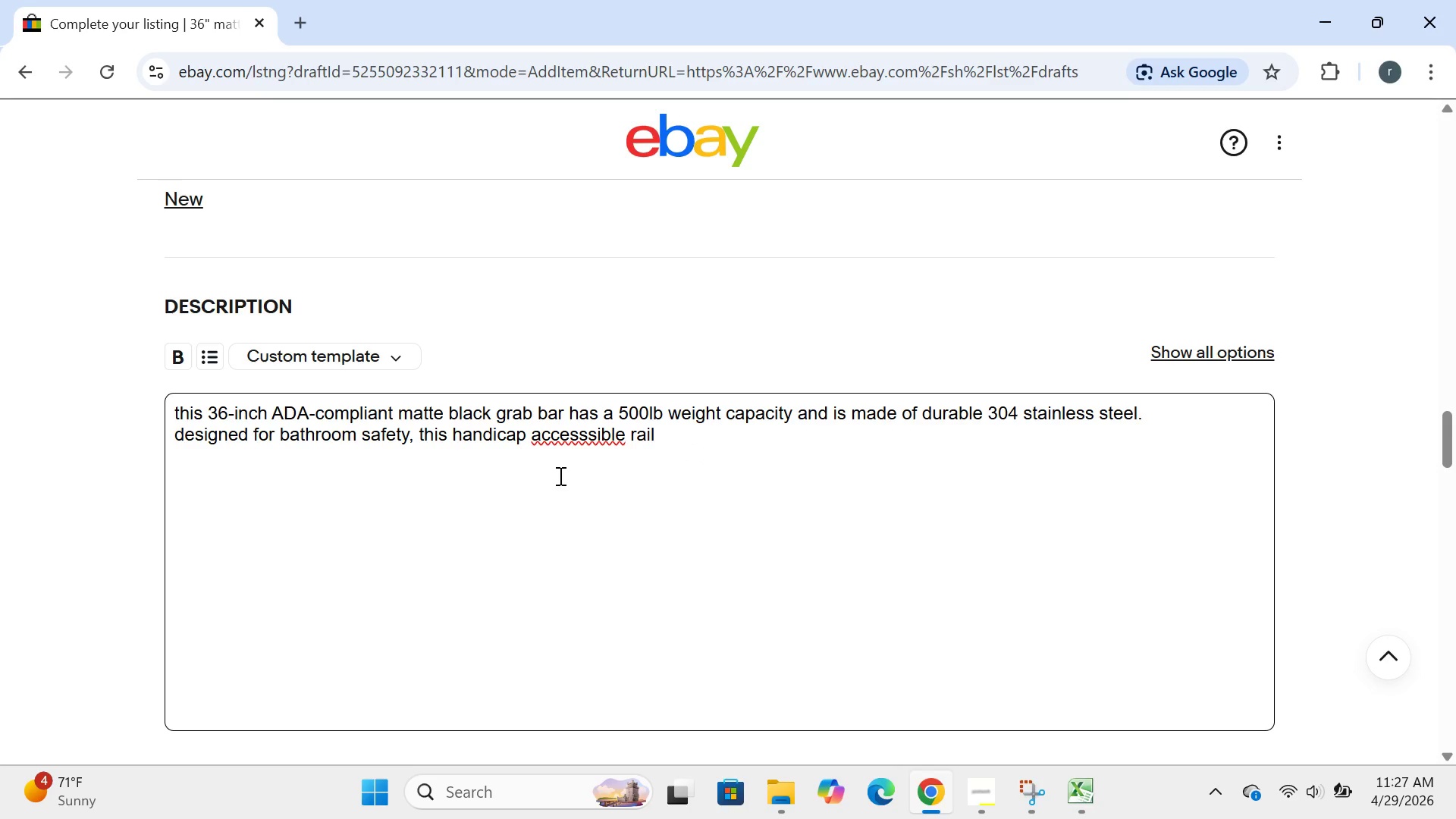 
left_click([582, 441])
 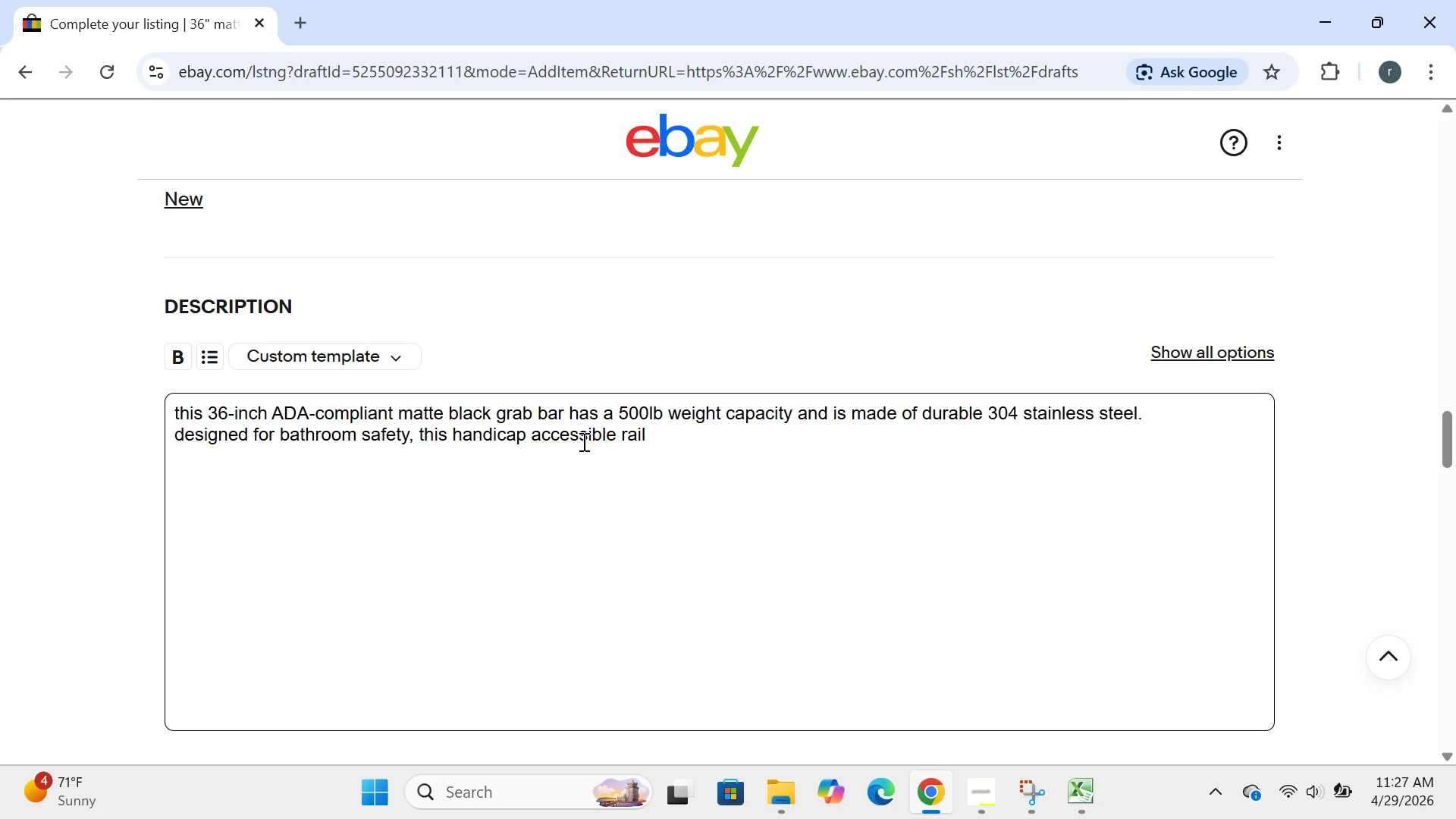 
key(Backspace)
 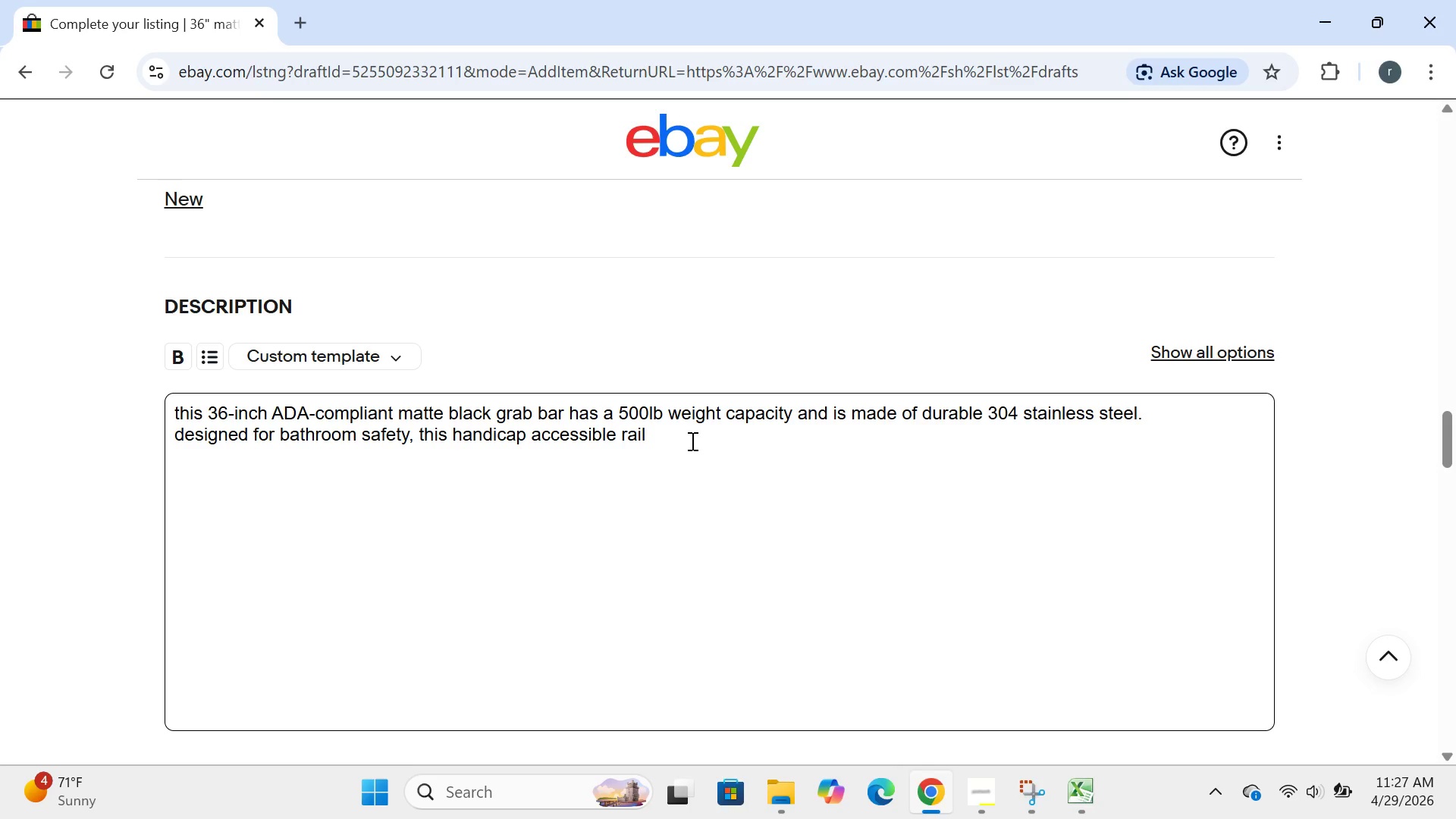 
left_click([686, 435])
 